 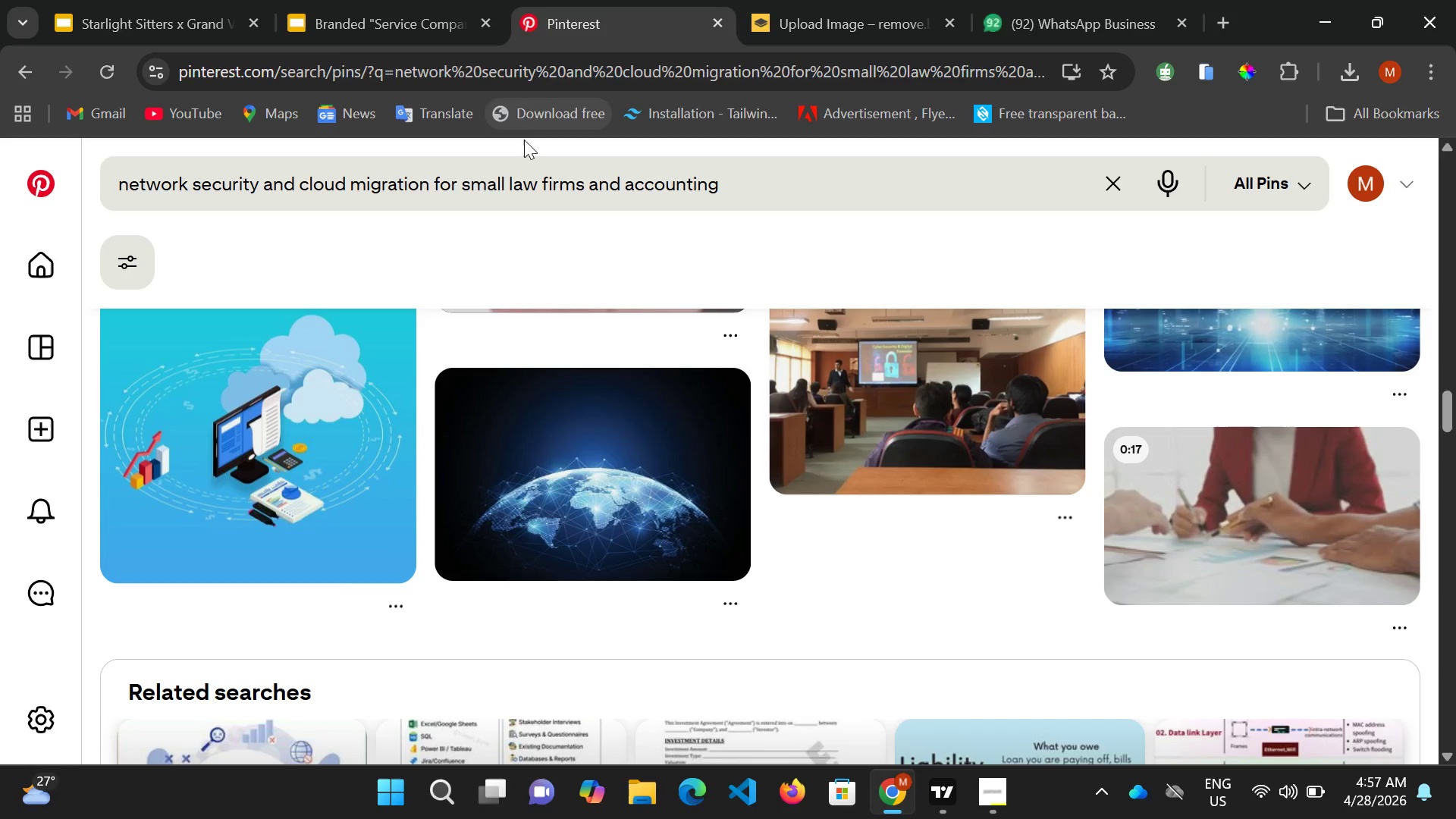 
left_click_drag(start_coordinate=[749, 193], to_coordinate=[715, 193])
 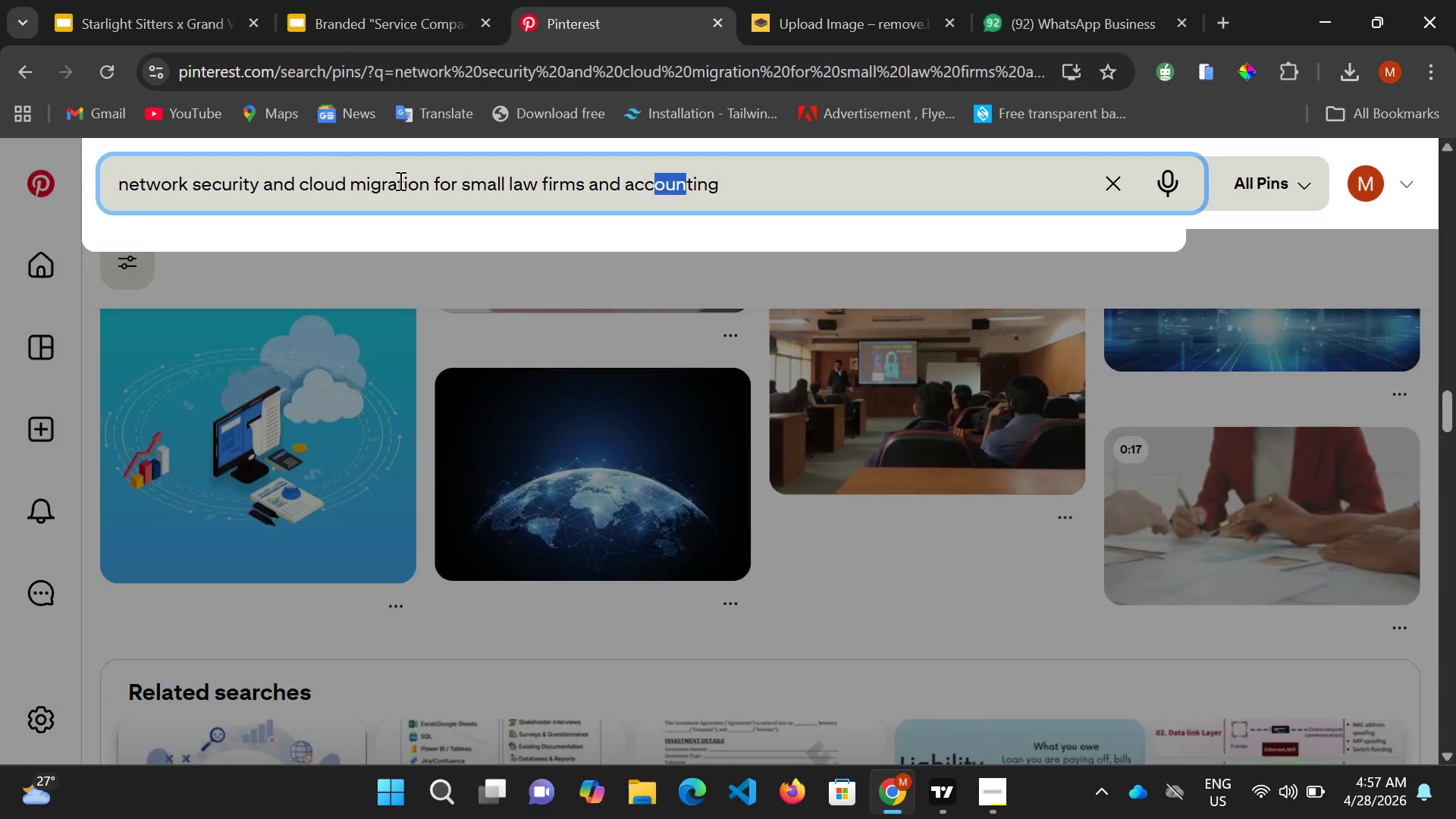 
left_click_drag(start_coordinate=[686, 193], to_coordinate=[654, 189])
 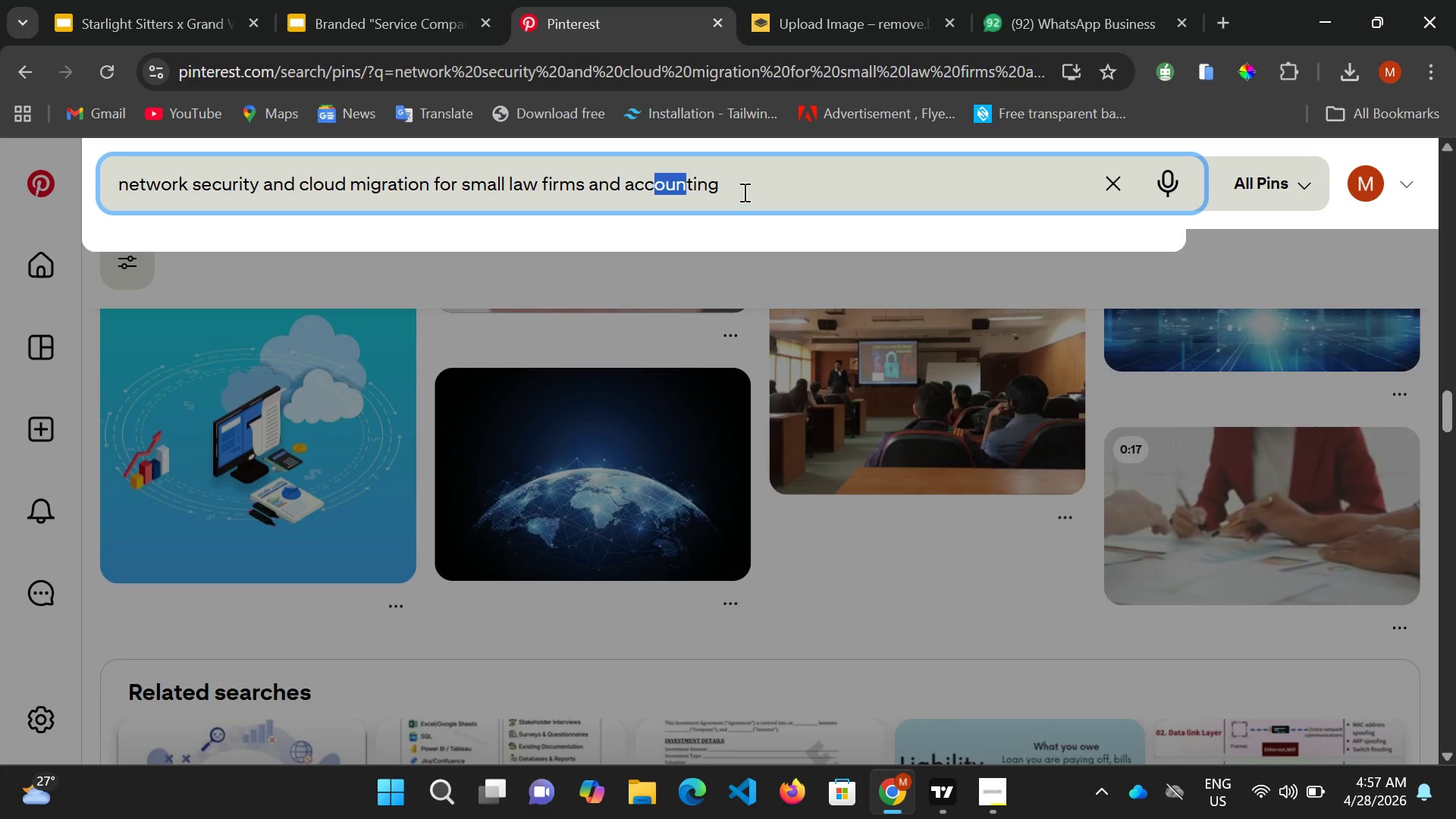 
left_click_drag(start_coordinate=[744, 191], to_coordinate=[111, 193])
 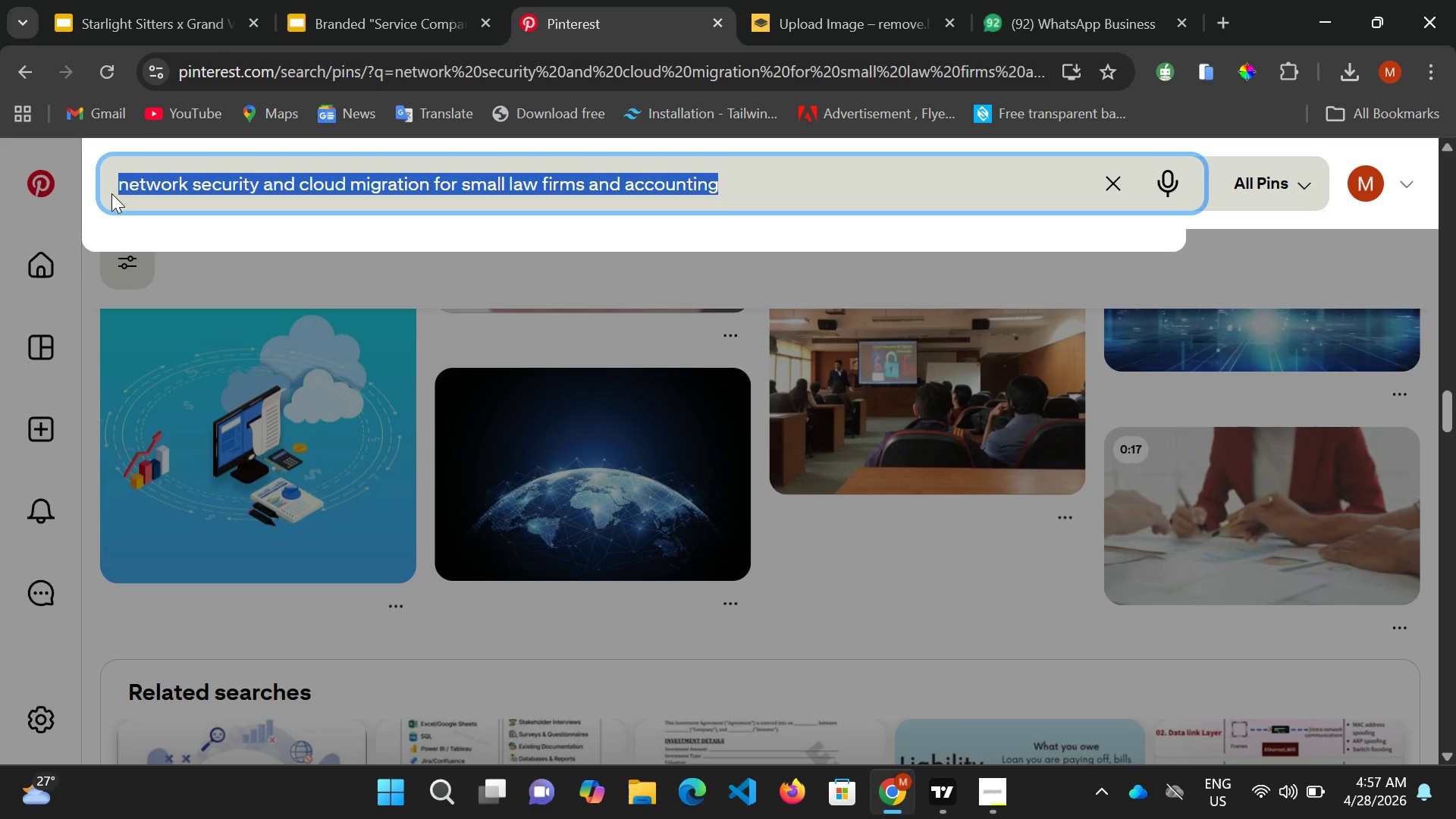 
type(clouad roadmap)
 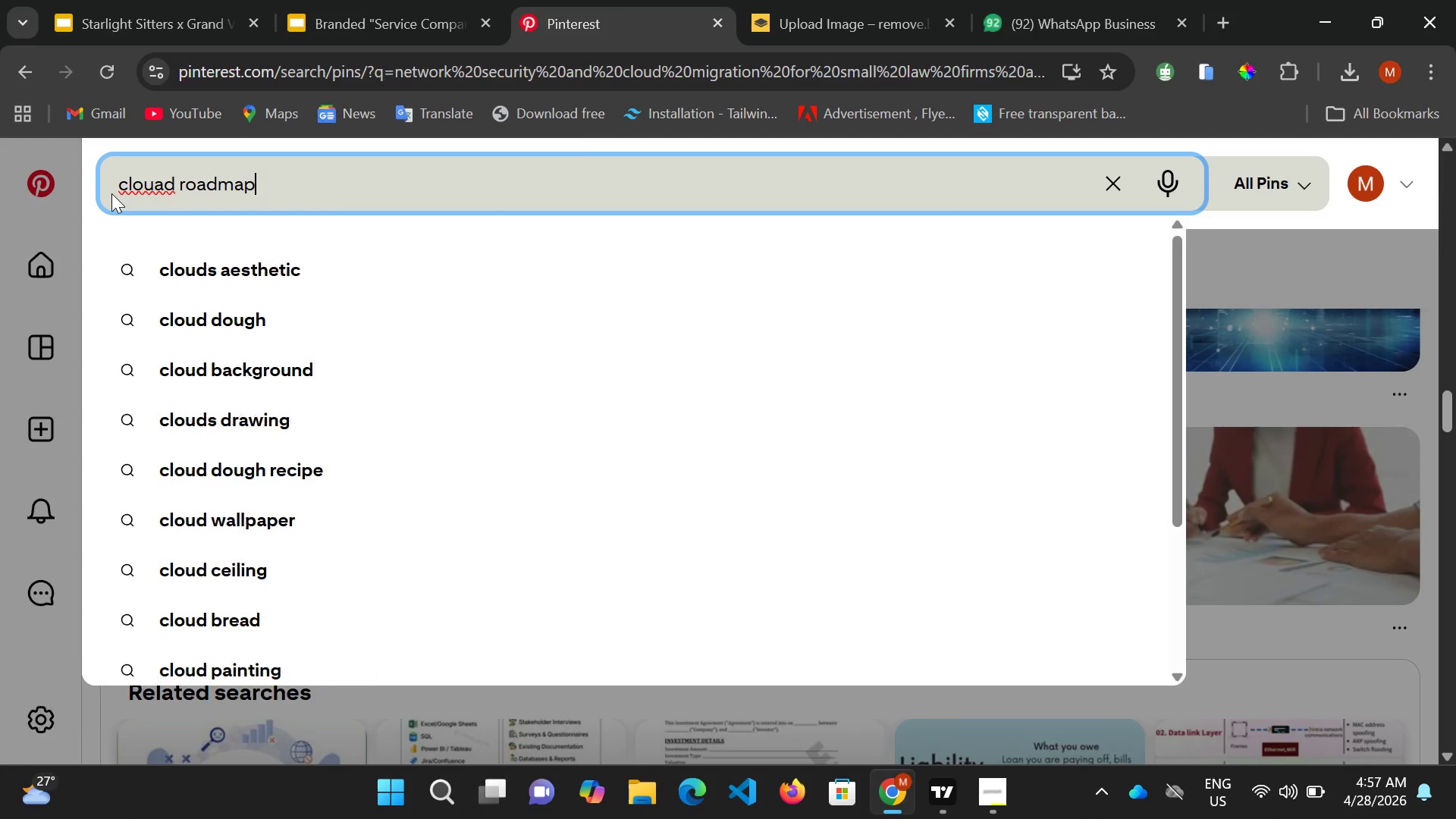 
key(Enter)
 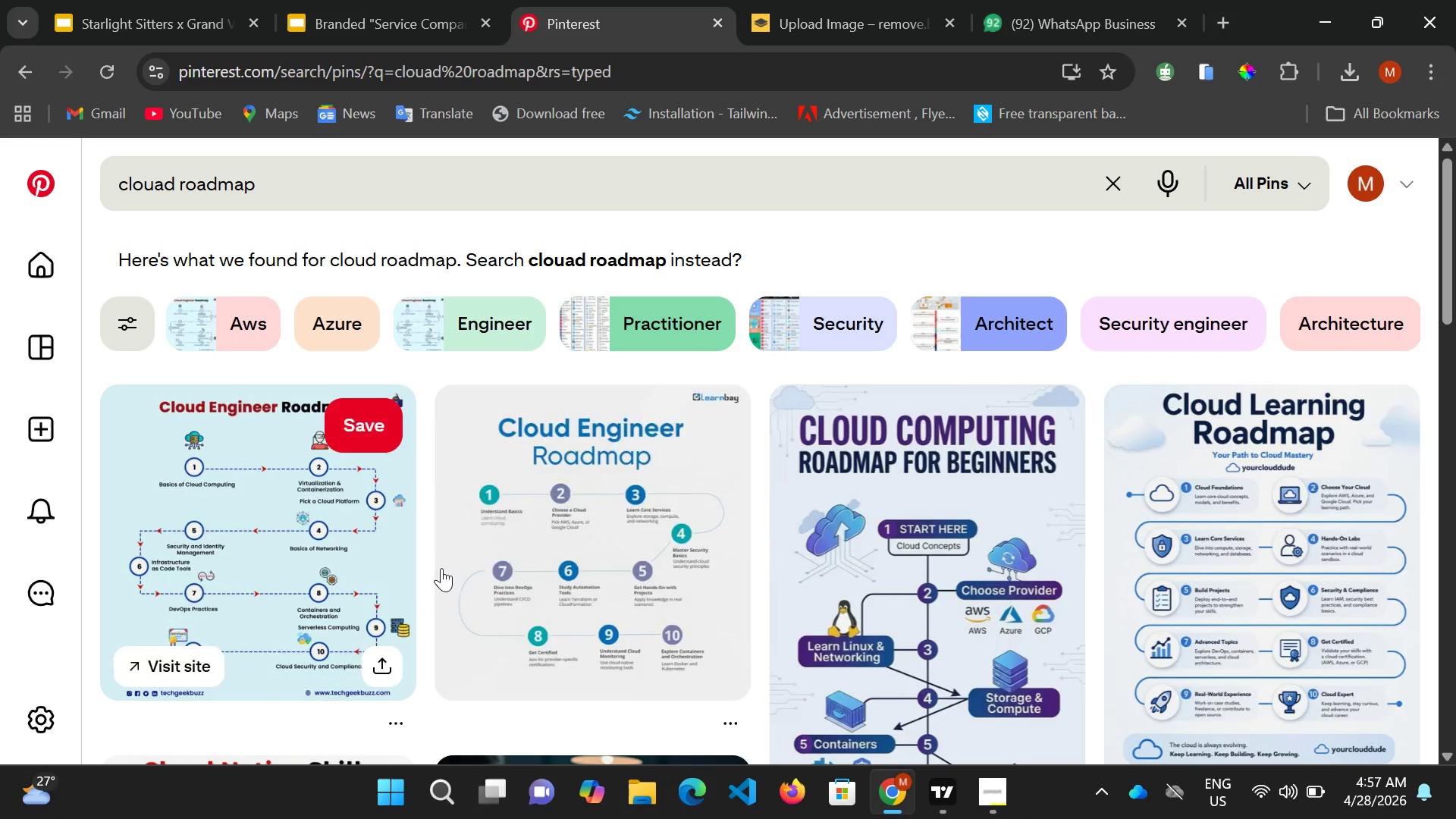 
wait(6.25)
 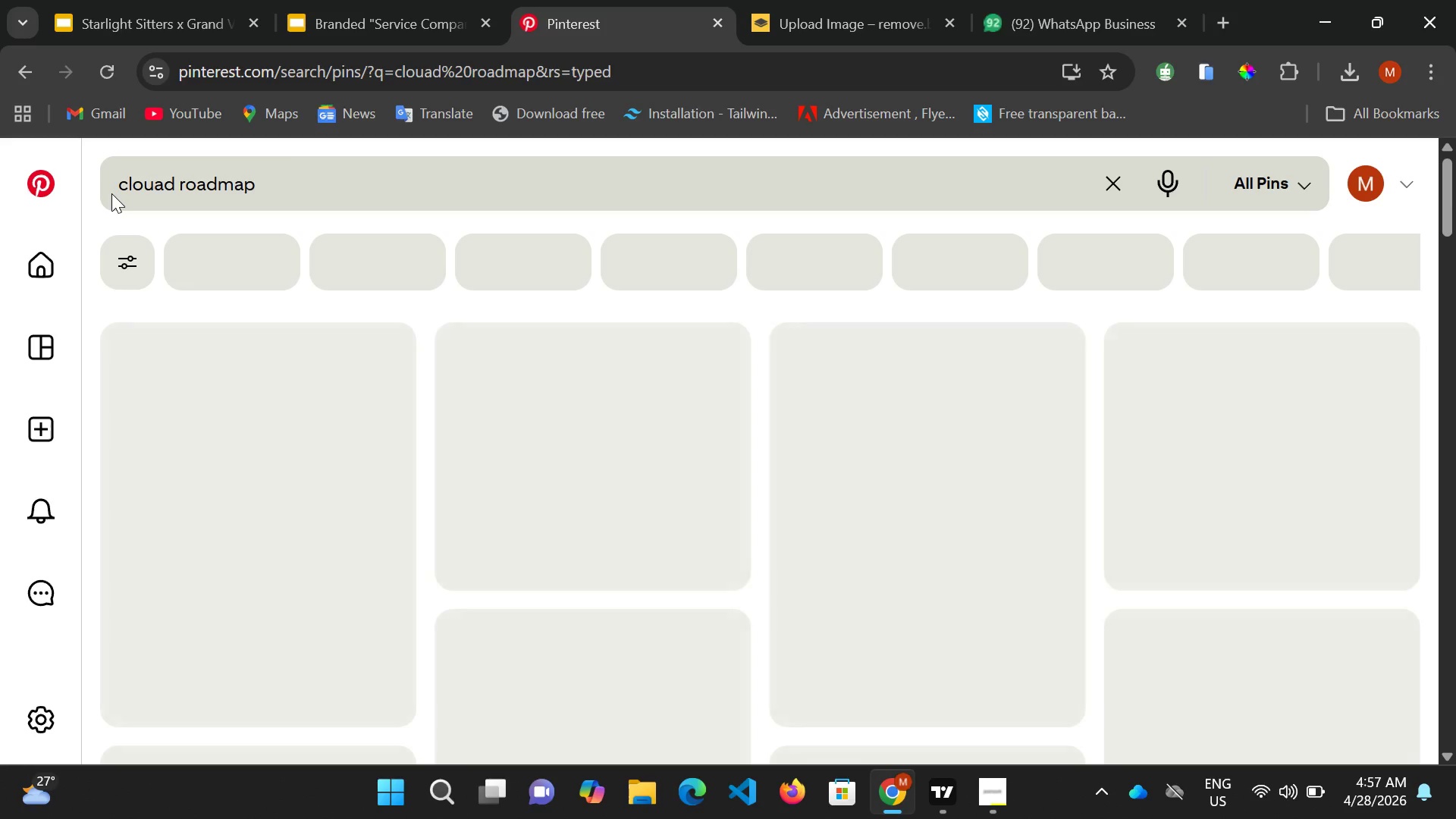 
scroll: coordinate [599, 599], scroll_direction: down, amount: 2.0
 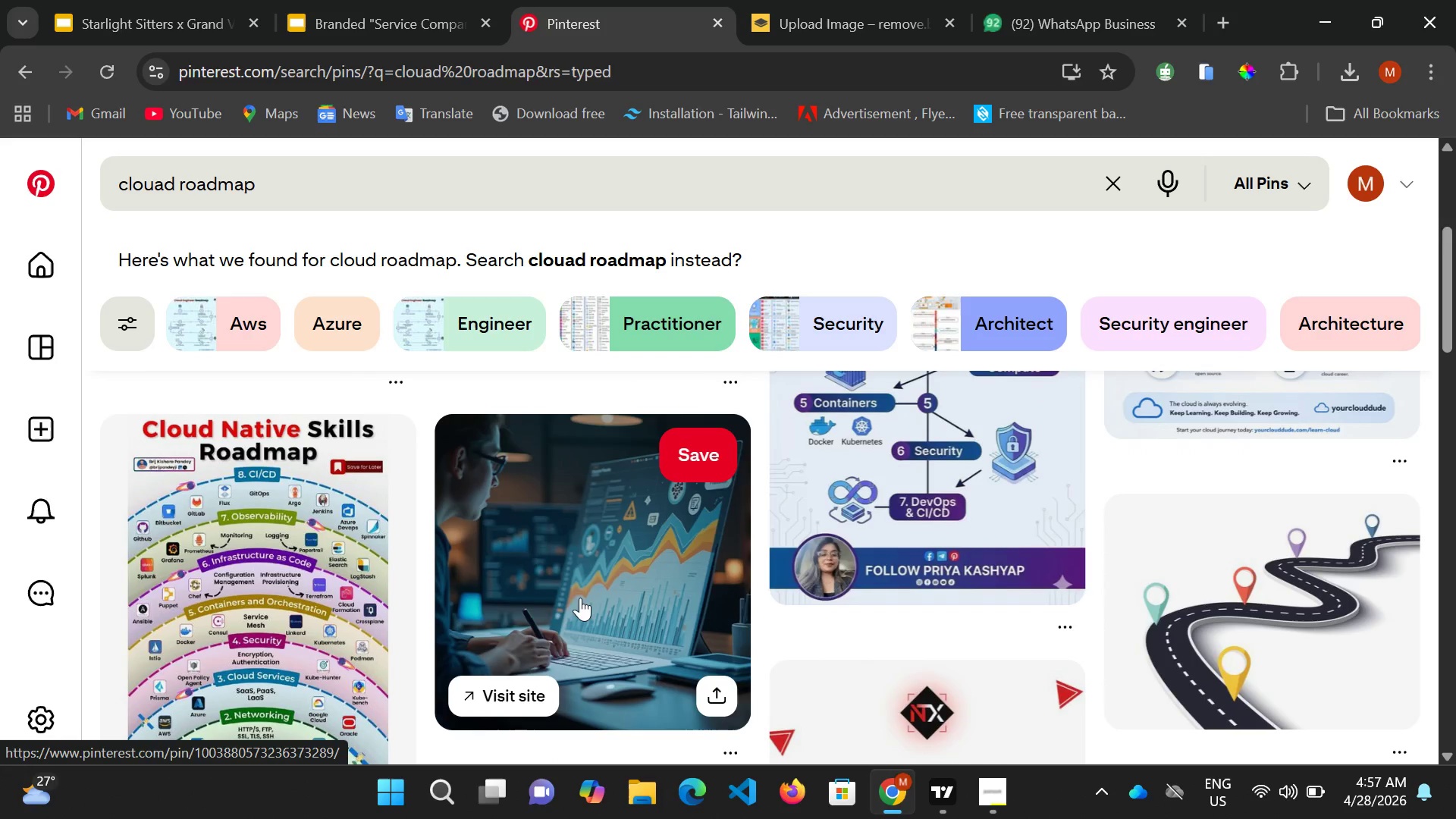 
scroll: coordinate [802, 553], scroll_direction: up, amount: 4.0
 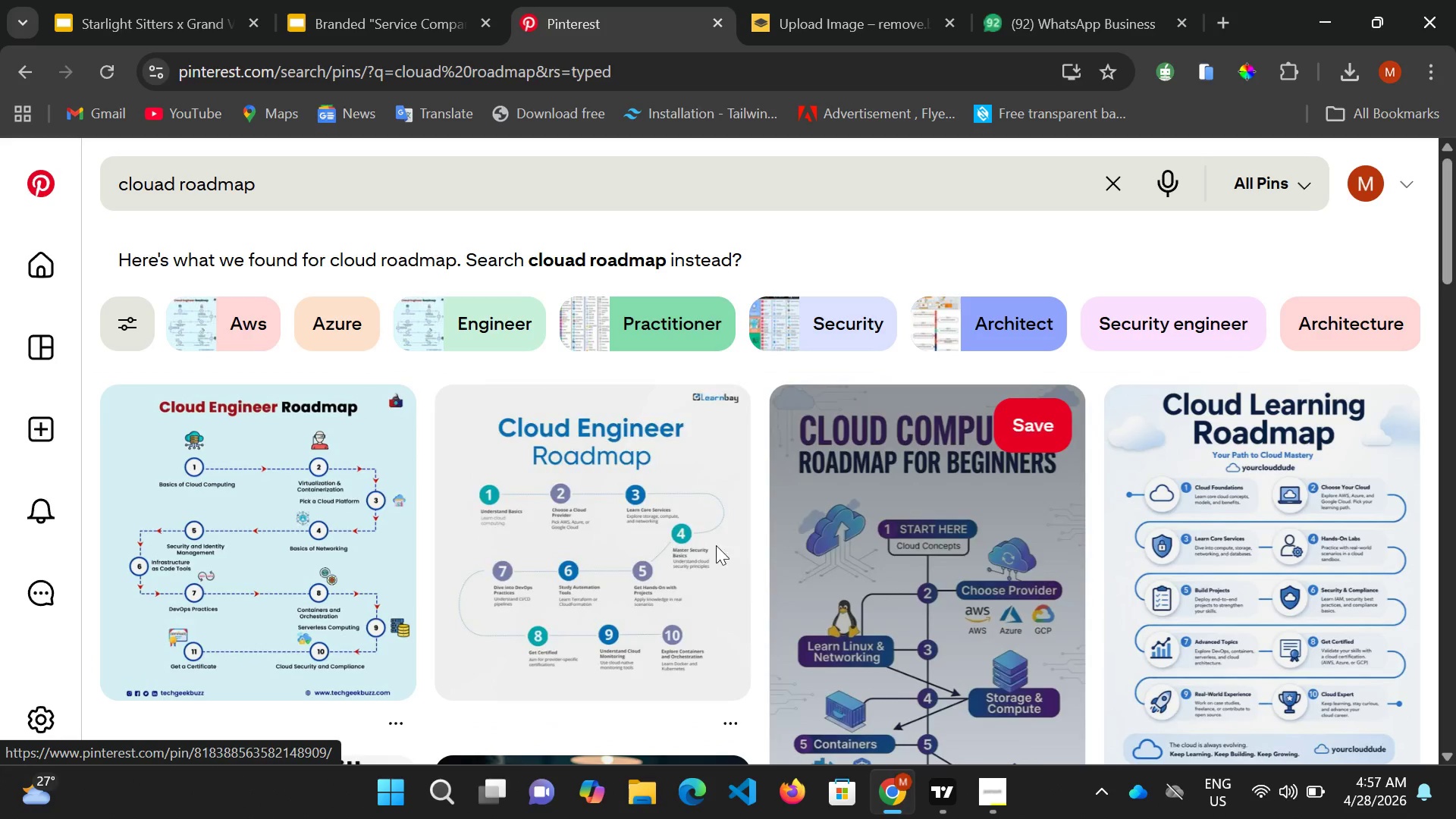 
mouse_move([553, 535])
 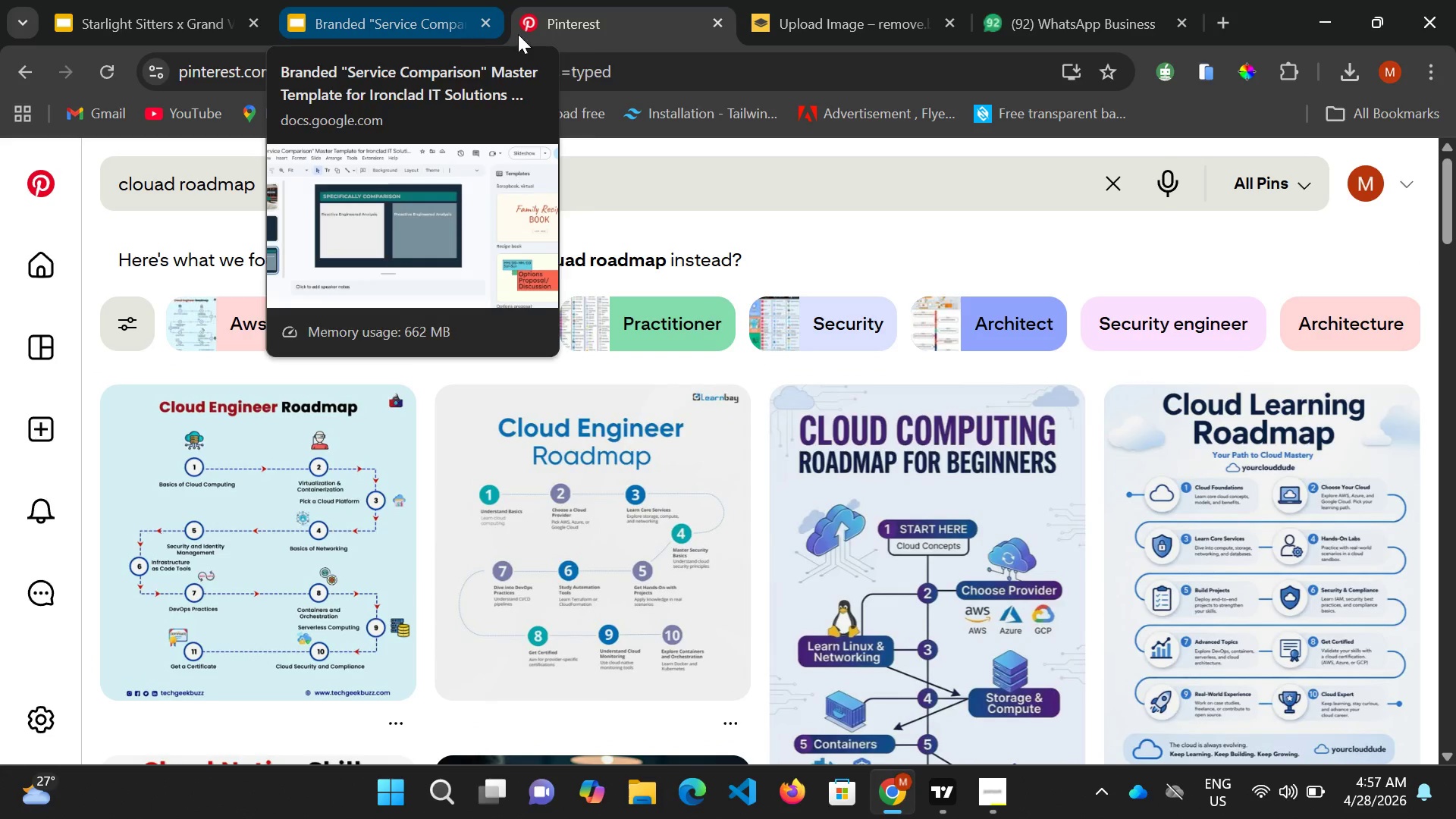 
left_click([406, 23])
 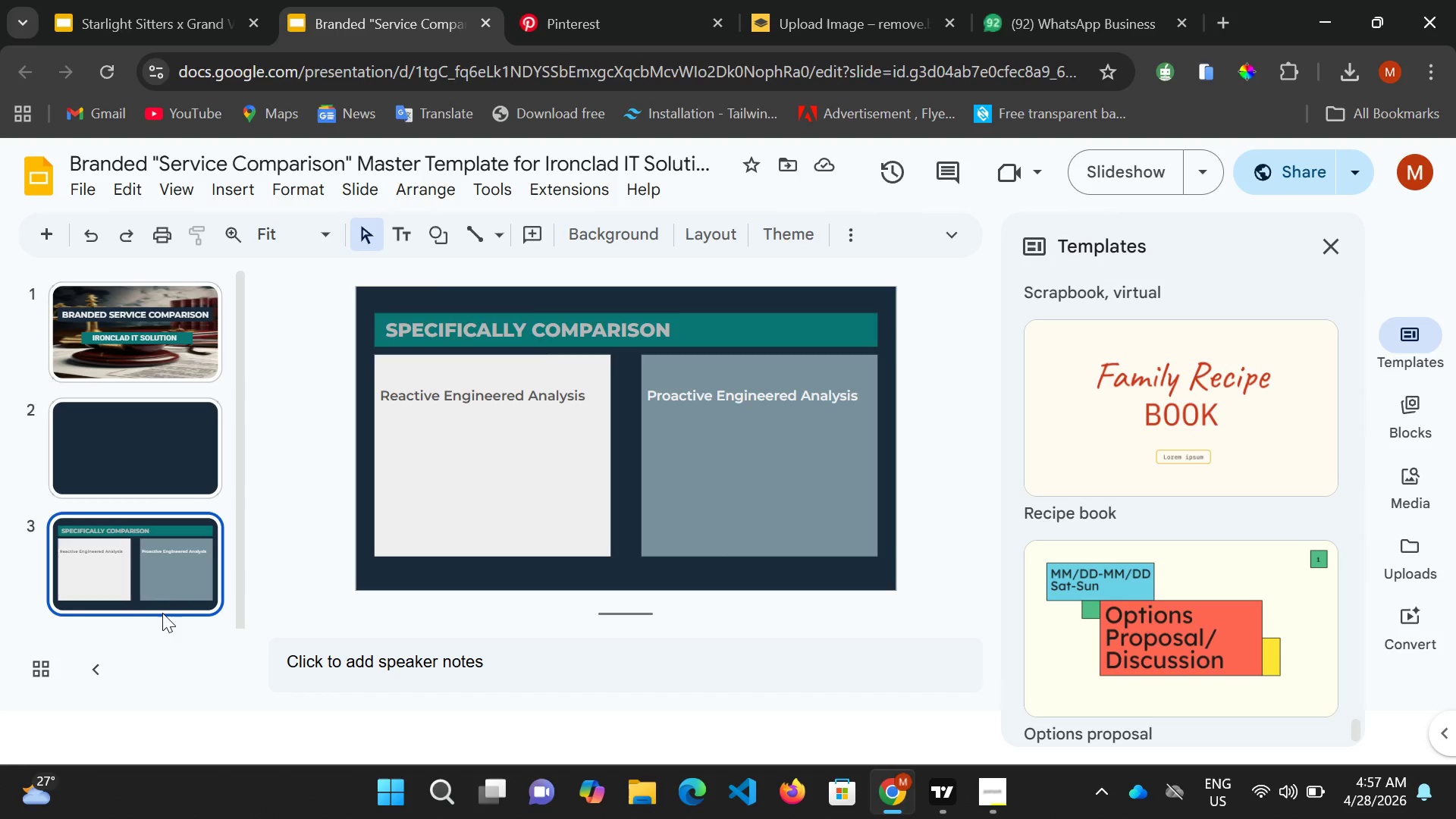 
scroll: coordinate [167, 600], scroll_direction: down, amount: 3.0
 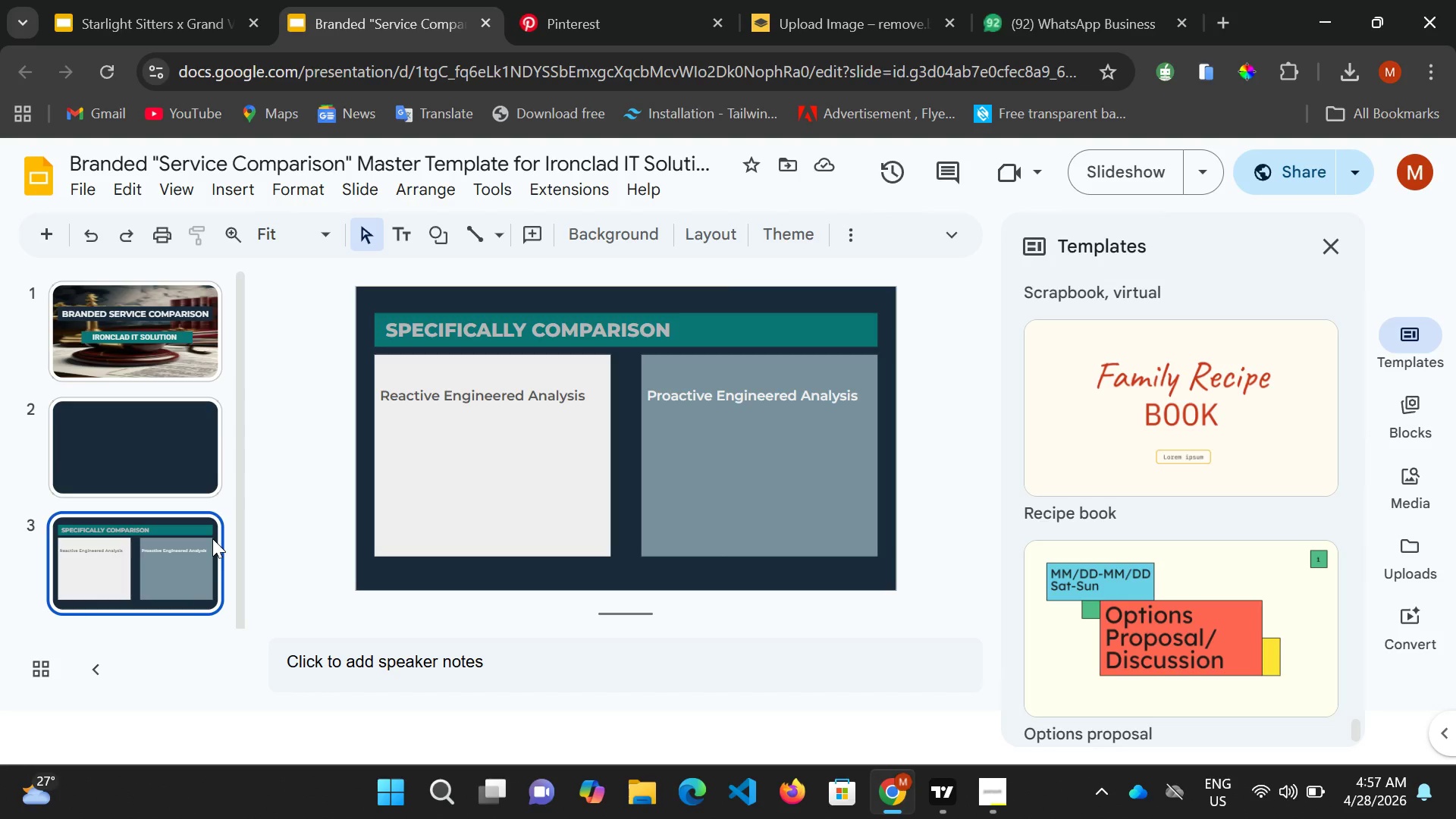 
key(Control+ControlLeft)
 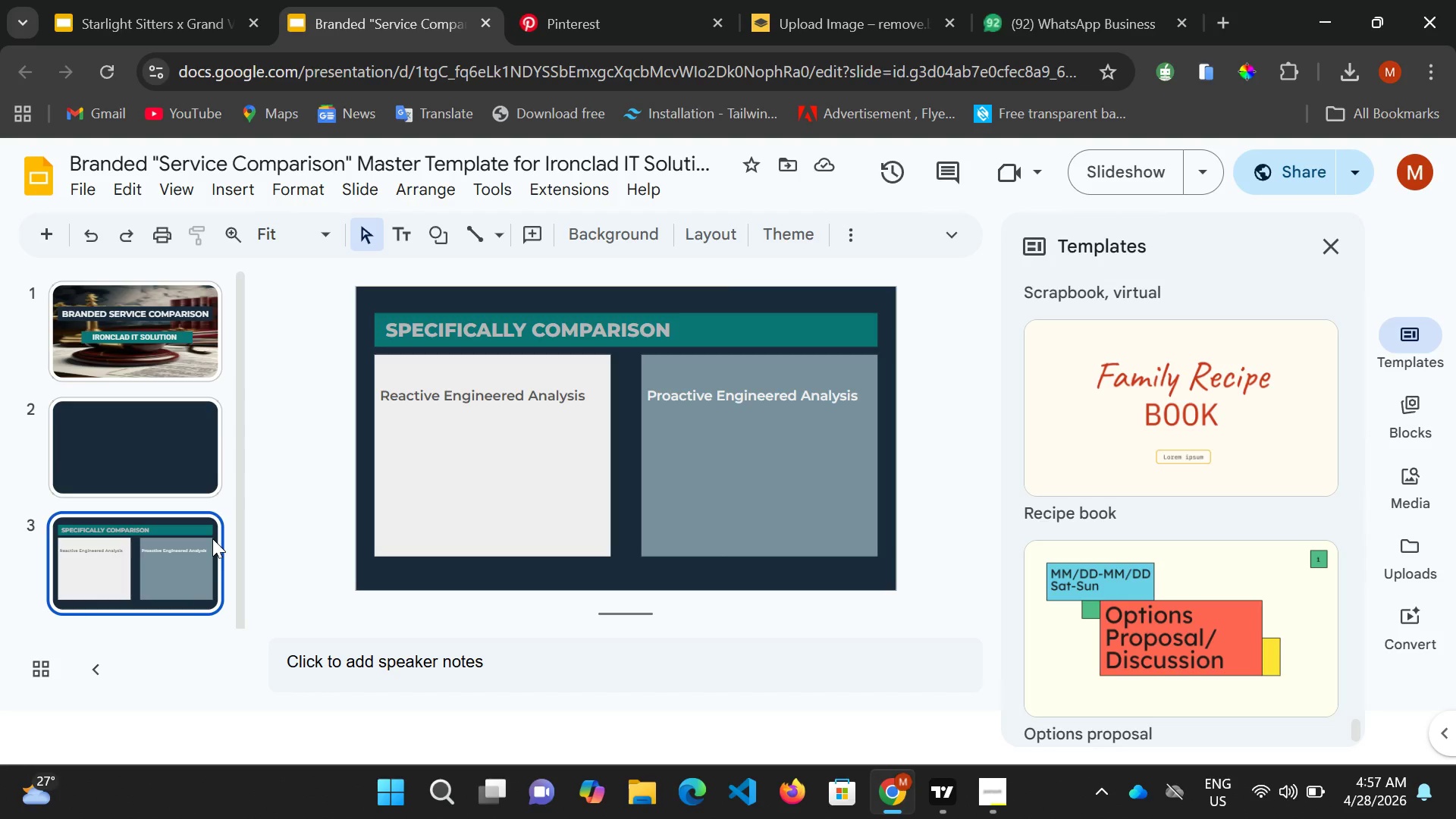 
key(Control+M)
 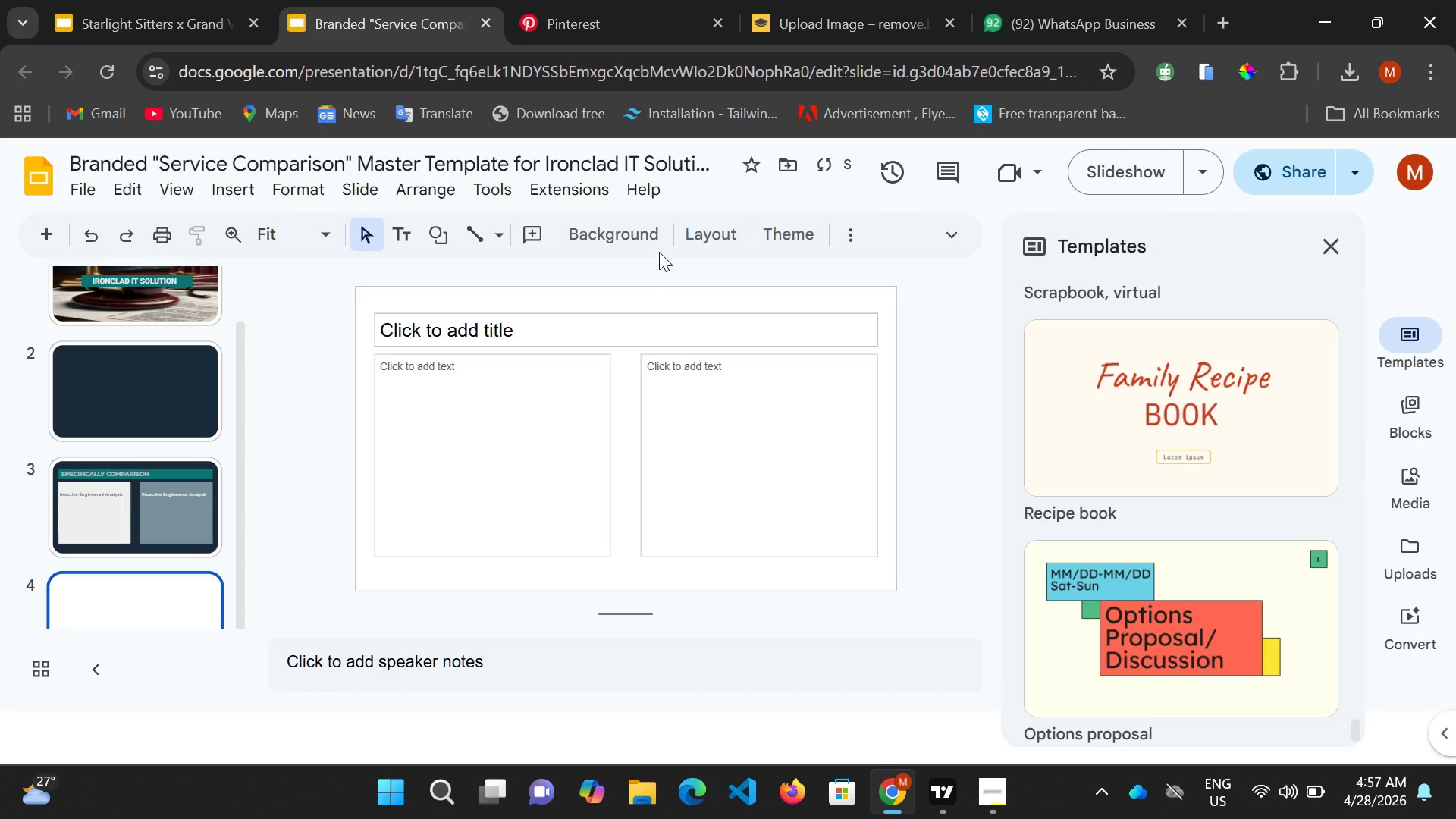 
left_click([718, 224])
 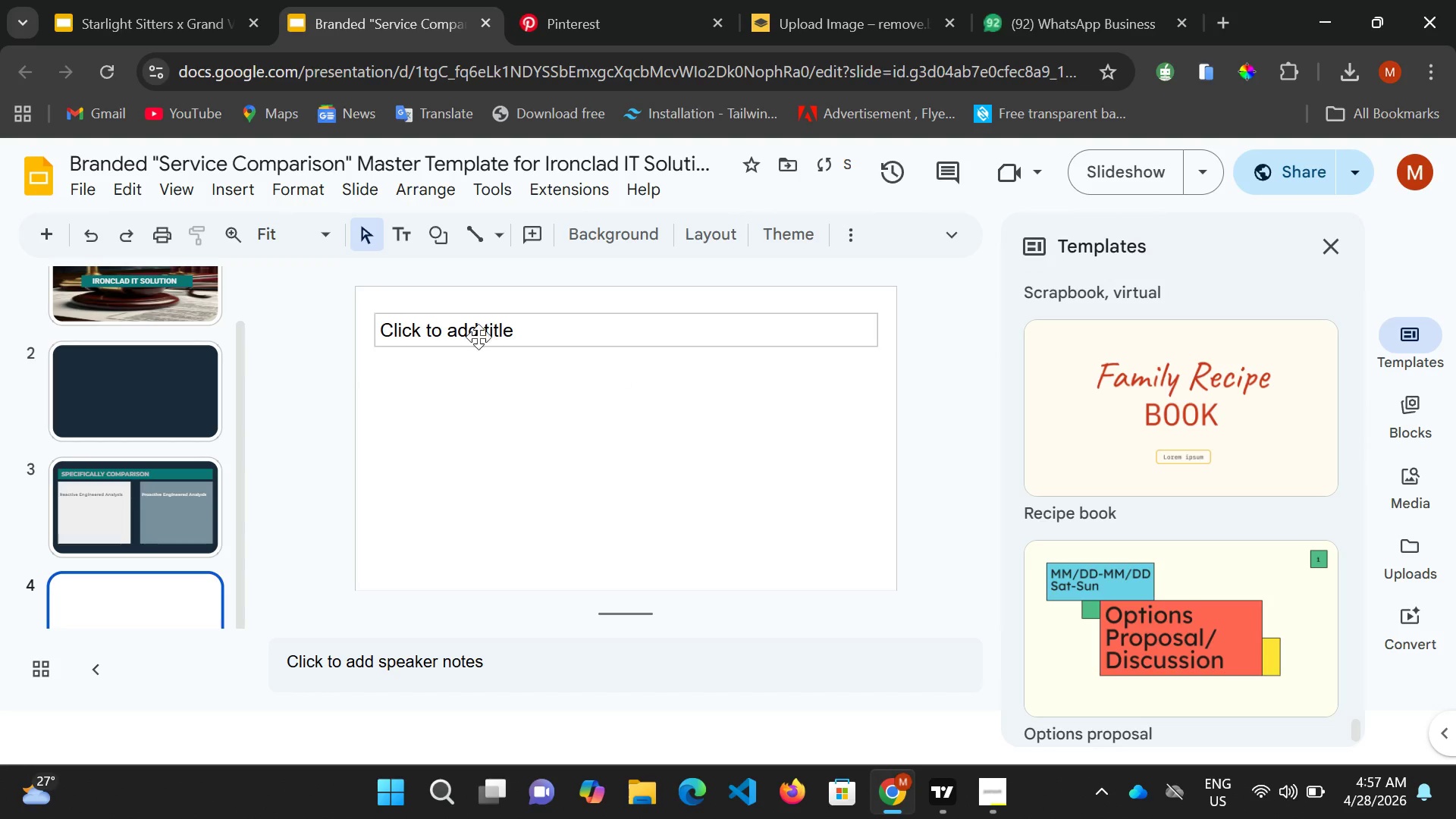 
wait(6.27)
 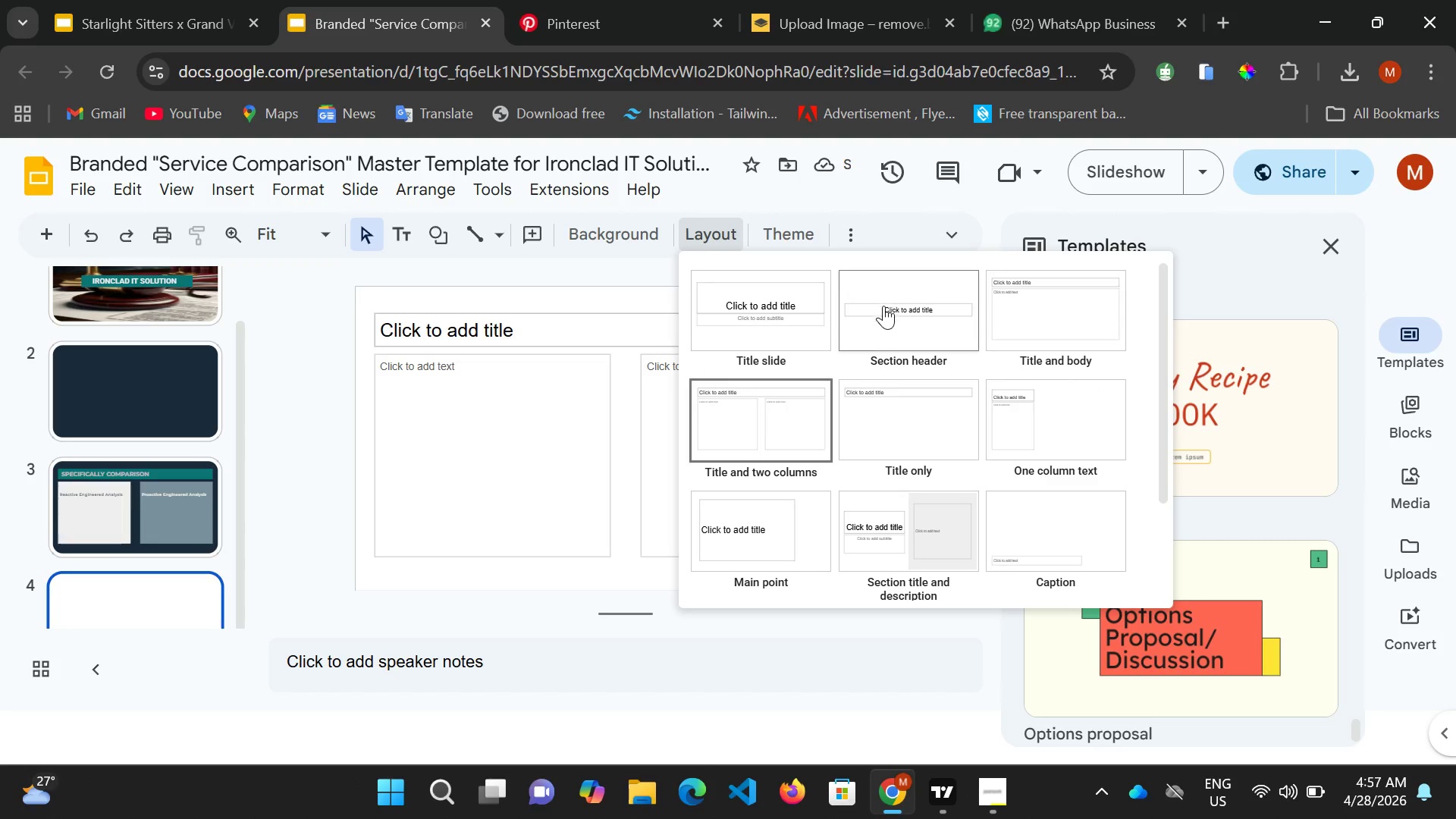 
left_click([415, 331])
 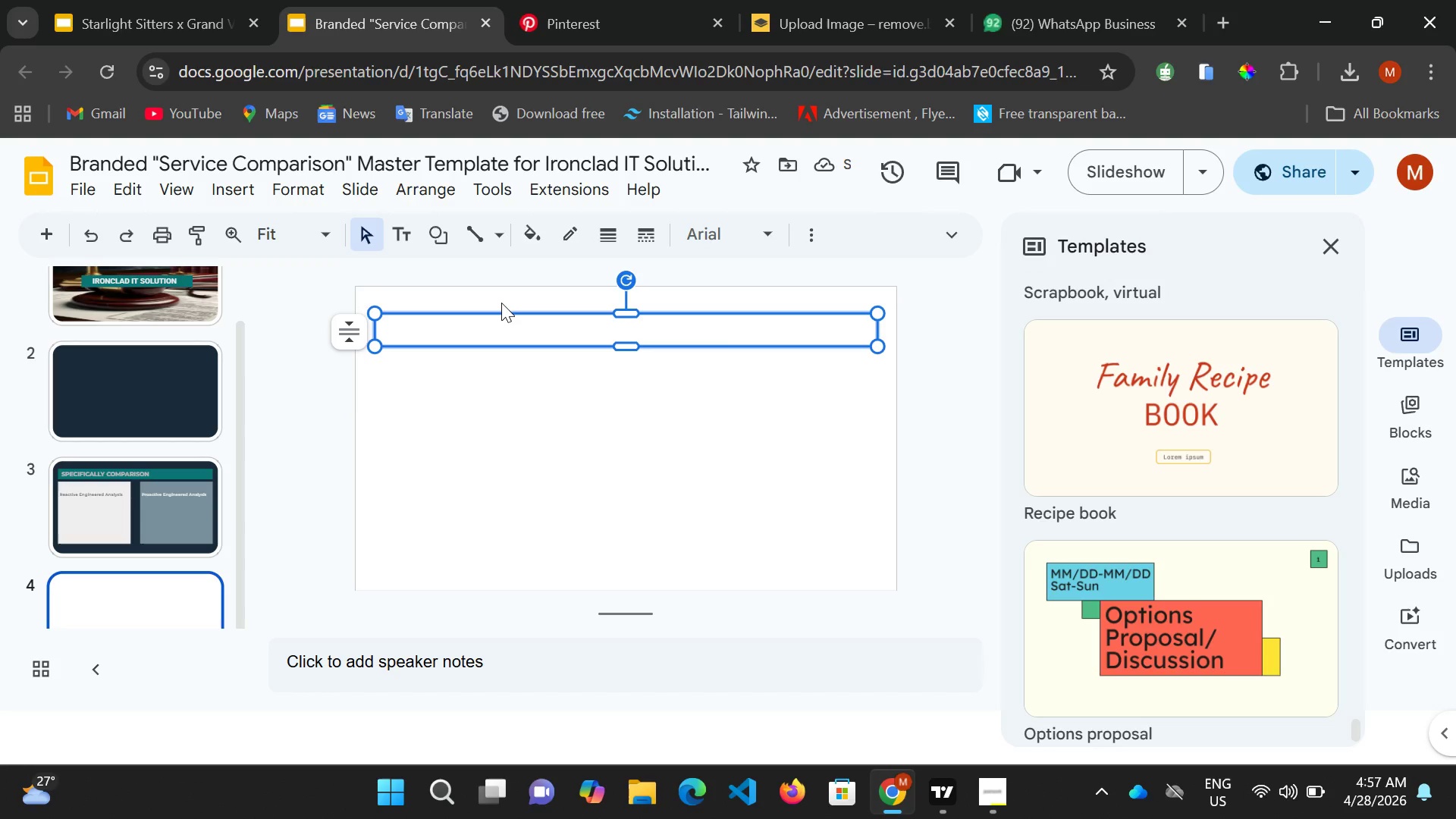 
double_click([501, 303])
 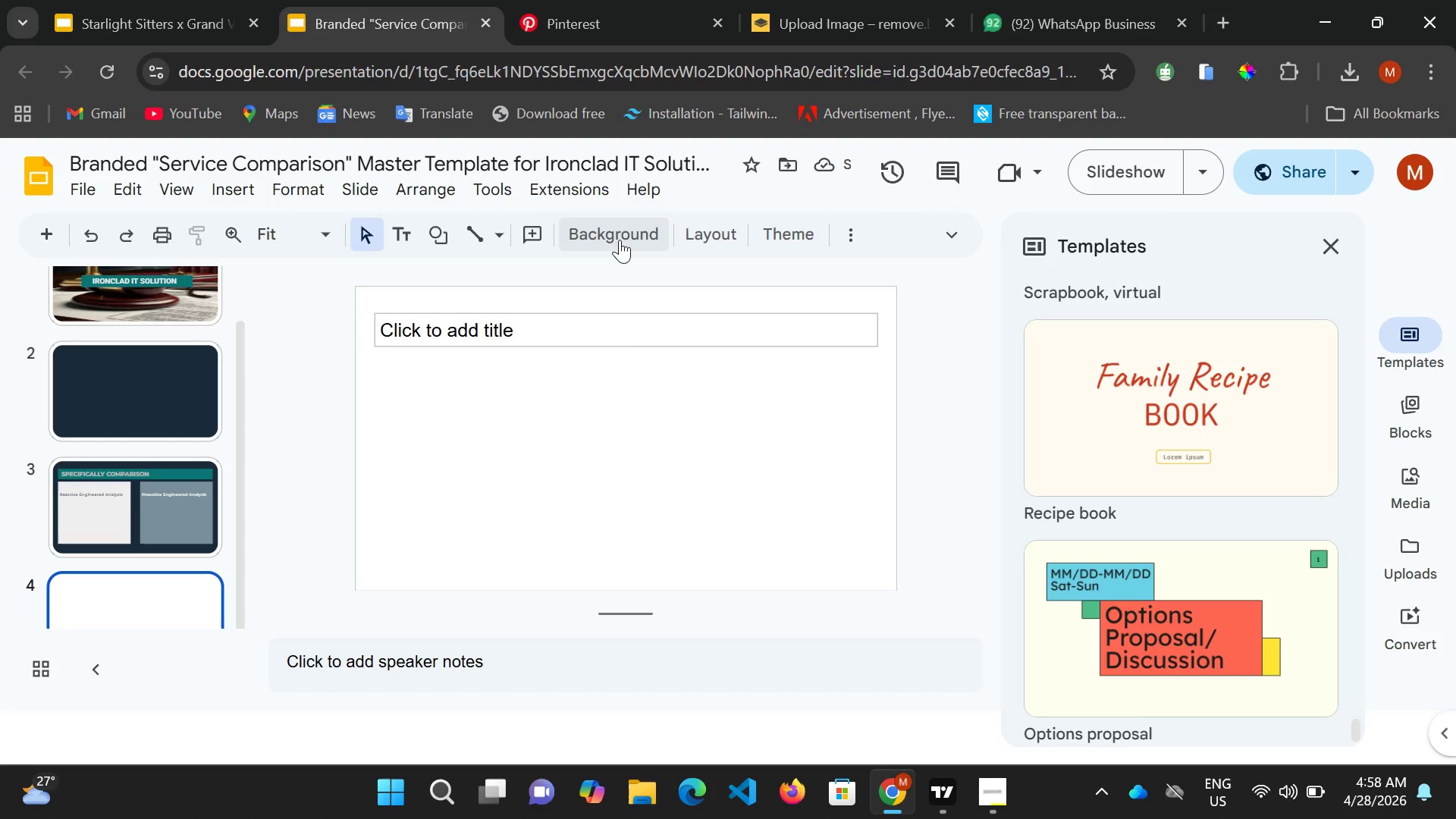 
left_click([625, 235])
 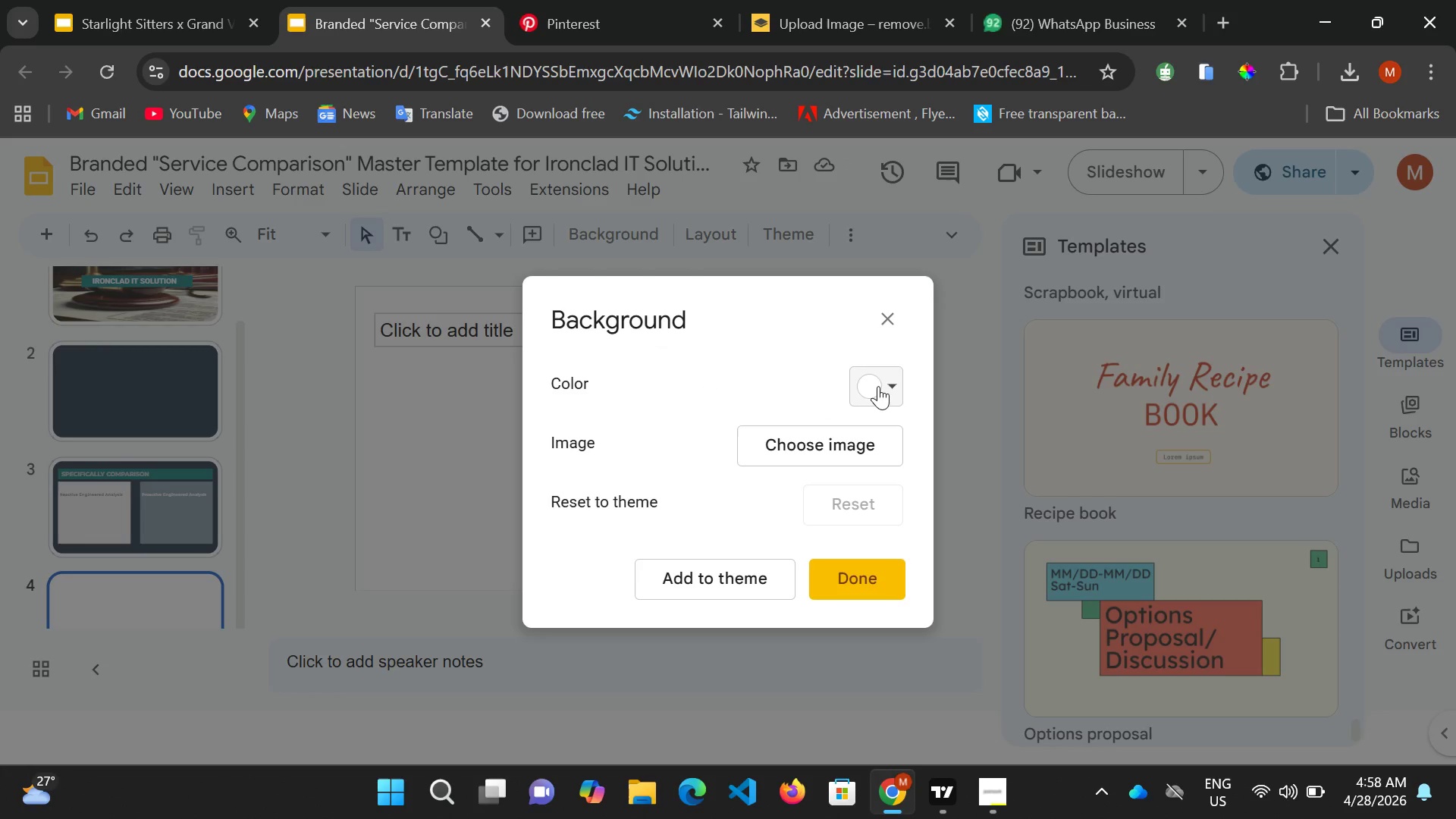 
left_click([880, 385])
 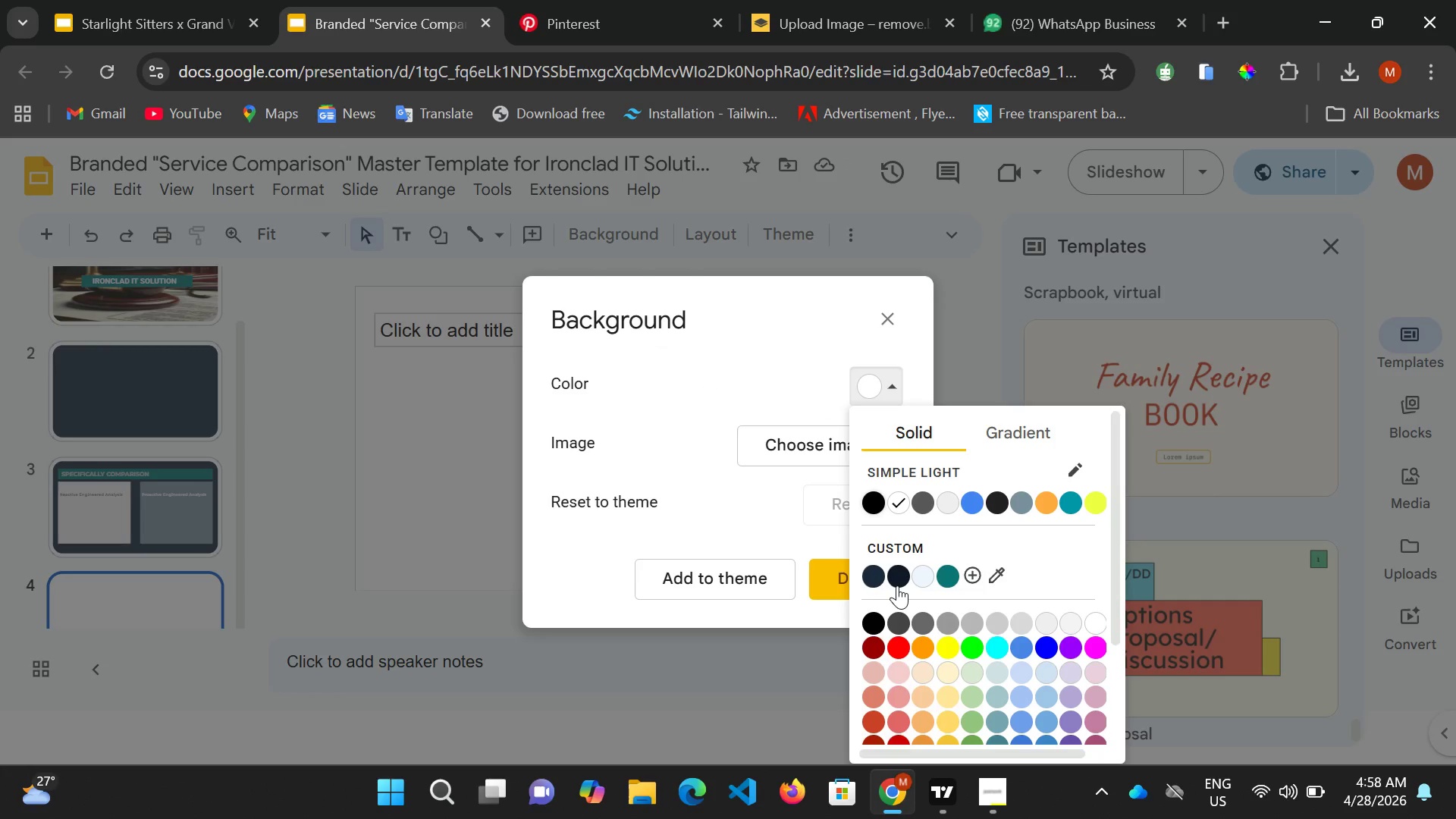 
left_click([871, 579])
 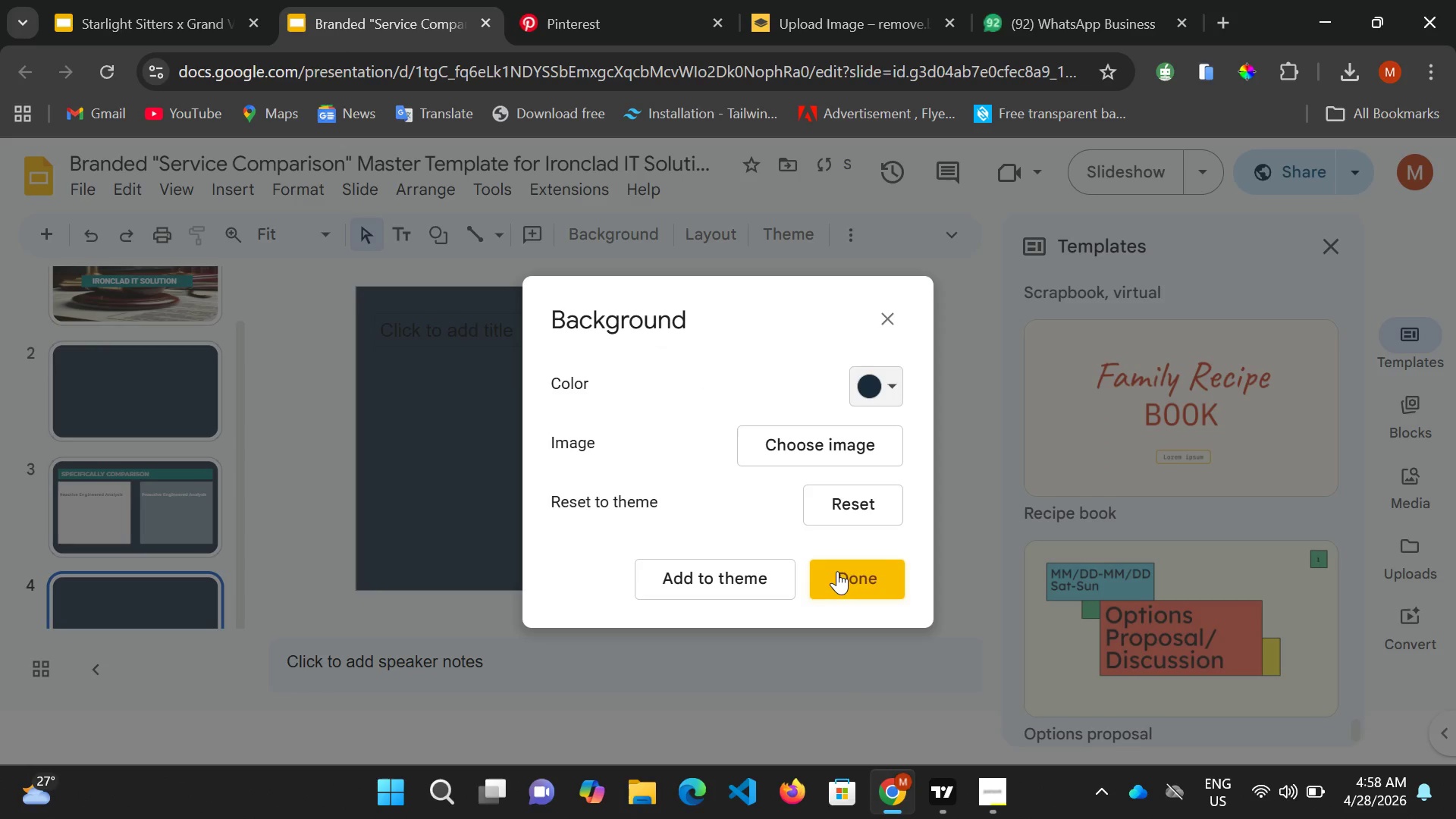 
left_click([837, 571])
 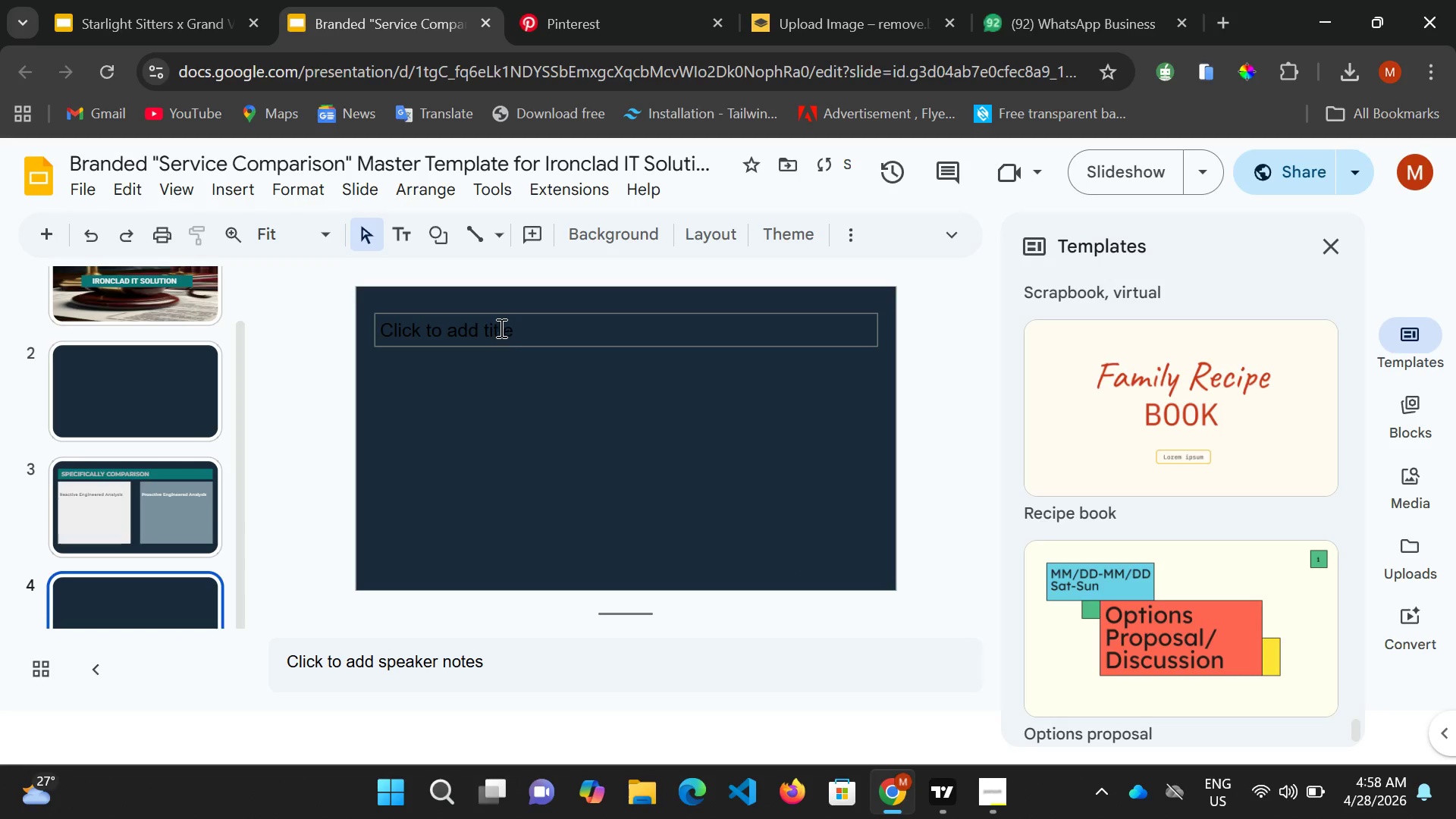 
left_click([499, 327])
 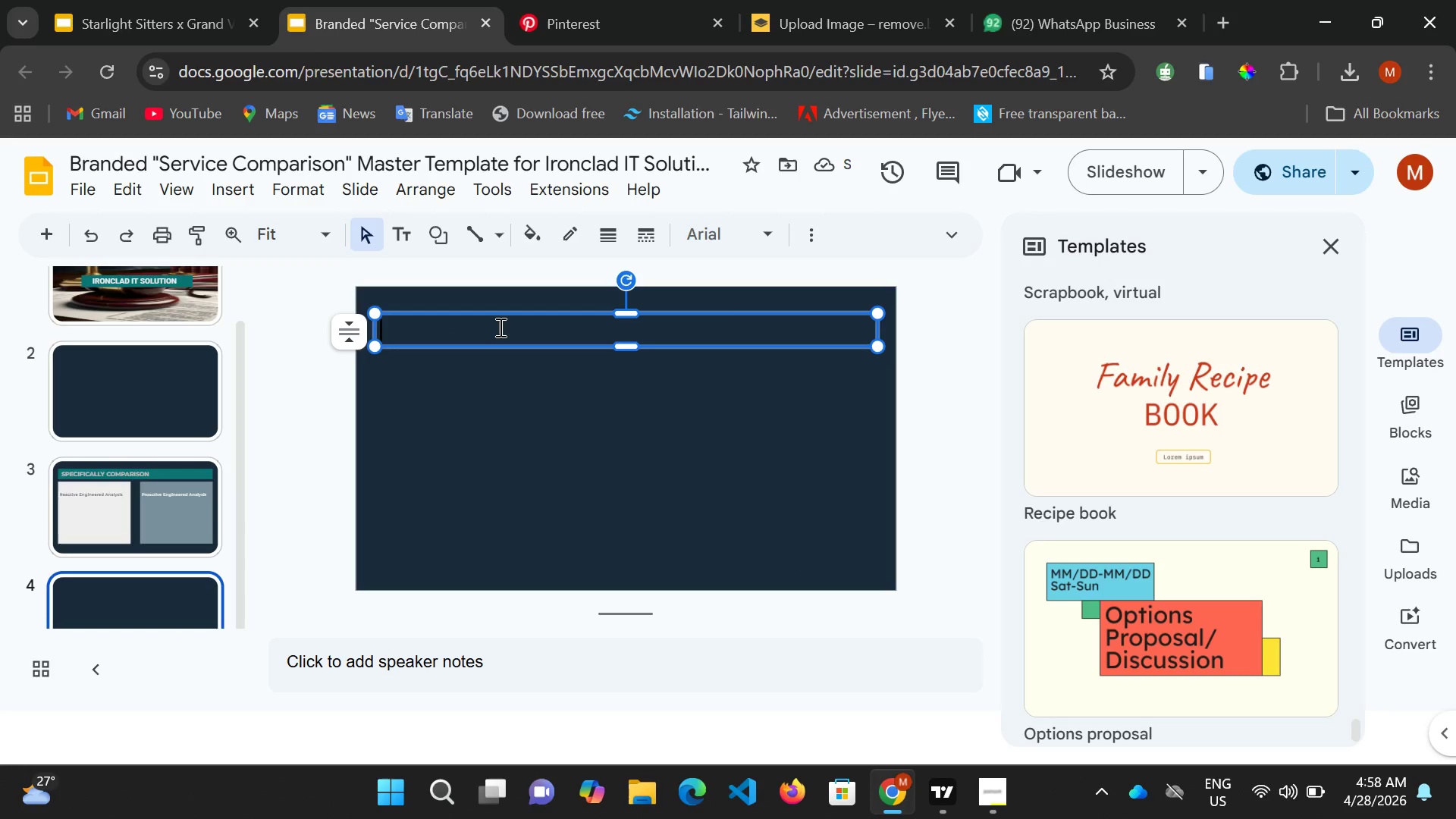 
type(CLOUD ROADMAP)
 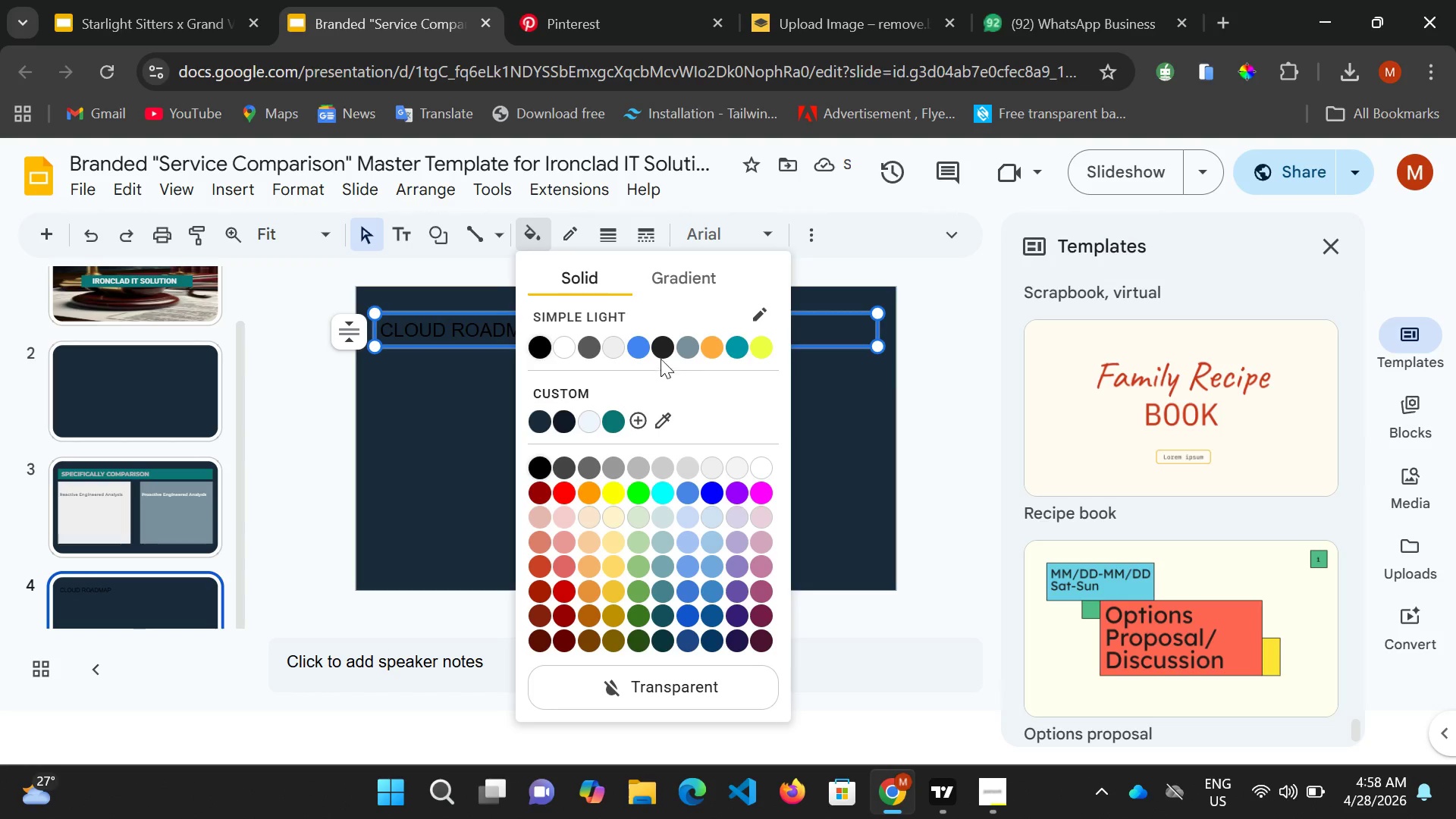 
wait(6.06)
 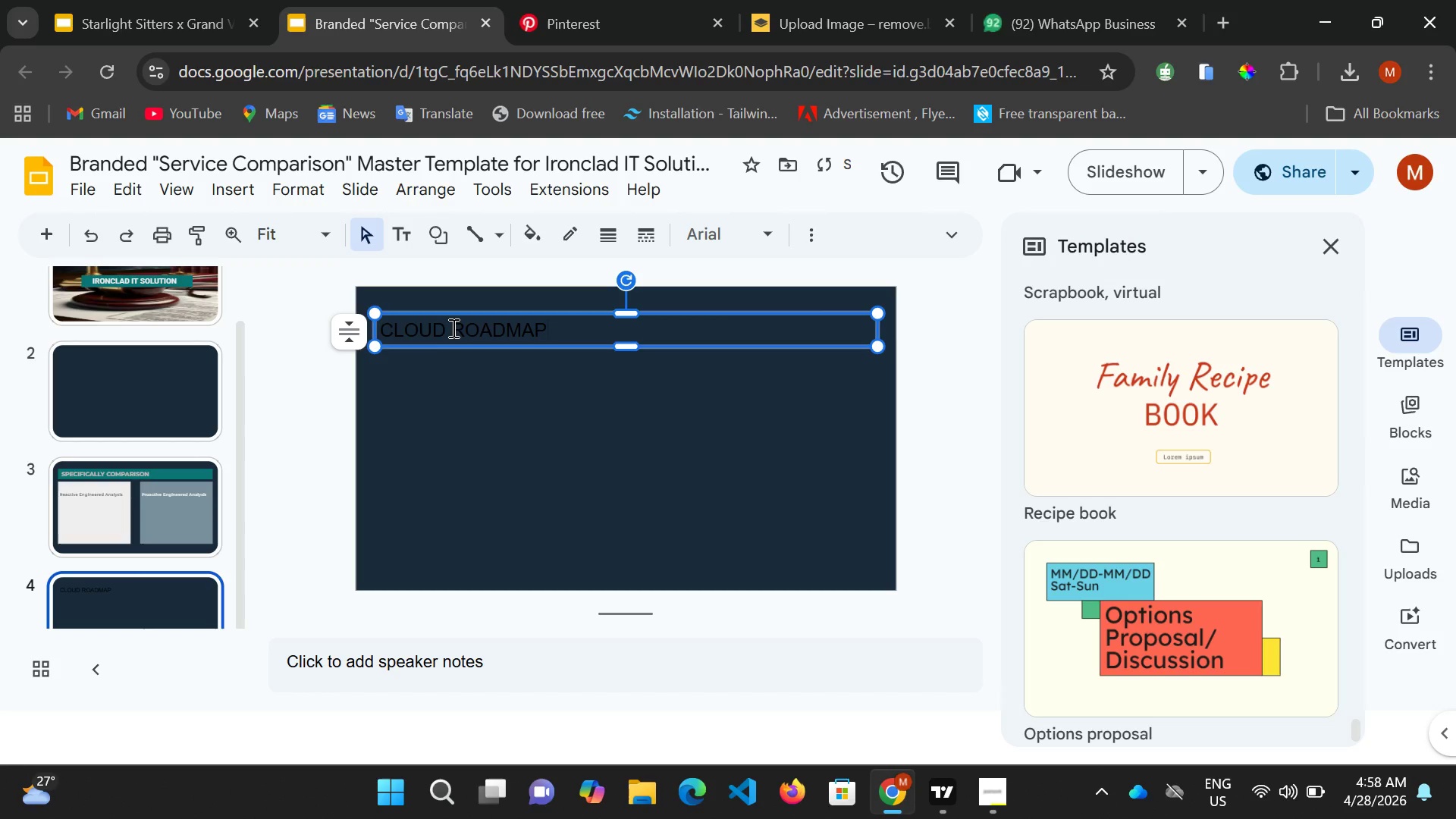 
left_click([617, 349])
 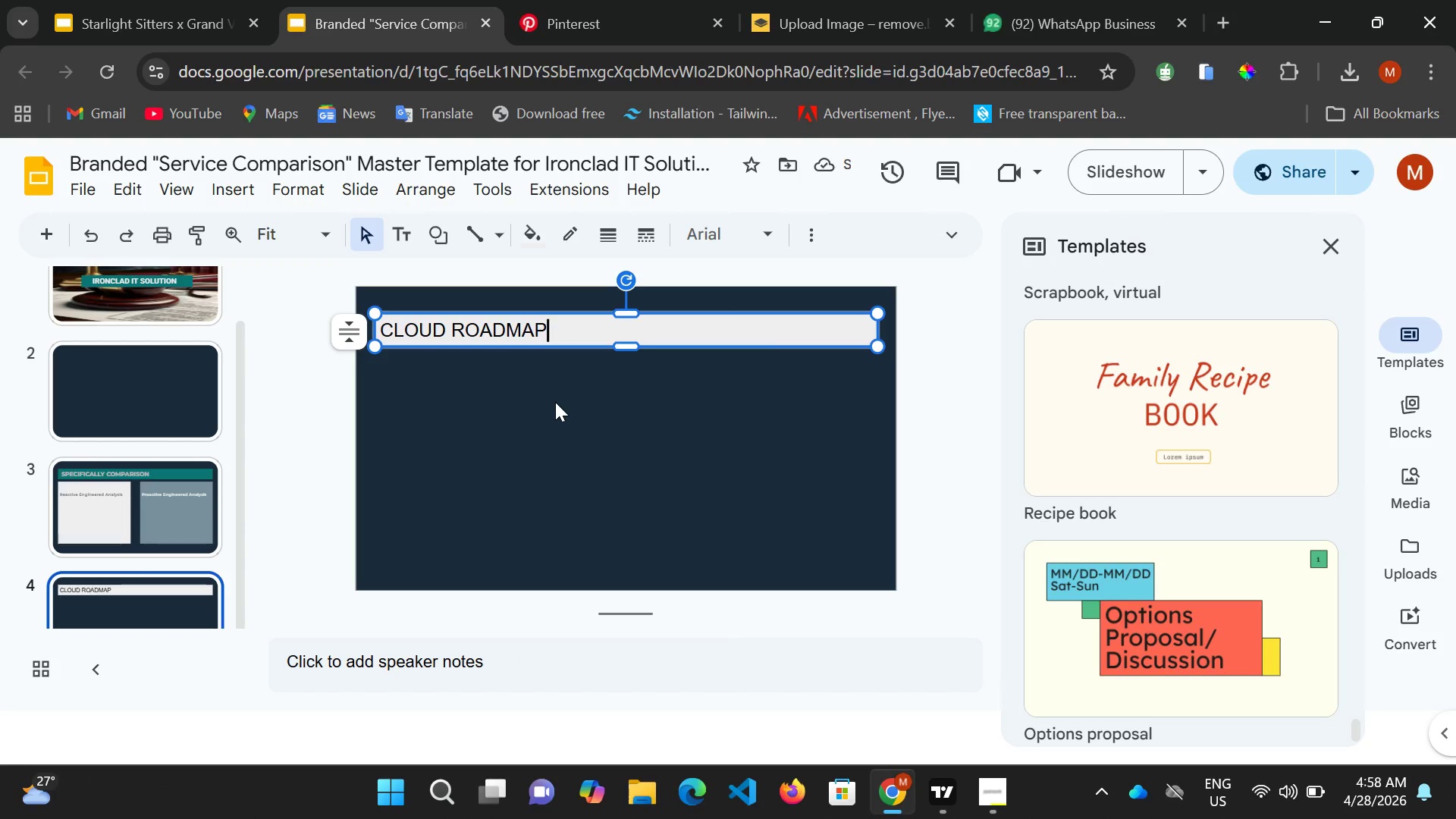 
key(Control+A)
 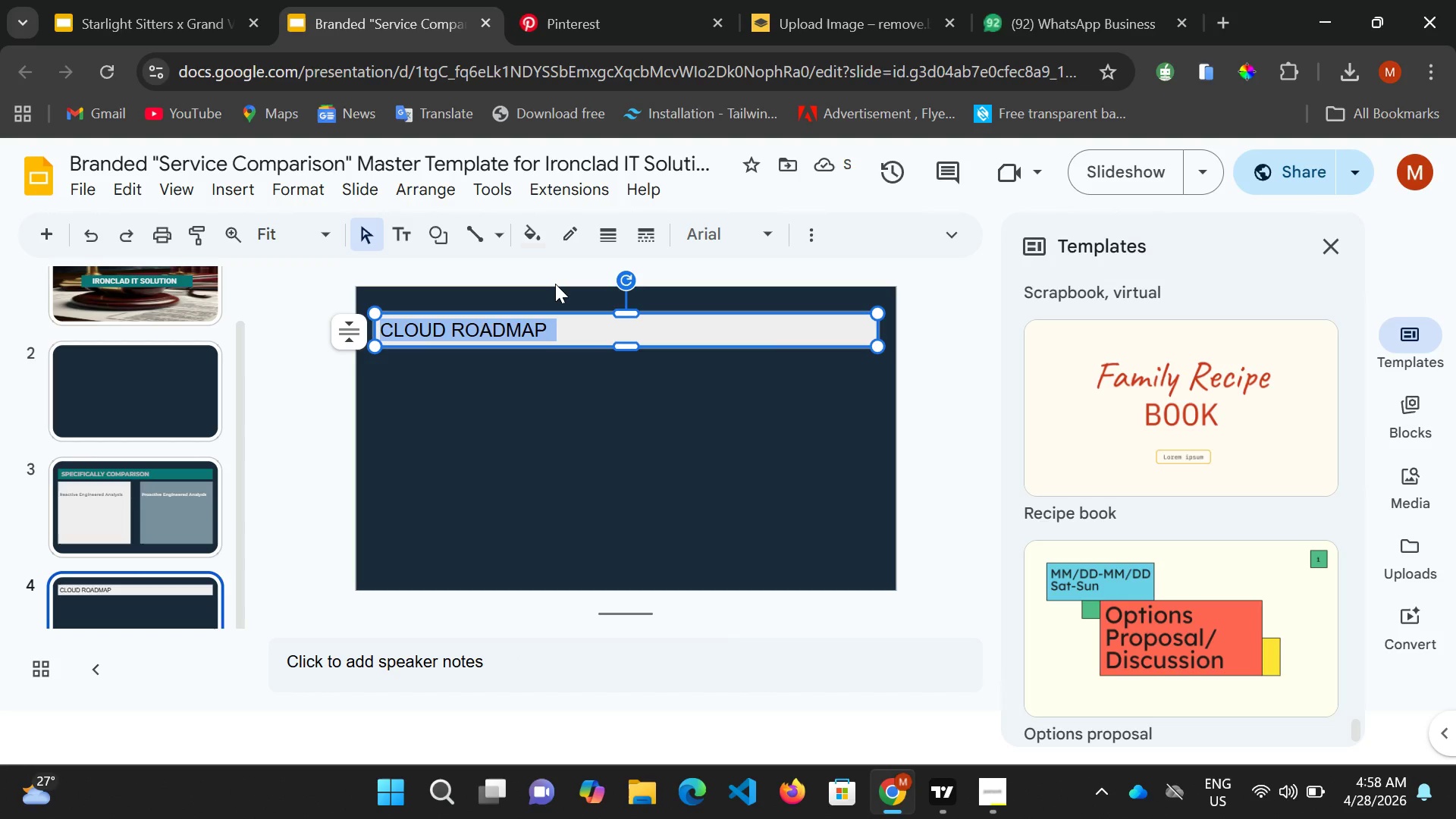 
hold_key(key=ControlLeft, duration=0.34)
 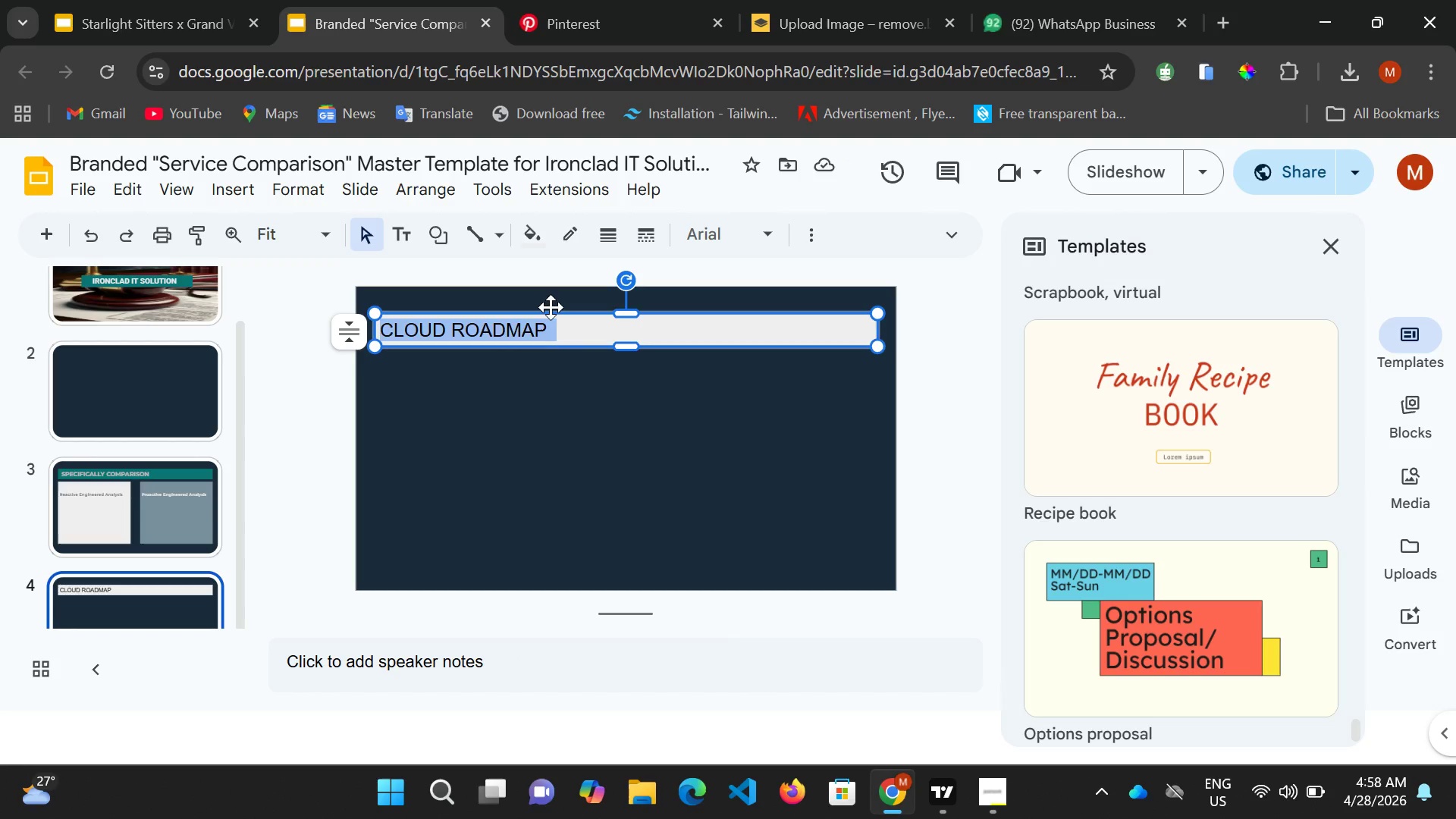 
key(Control+Z)
 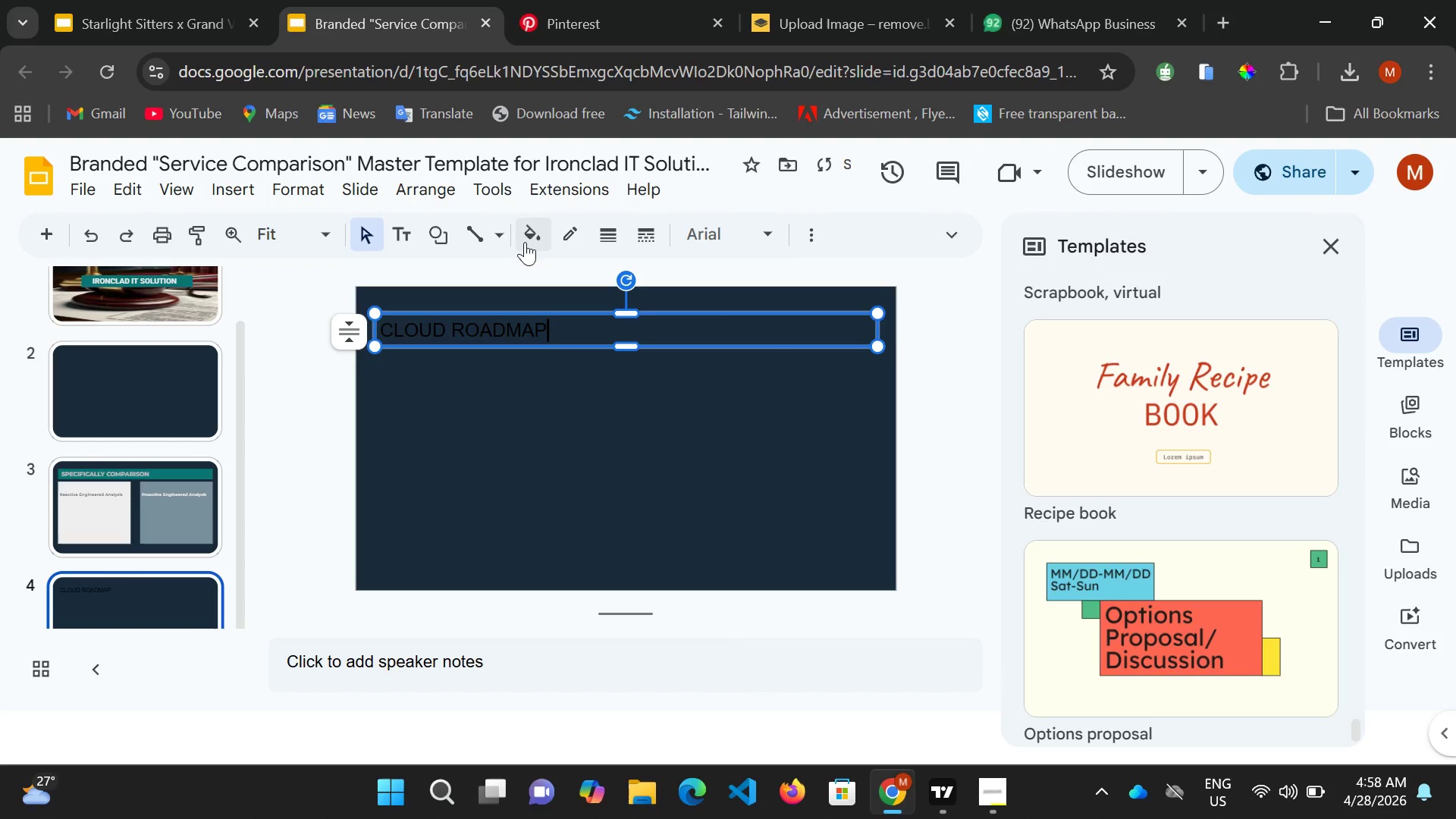 
left_click([531, 232])
 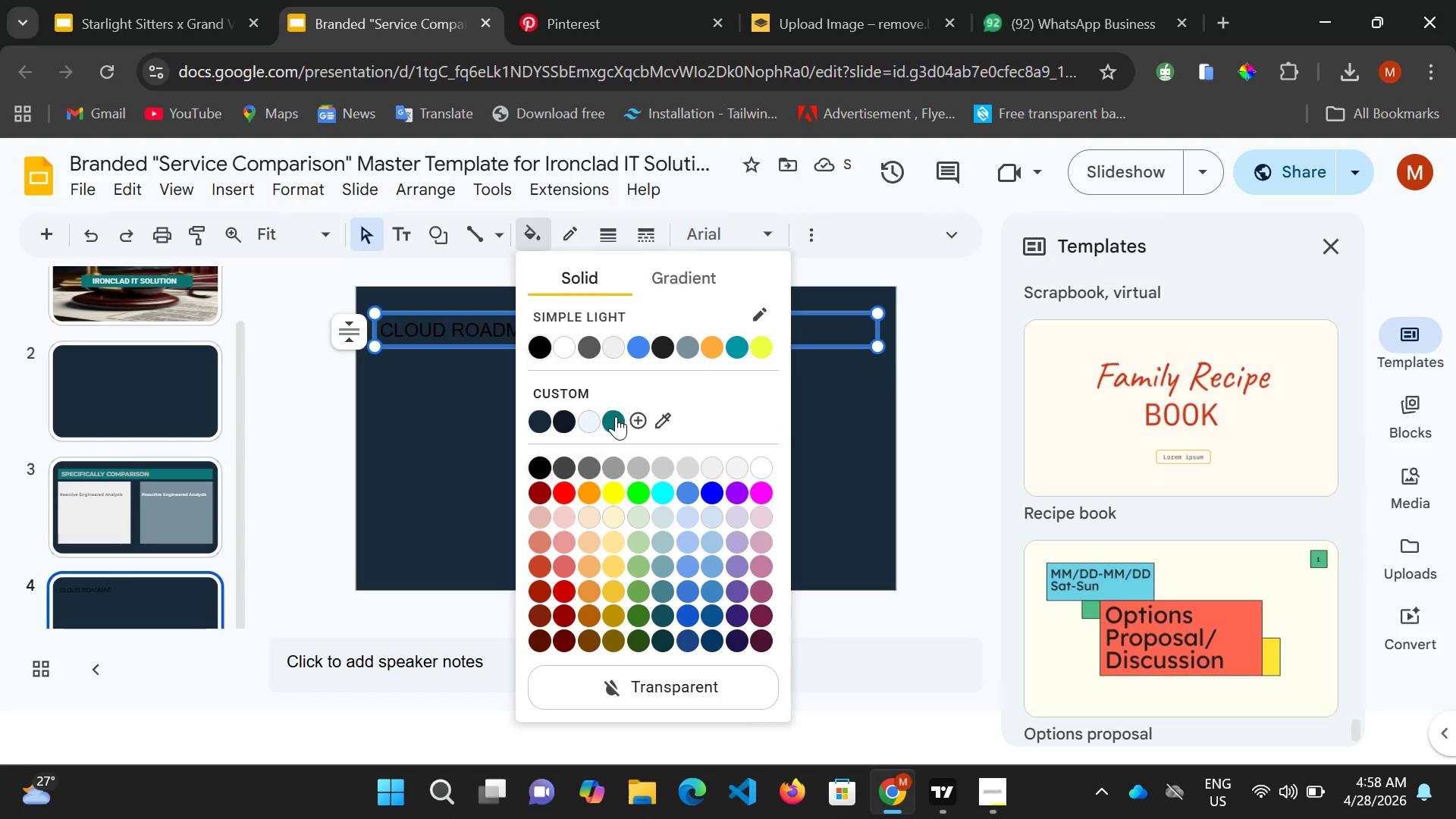 
left_click([614, 419])
 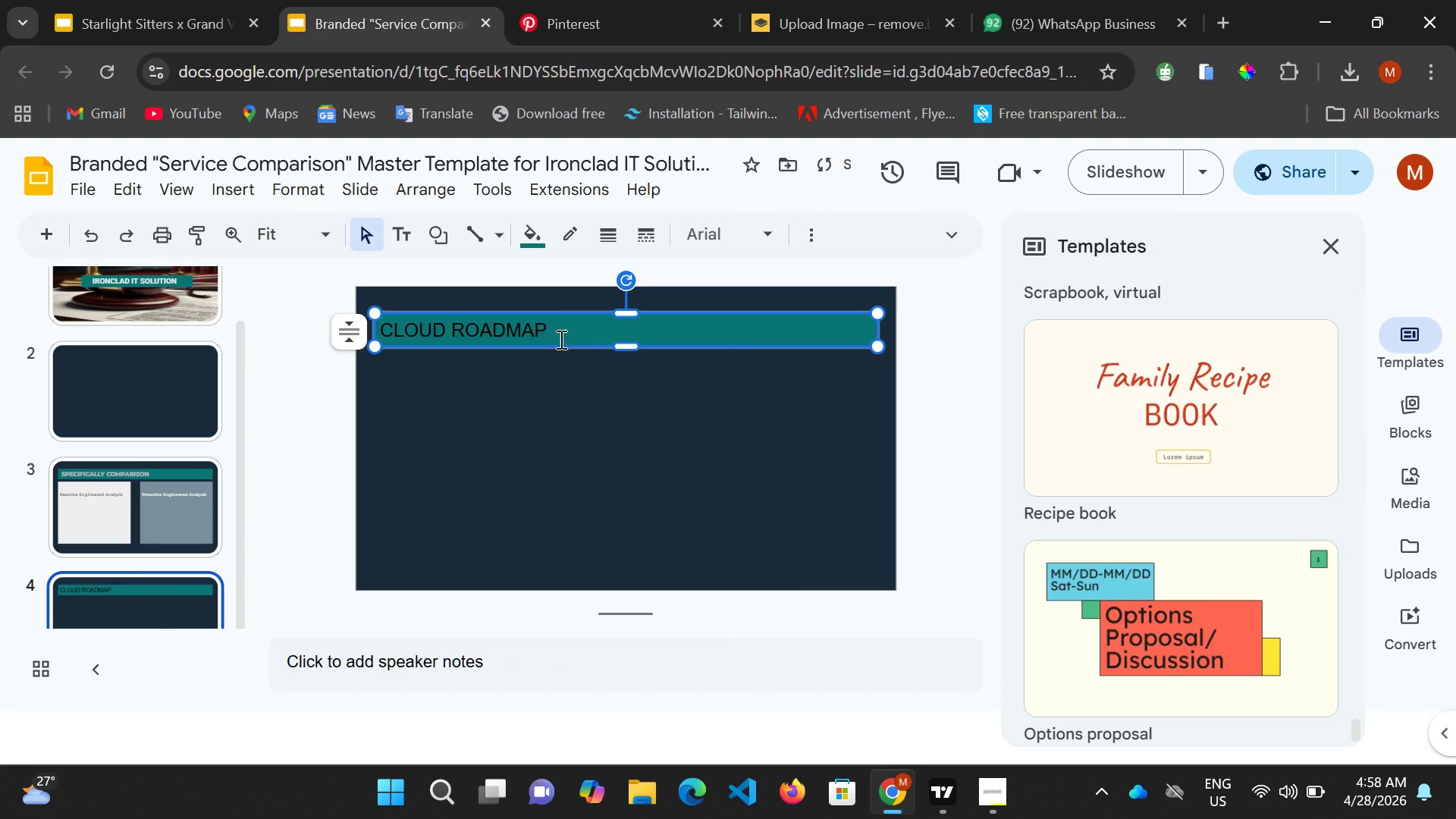 
key(Control+A)
 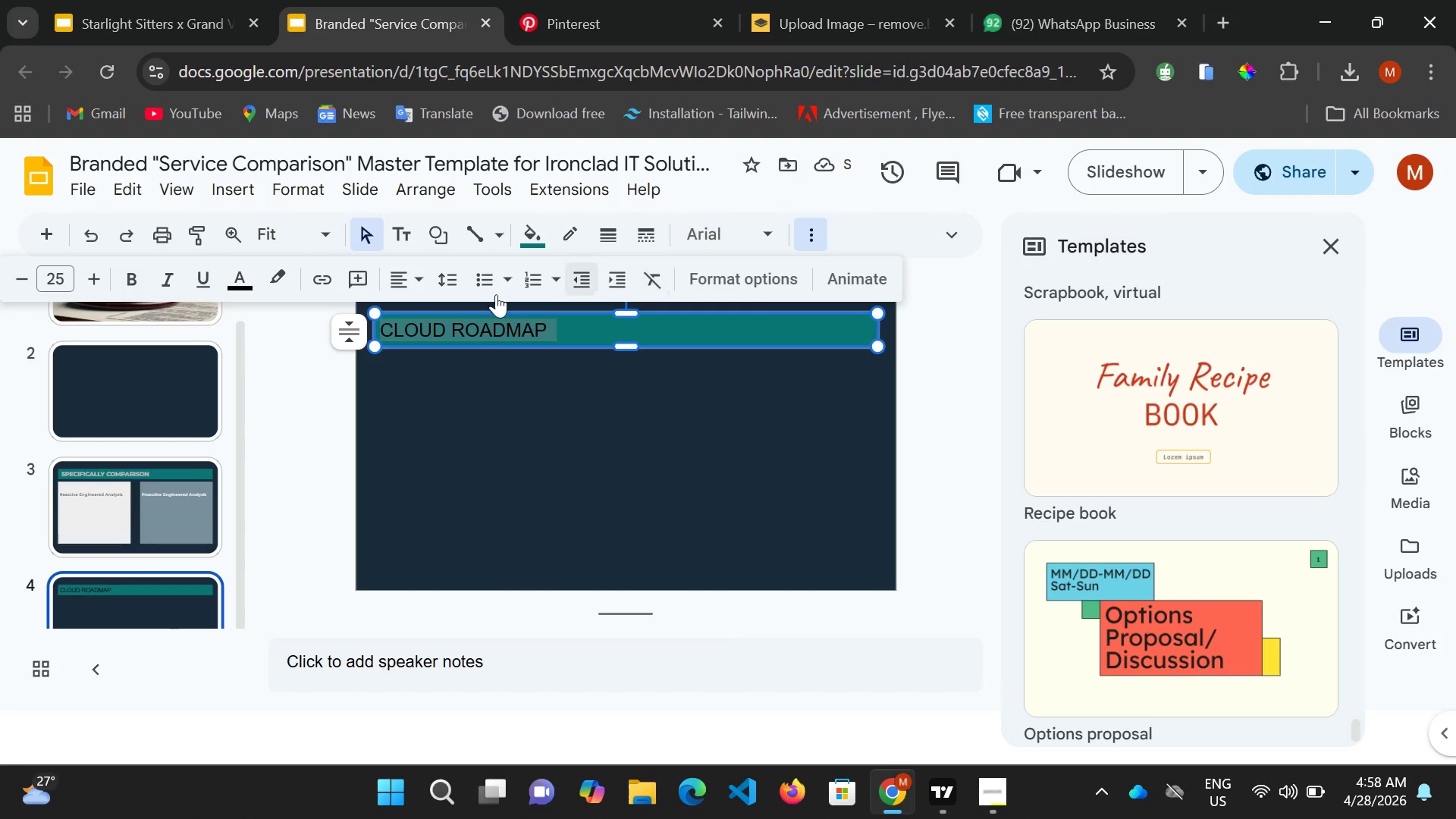 
left_click([245, 290])
 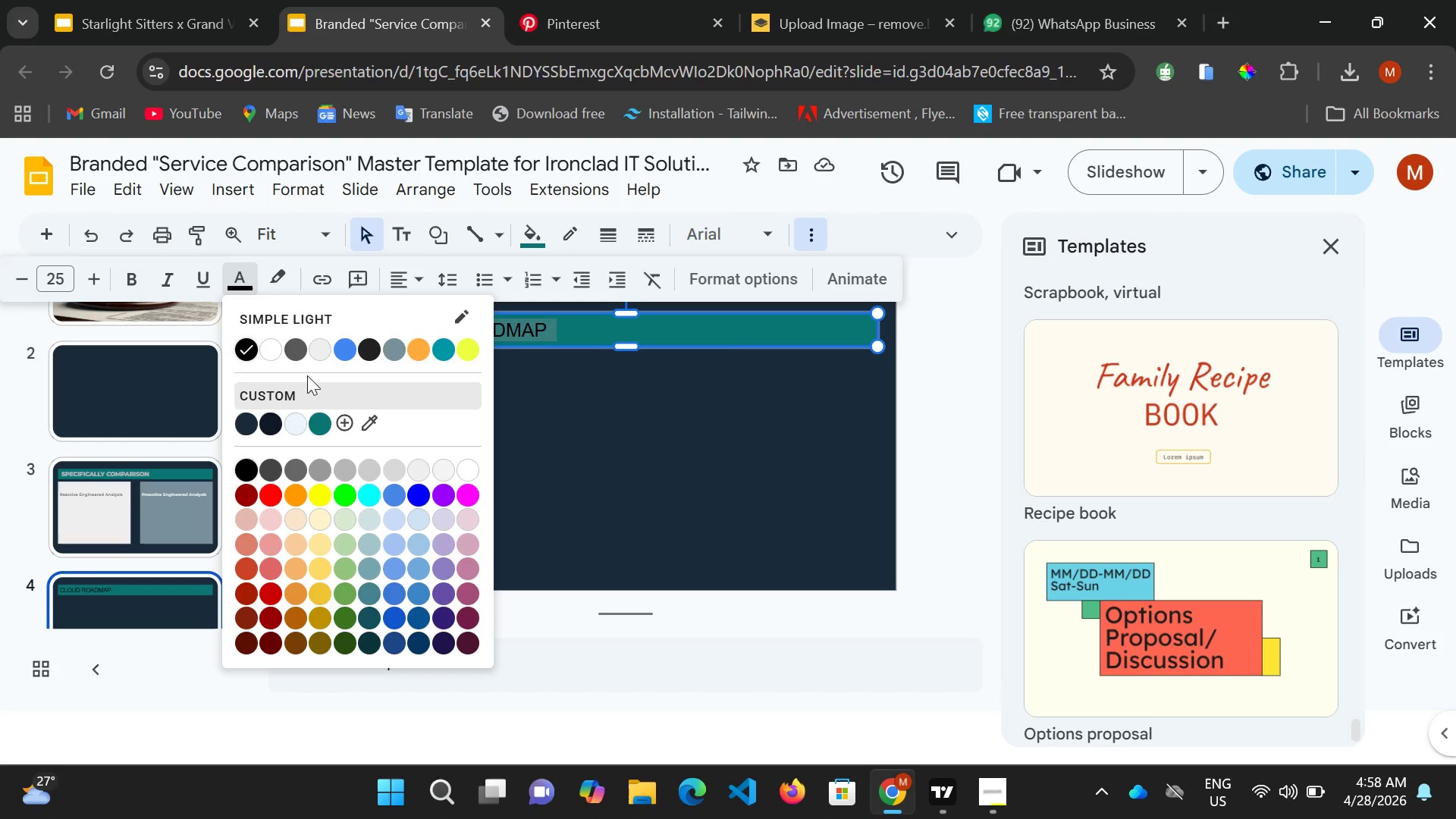 
left_click([297, 348])
 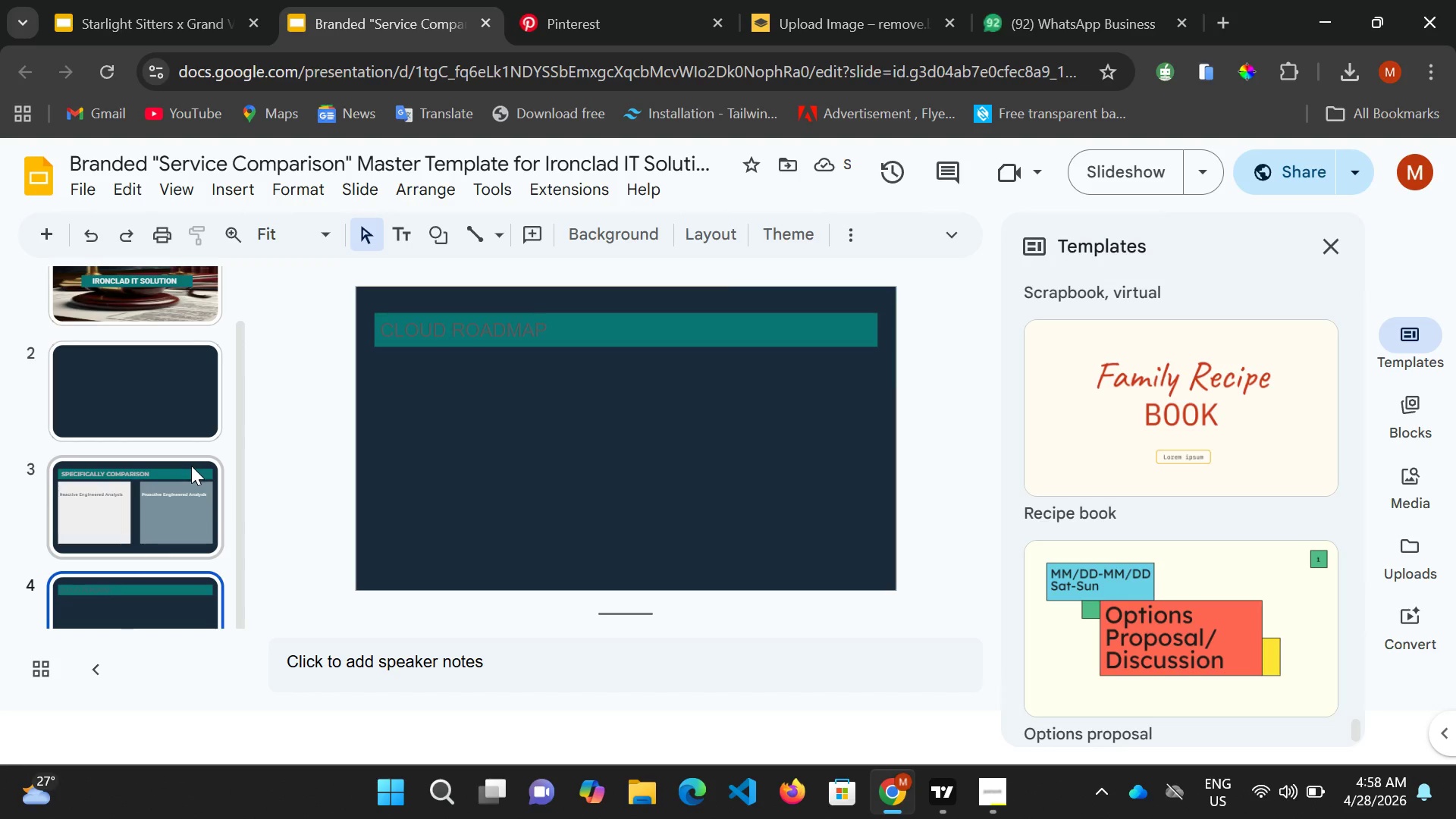 
wait(6.92)
 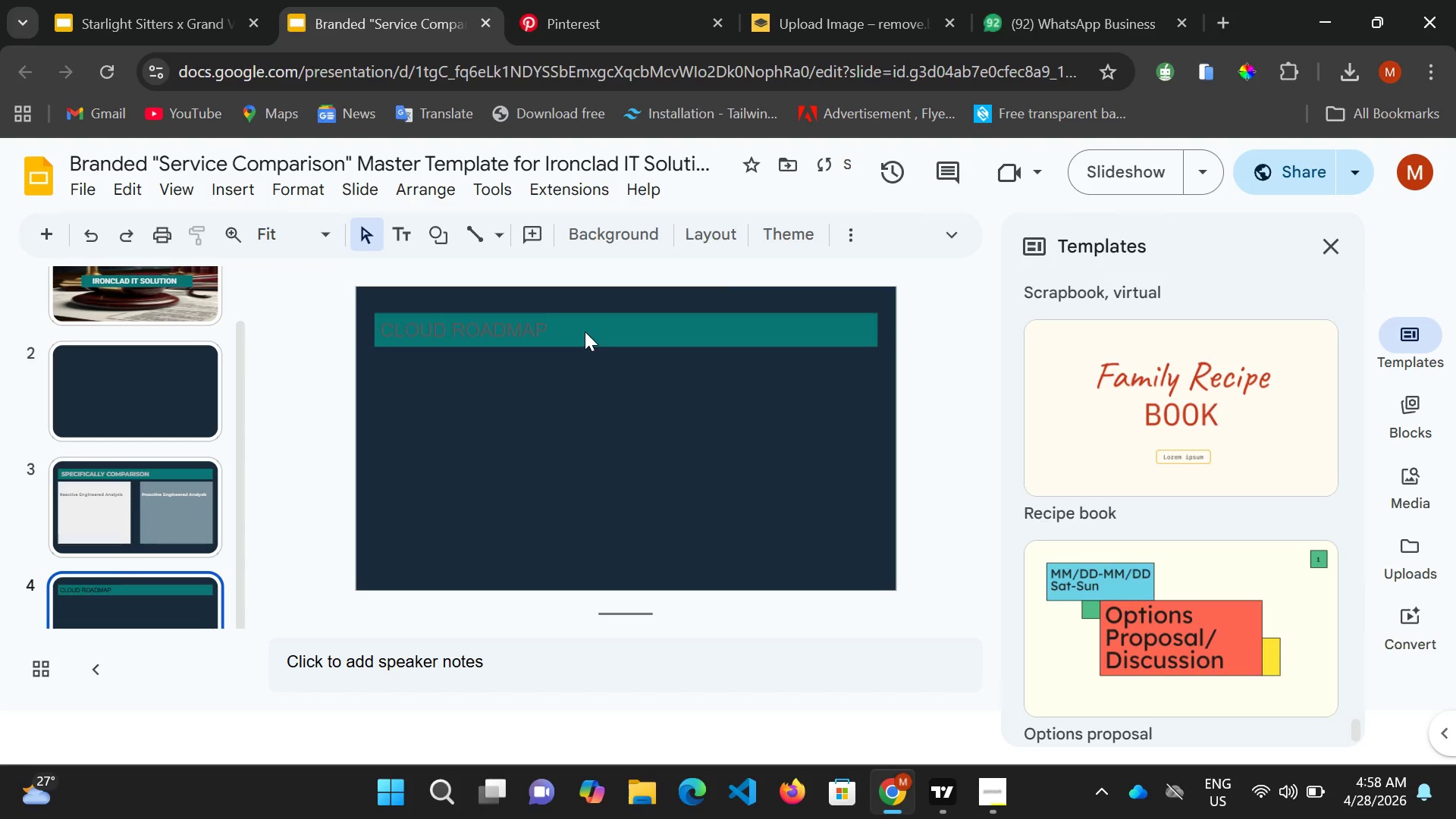 
left_click([633, 330])
 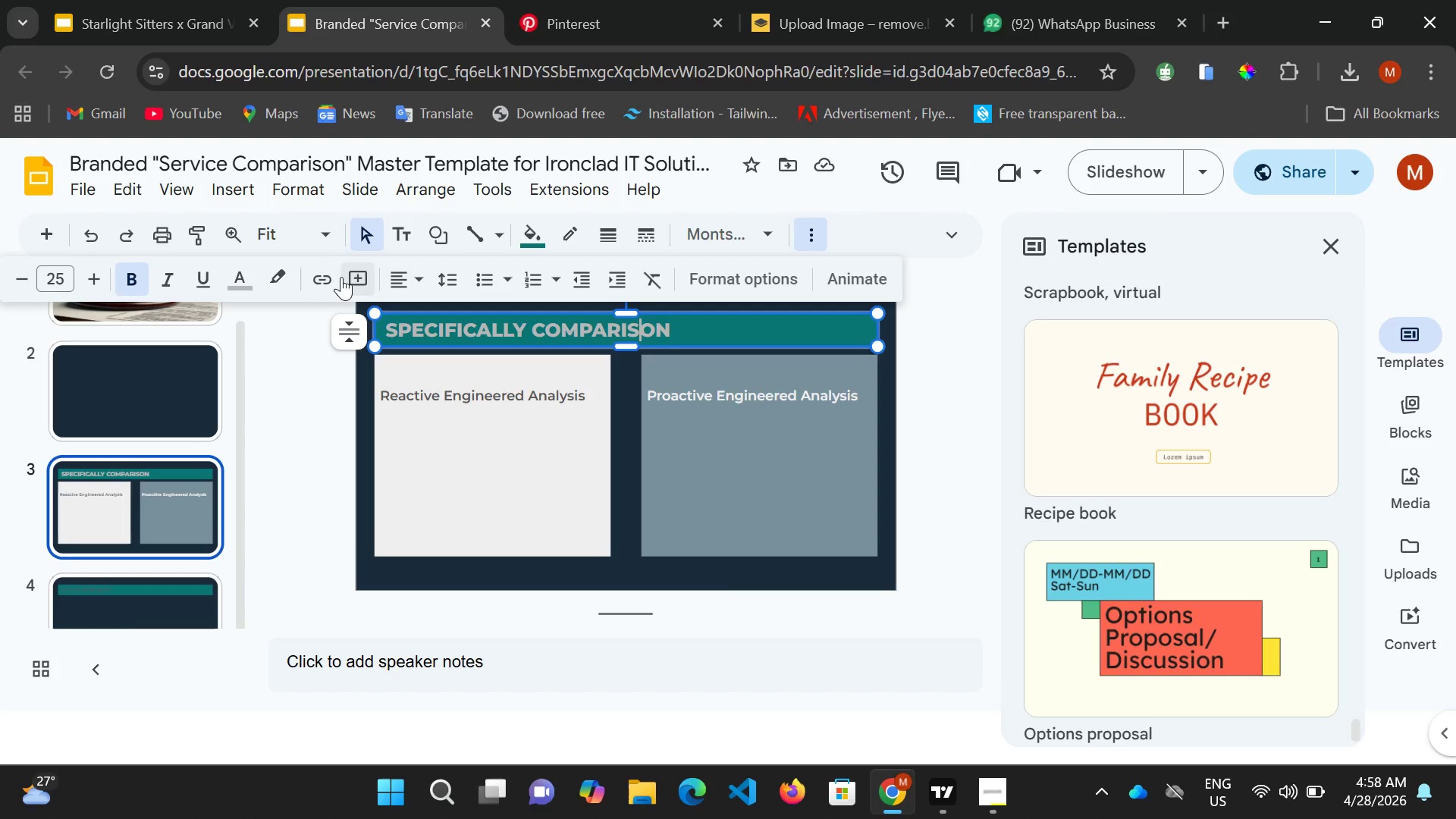 
left_click([231, 273])
 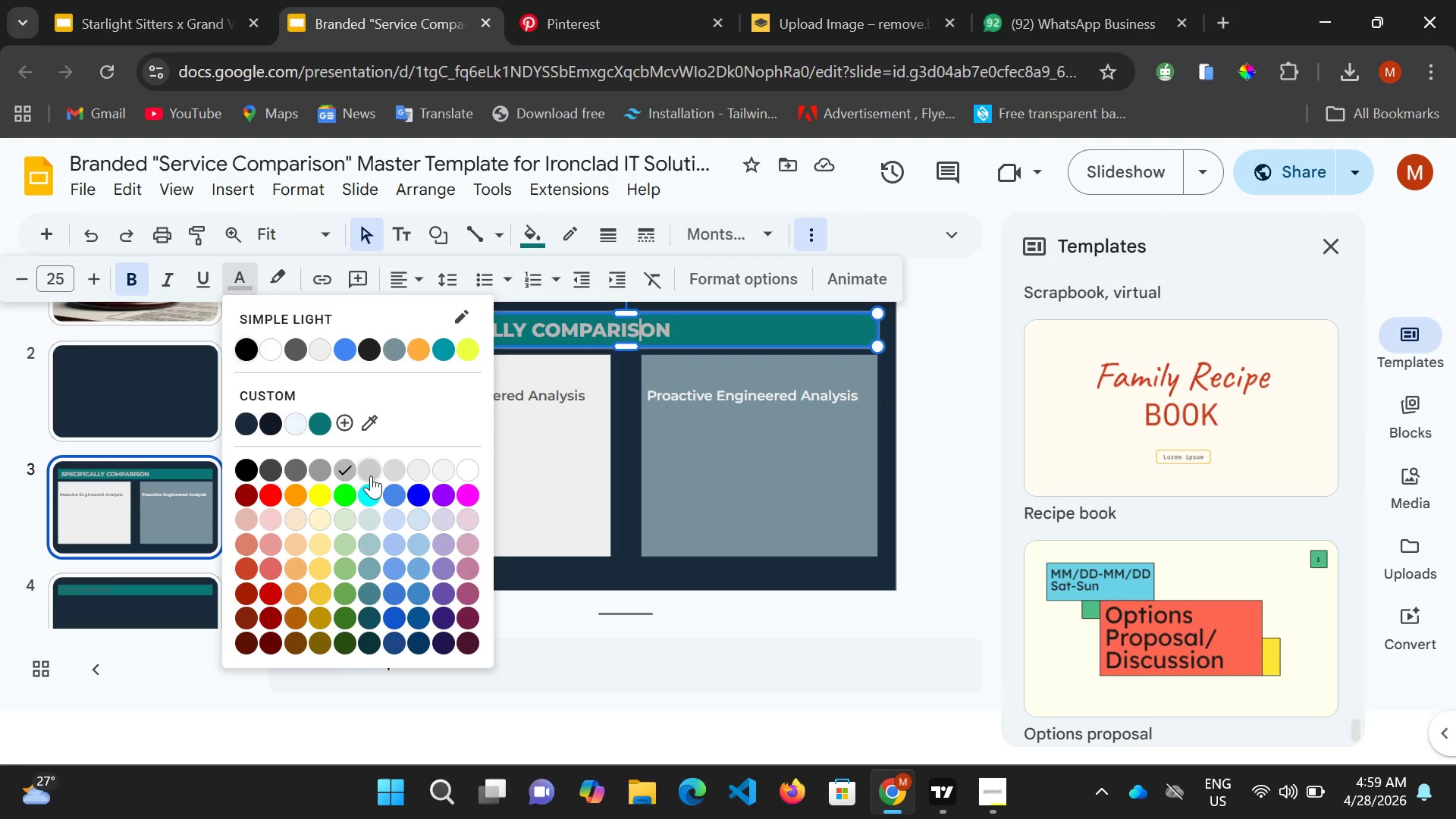 
wait(6.48)
 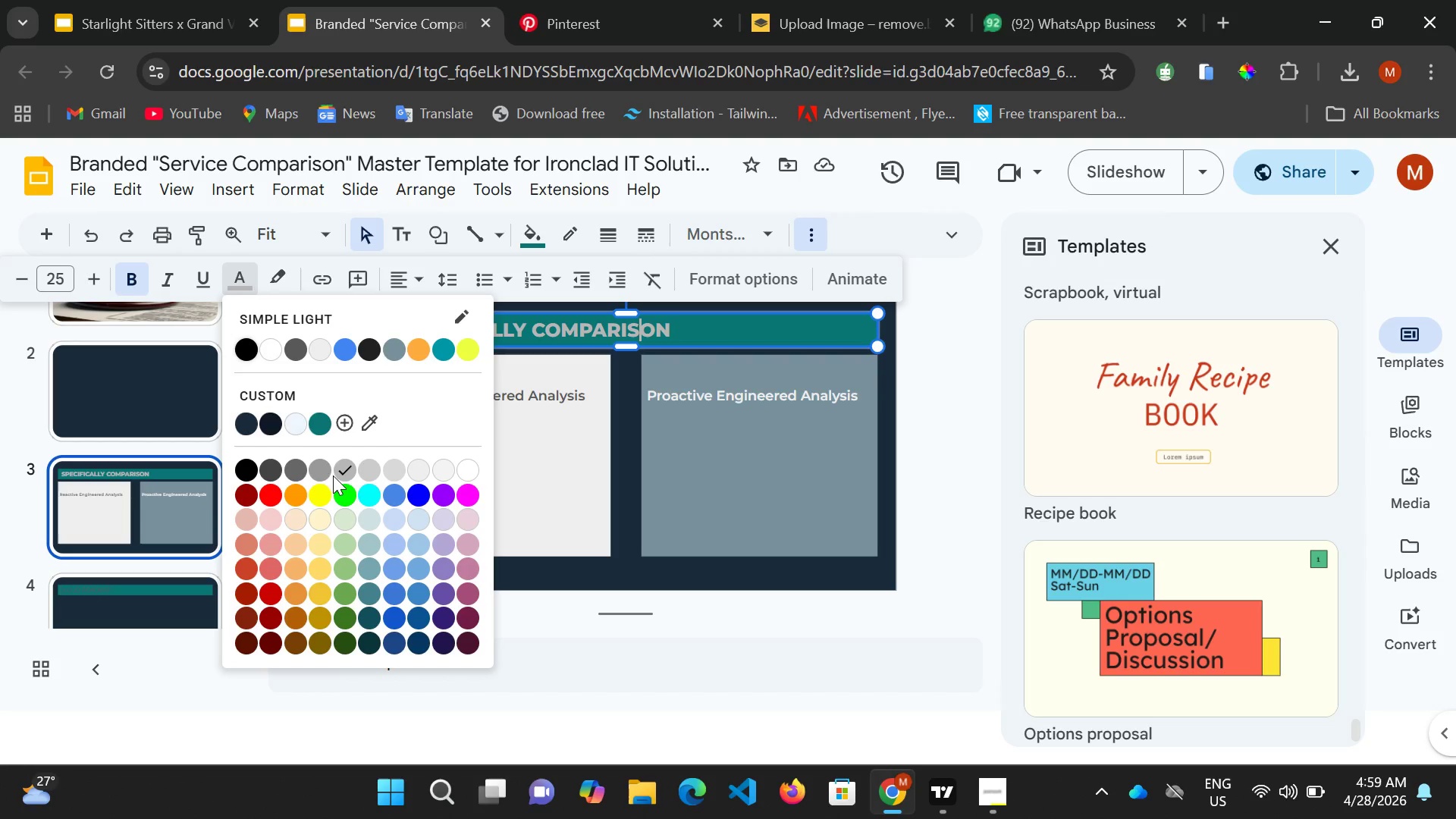 
key(Control+A)
 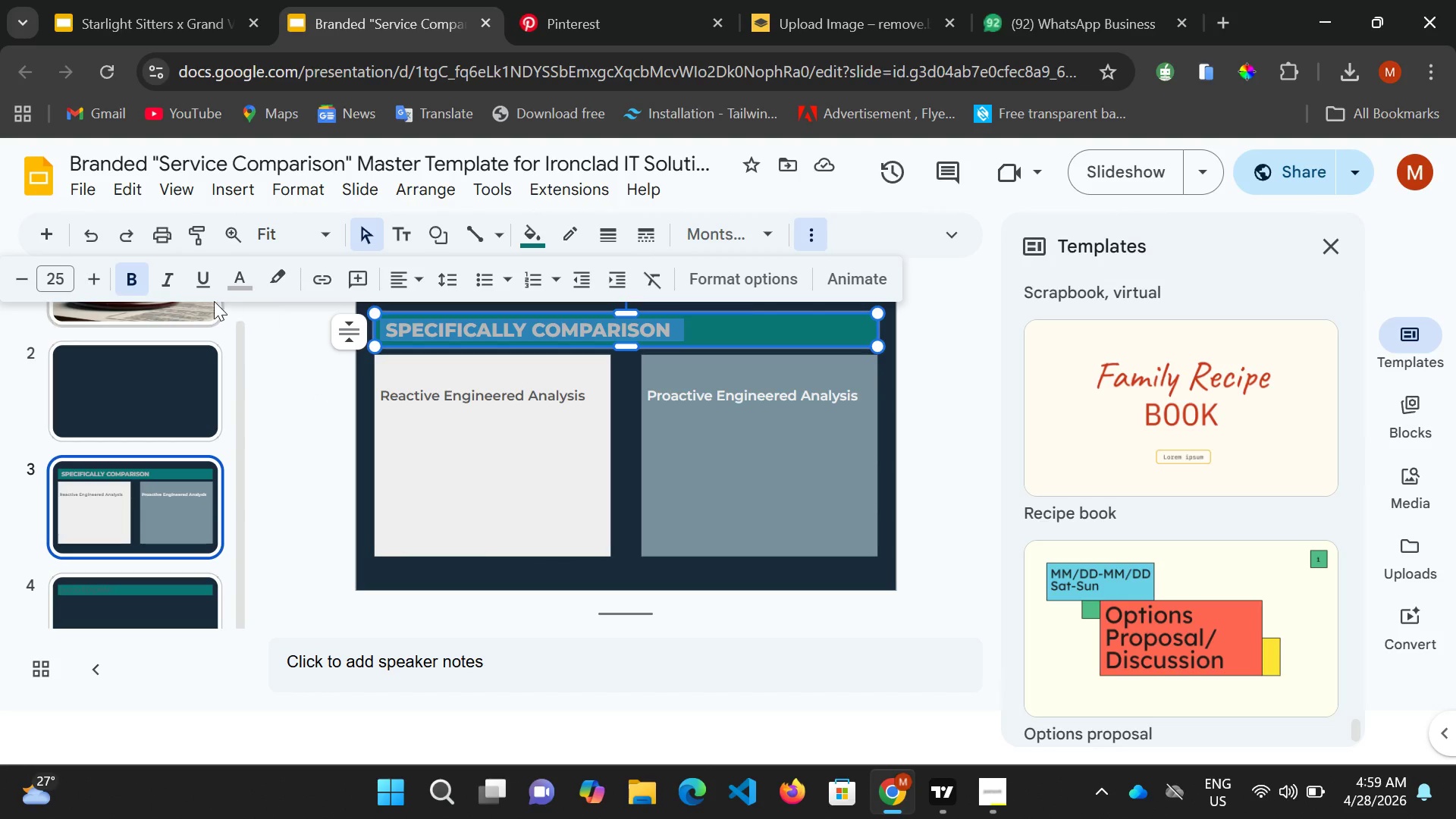 
left_click([237, 275])
 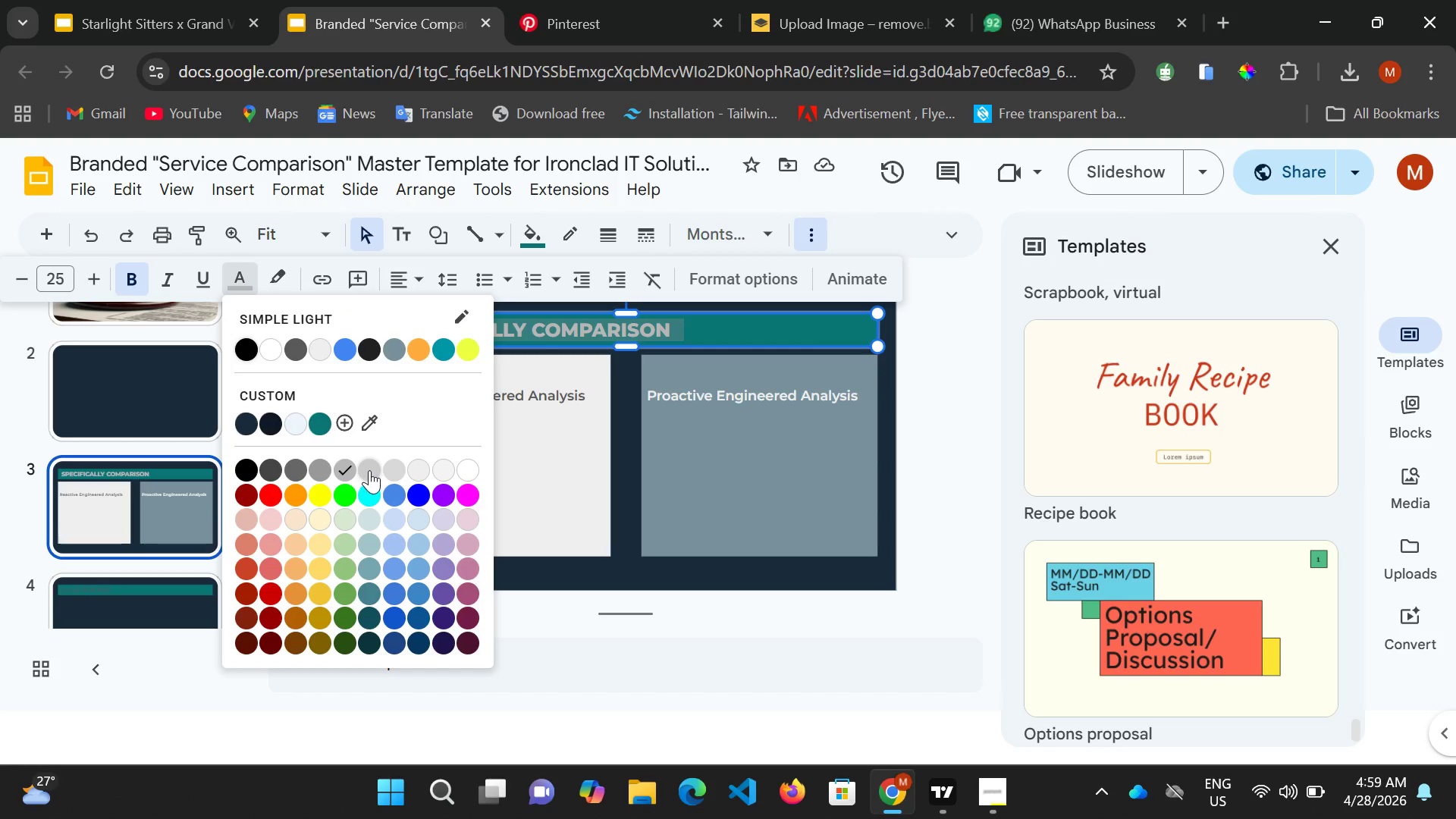 
left_click([370, 470])
 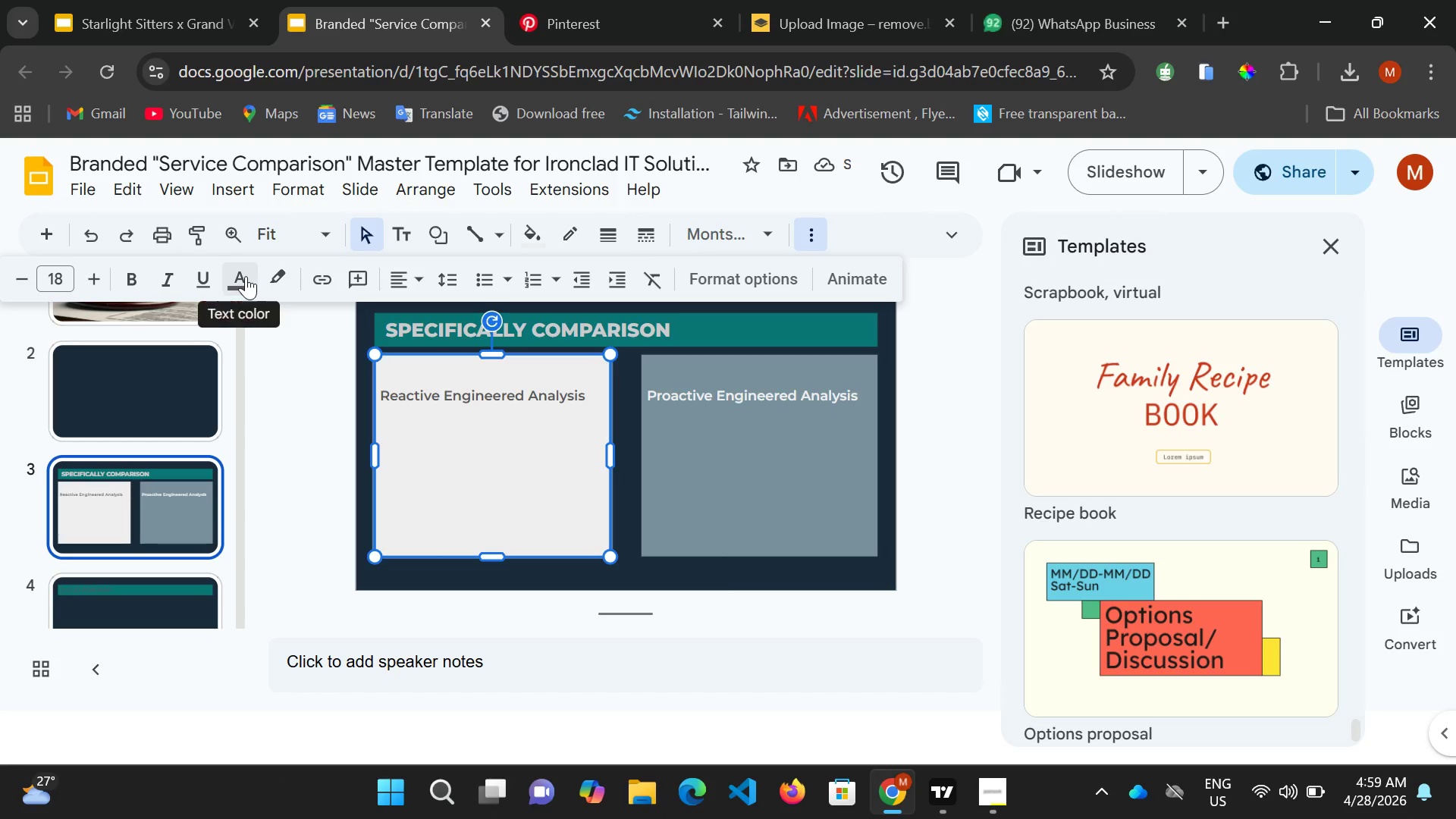 
left_click([419, 334])
 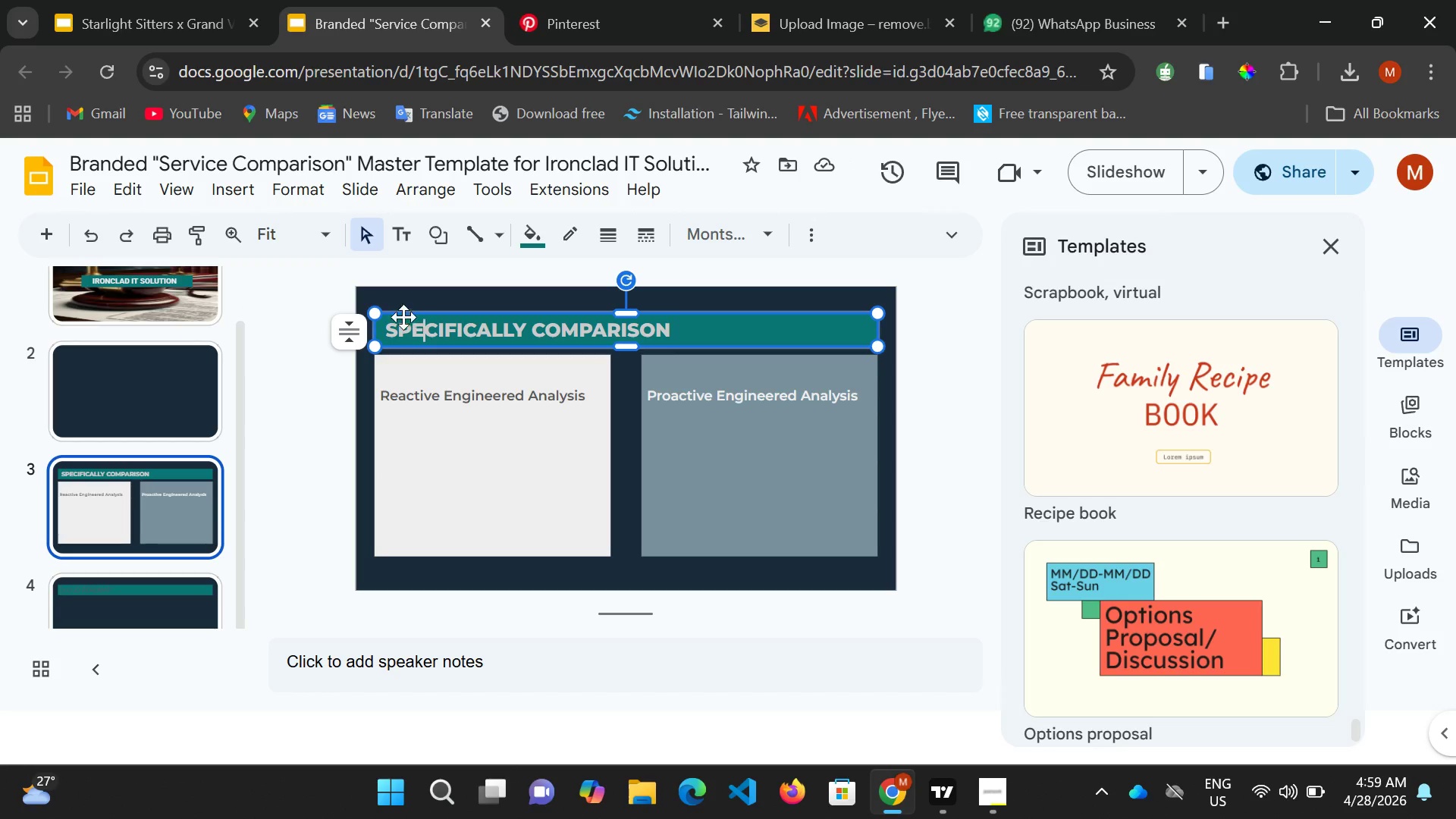 
scroll: coordinate [403, 324], scroll_direction: up, amount: 1.0
 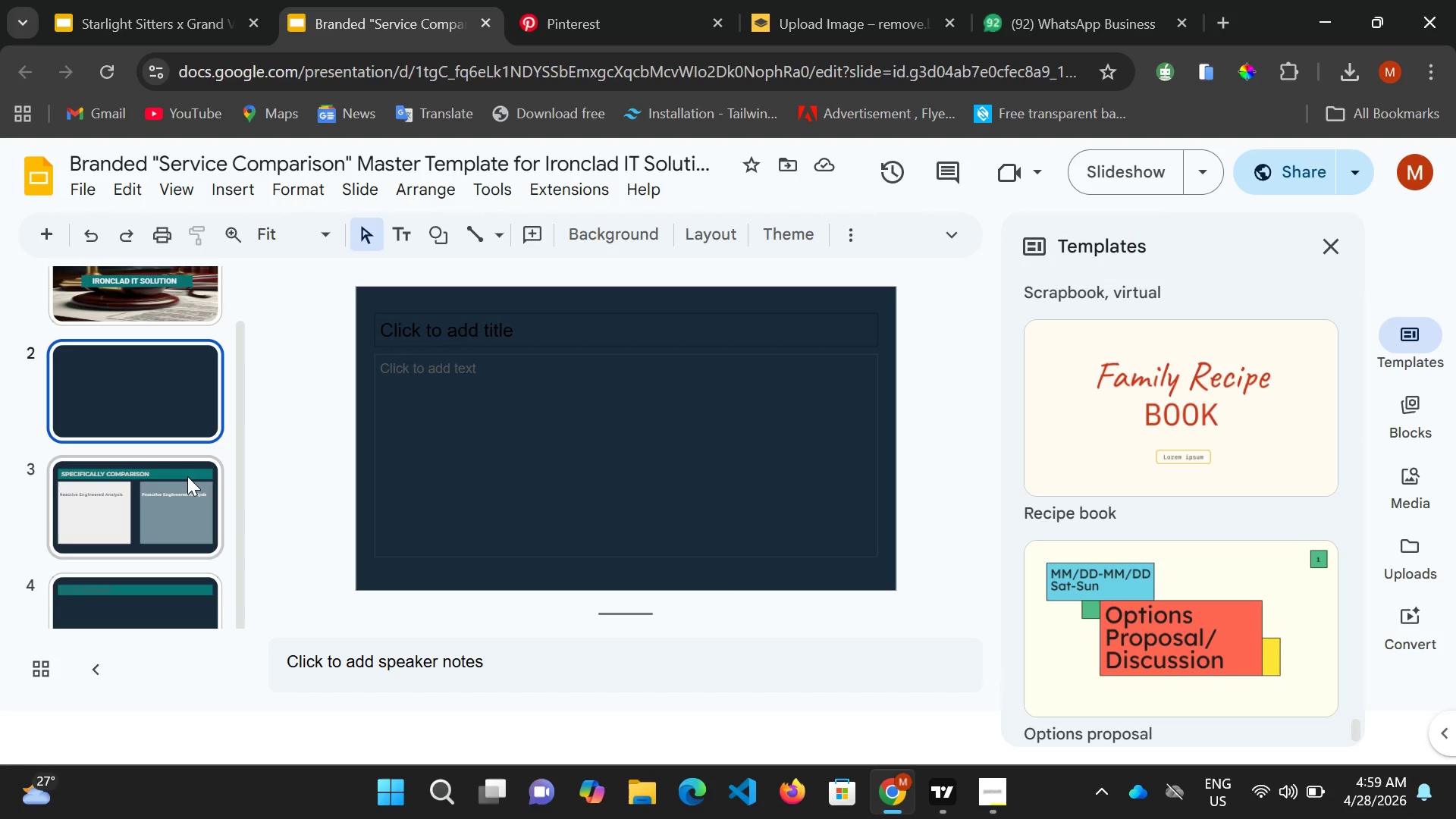 
left_click([187, 476])
 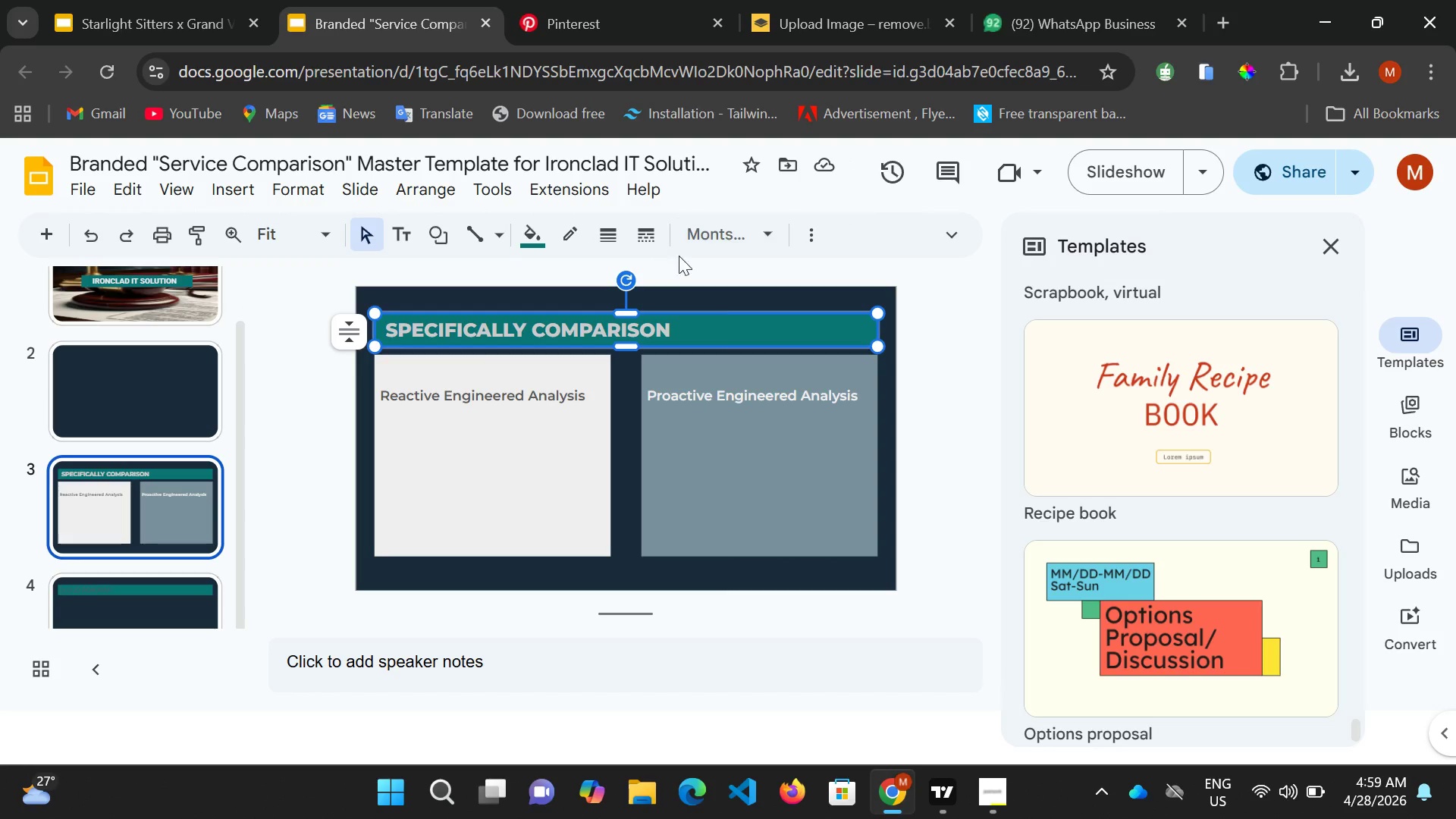 
left_click([803, 237])
 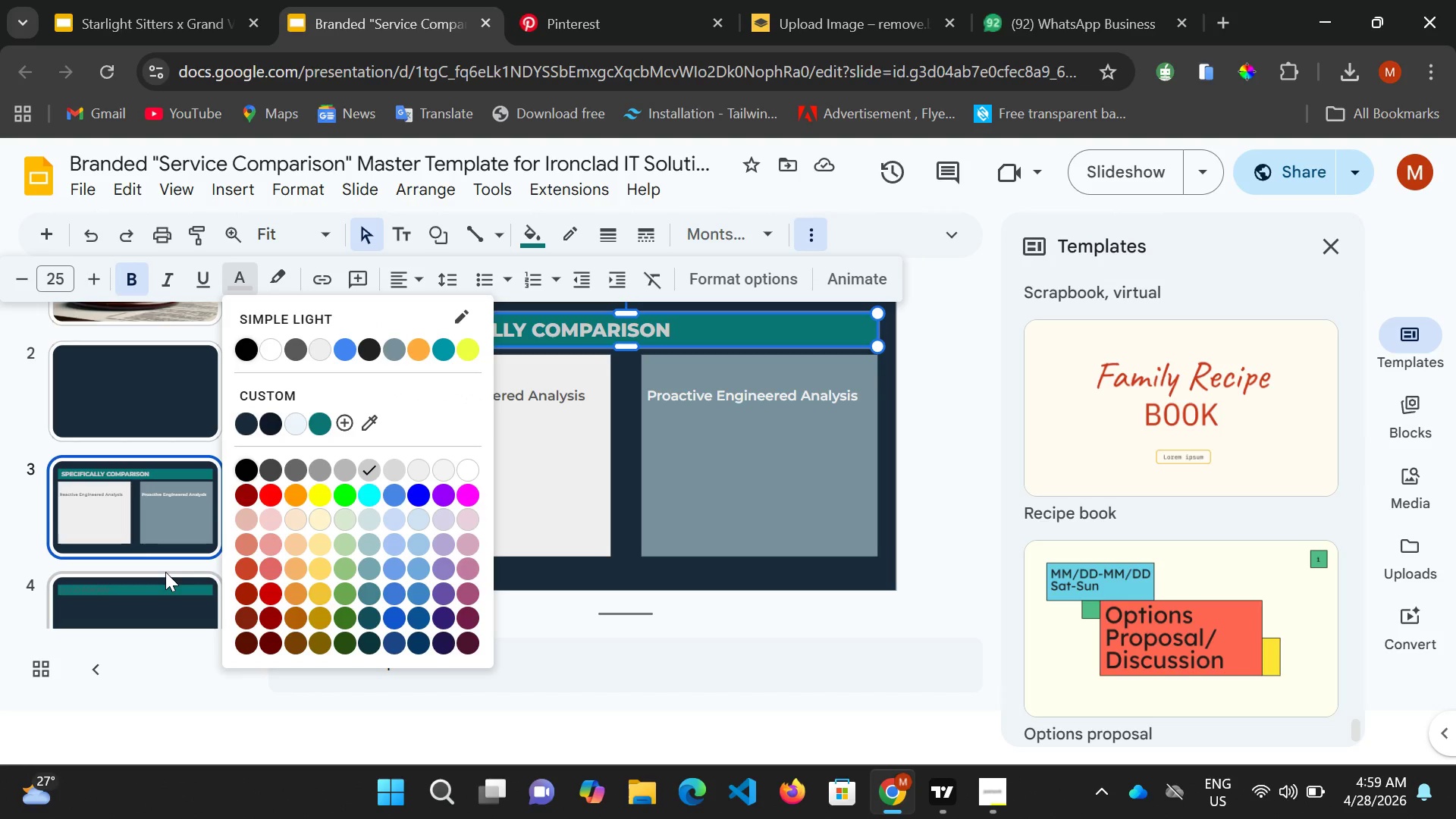 
wait(7.16)
 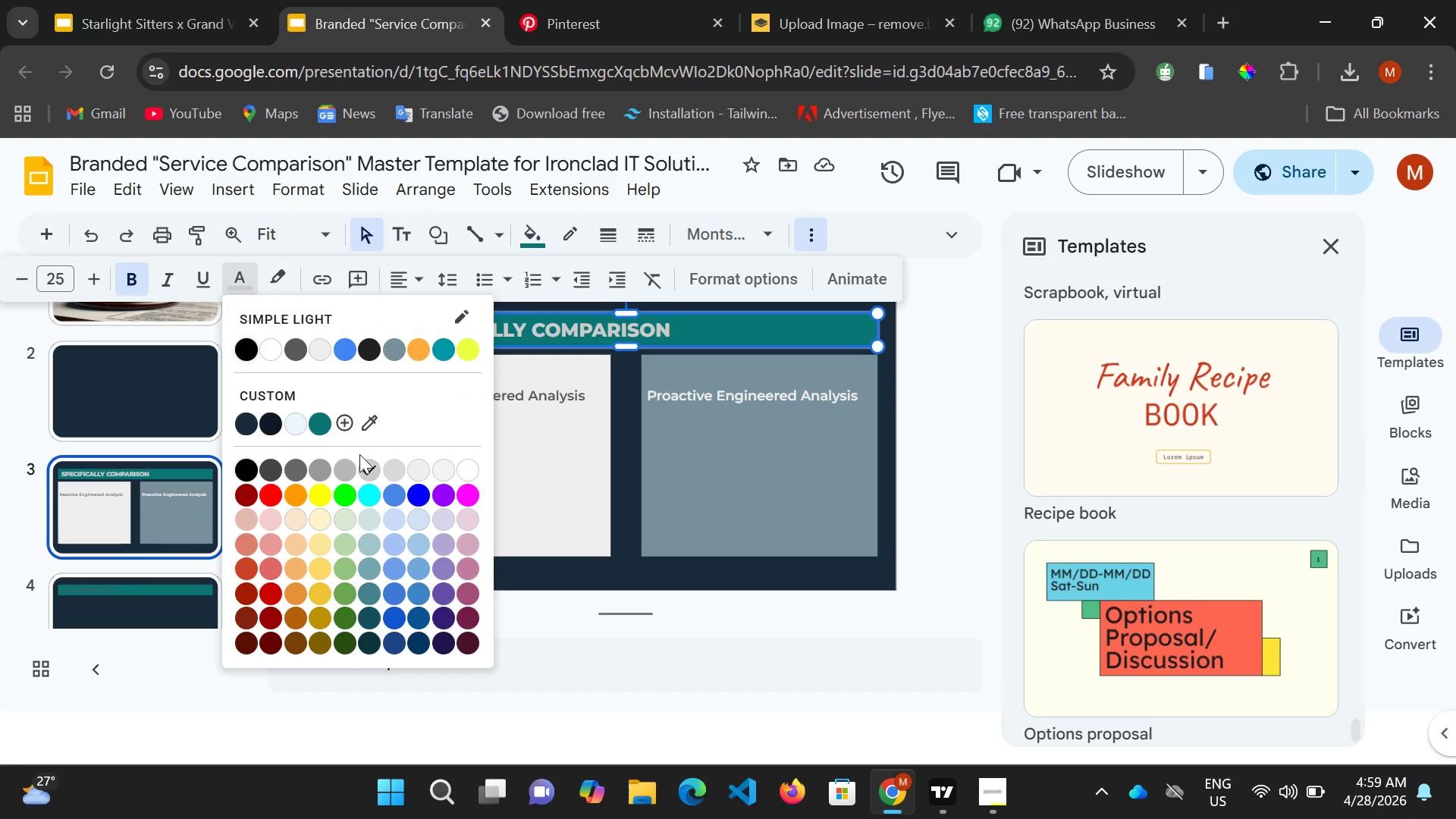 
left_click([522, 334])
 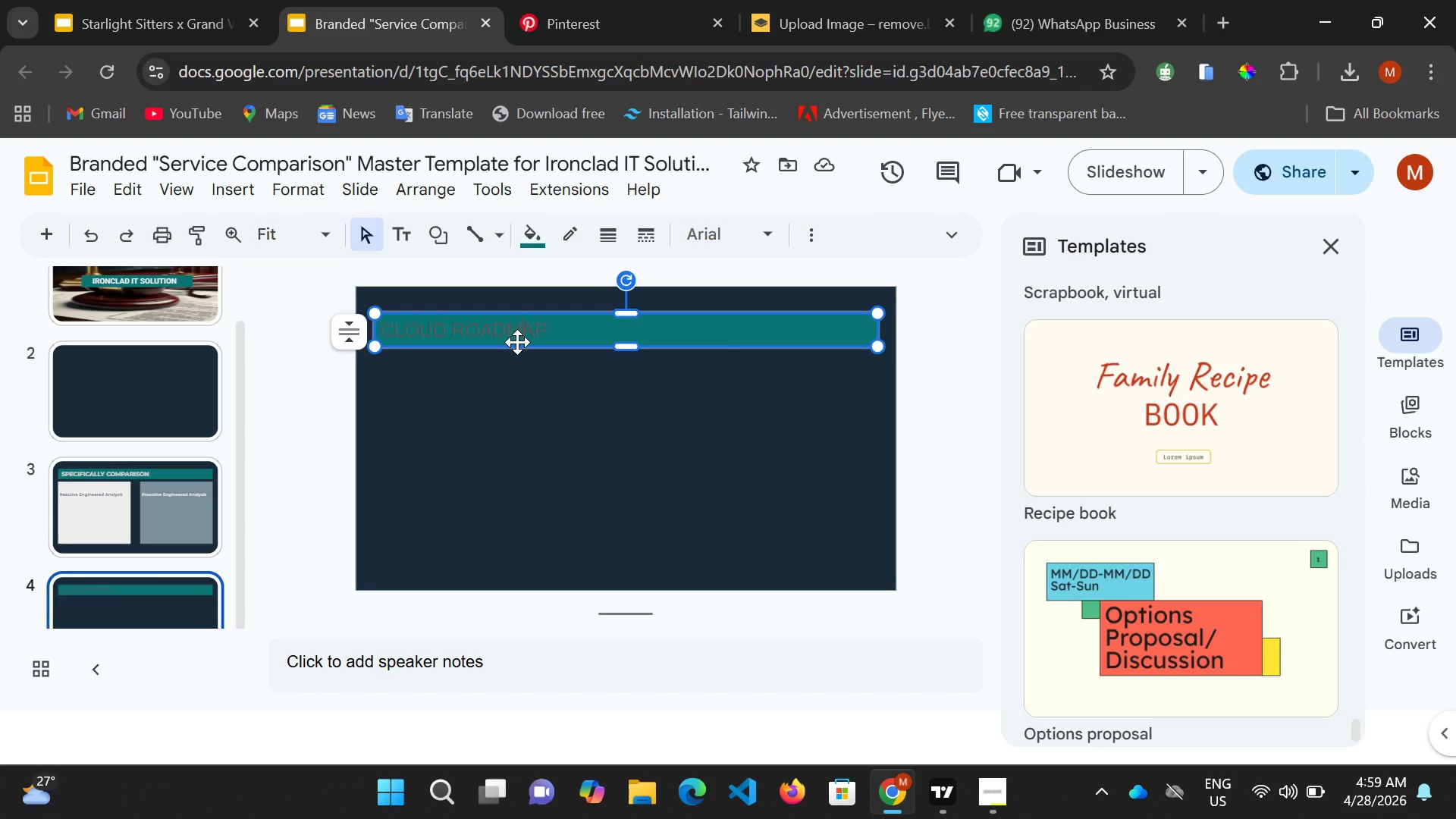 
key(Control+A)
 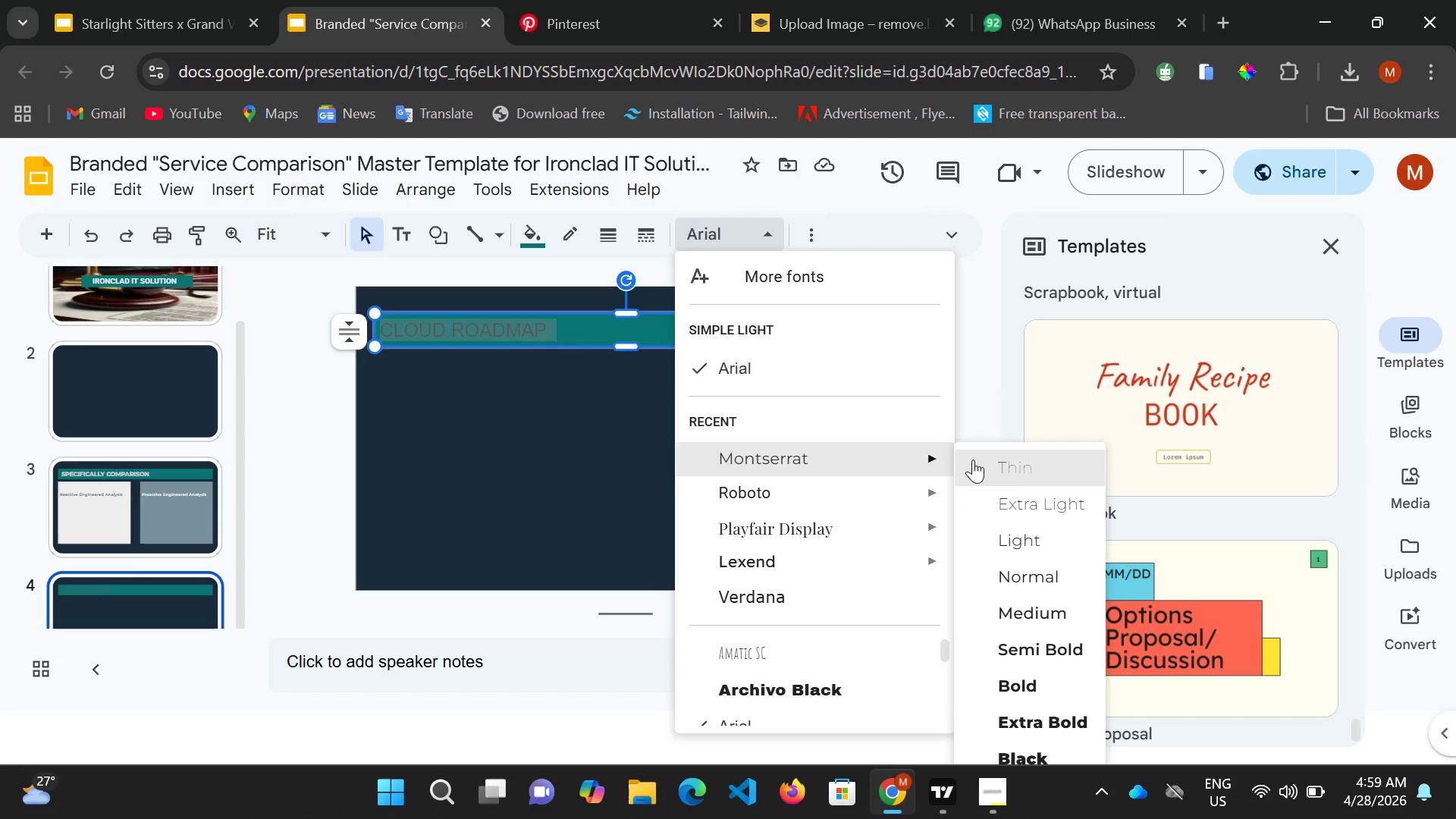 
wait(5.99)
 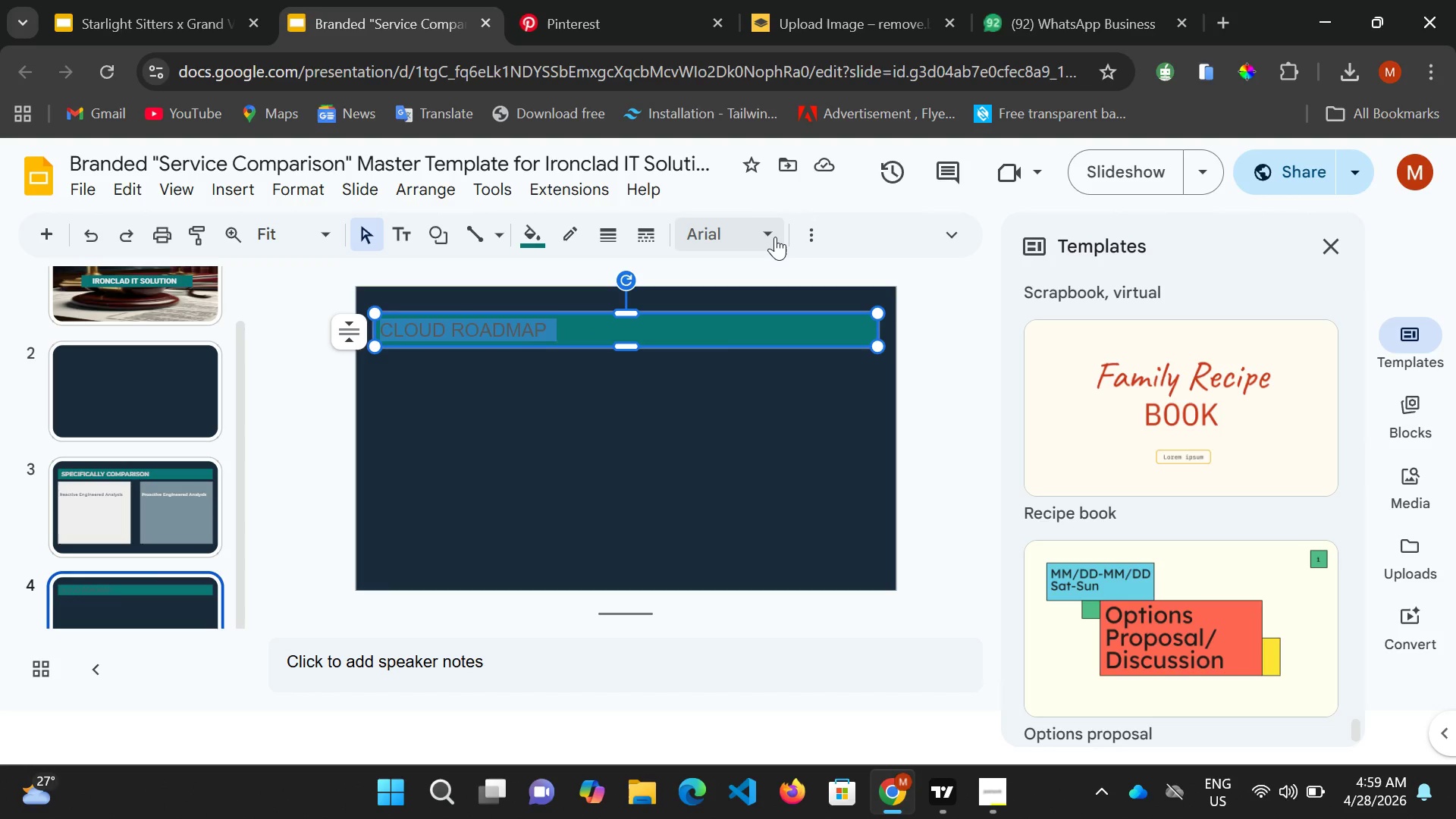 
double_click([1027, 649])
 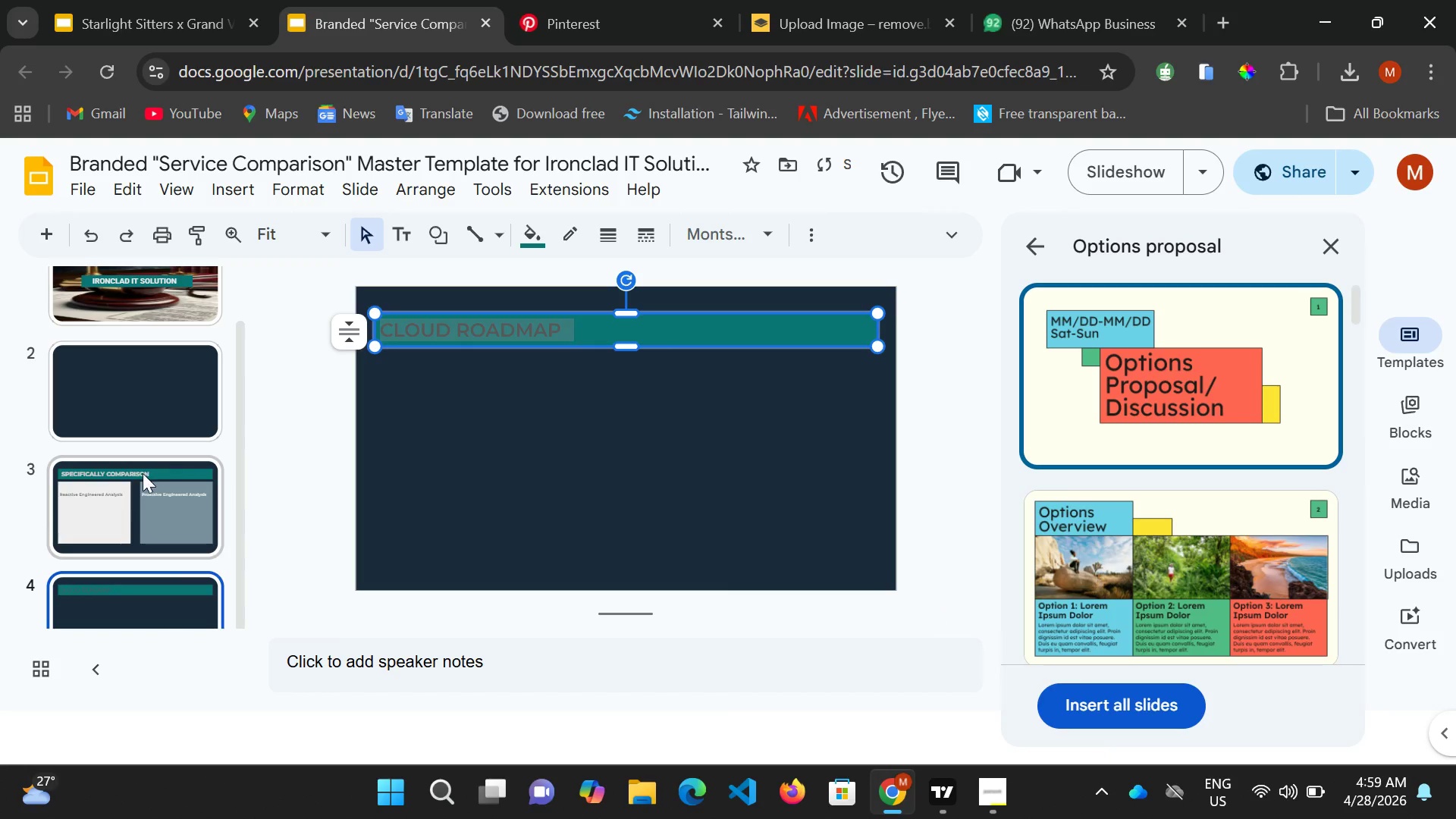 
left_click([142, 473])
 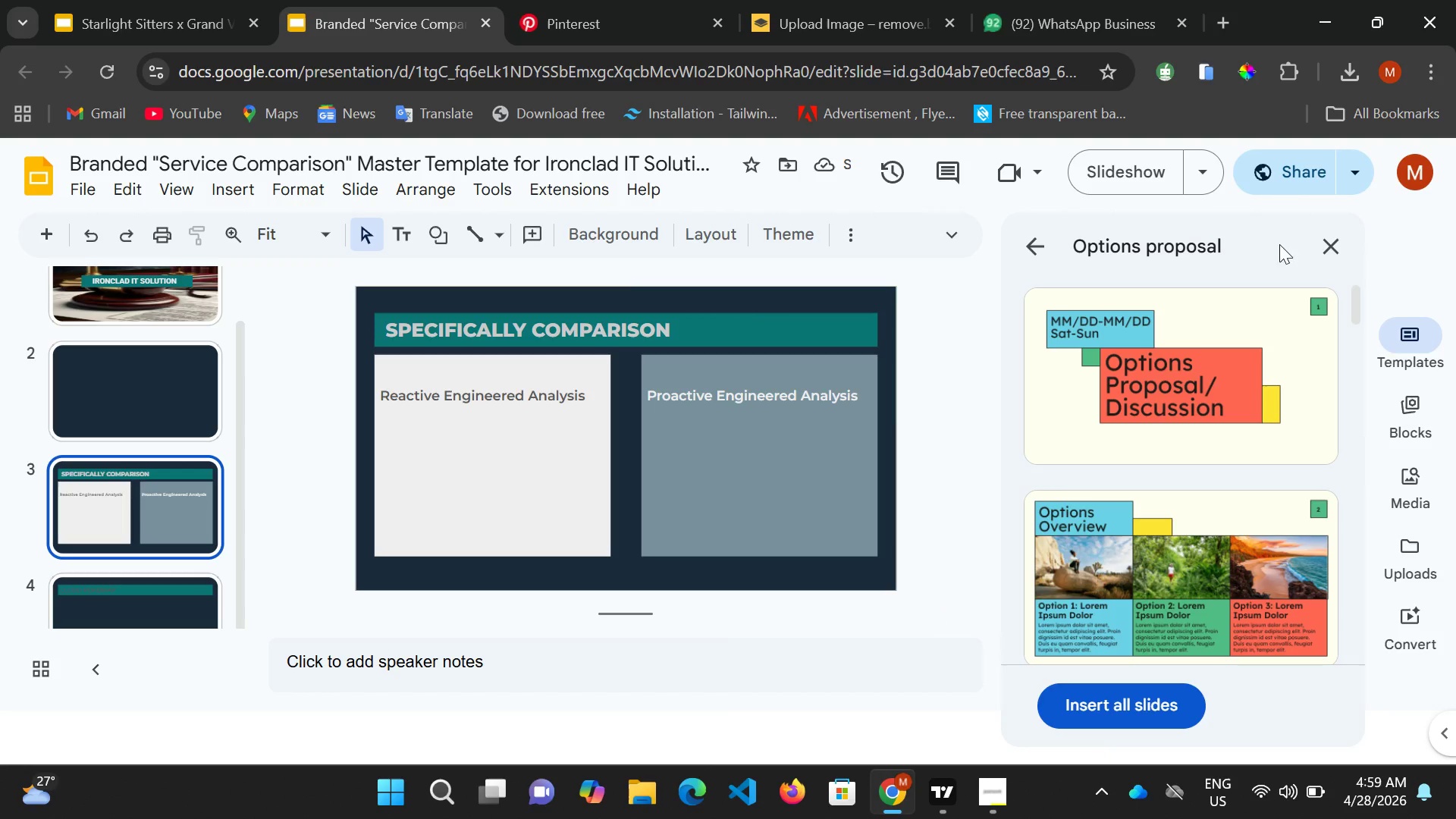 
left_click([1332, 246])
 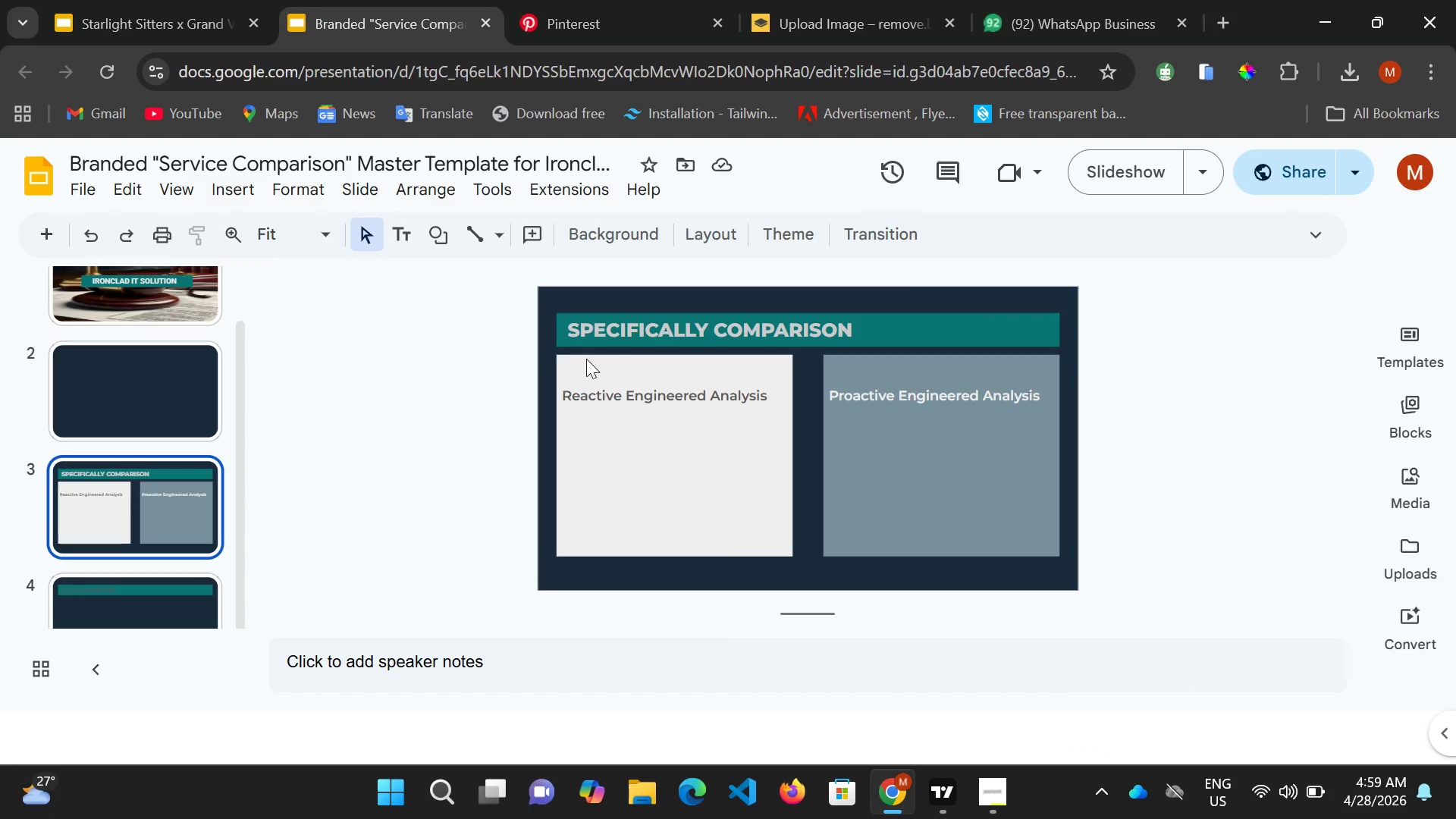 
left_click([675, 343])
 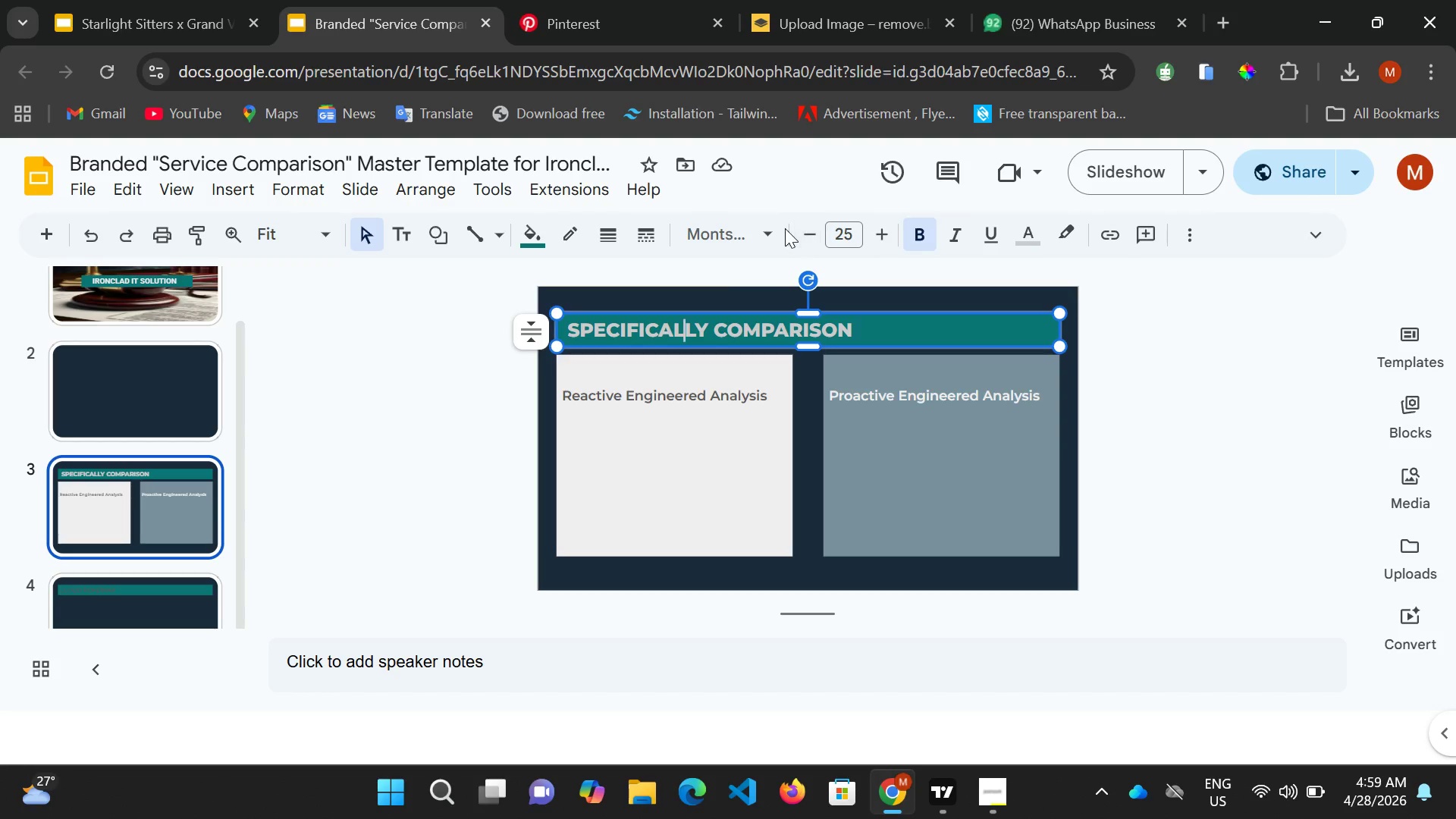 
left_click([764, 228])
 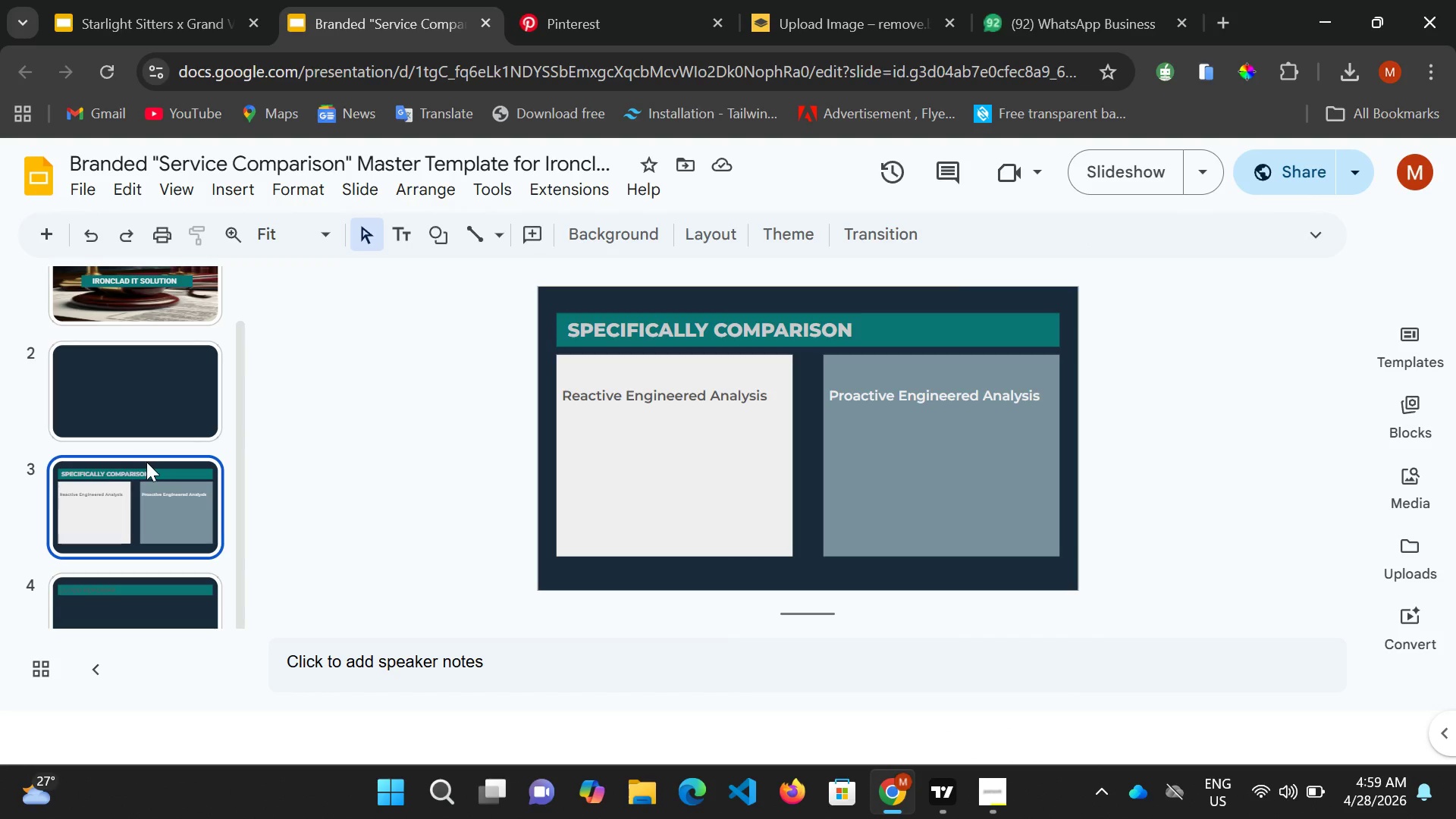 
left_click([149, 578])
 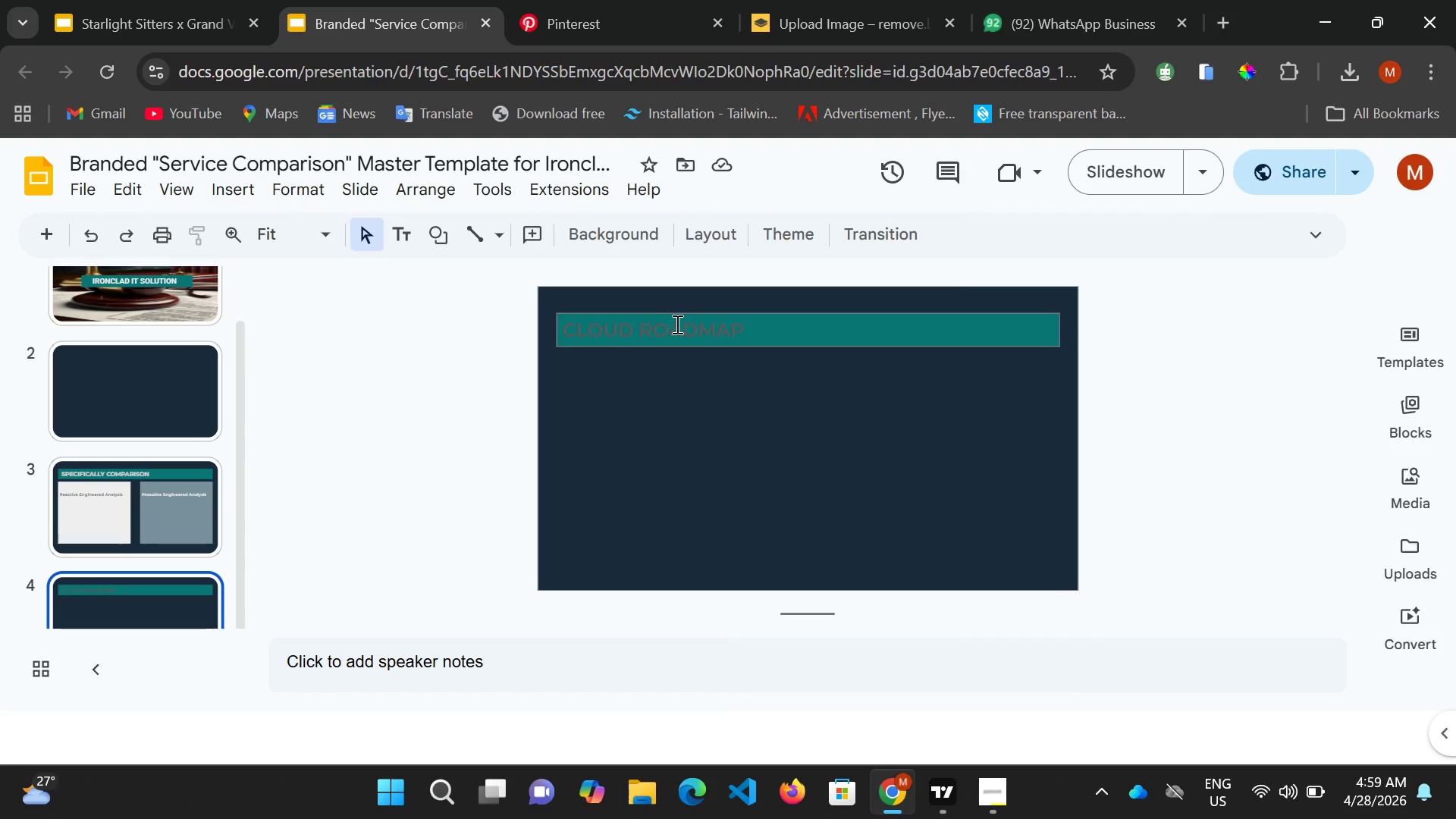 
left_click([676, 324])
 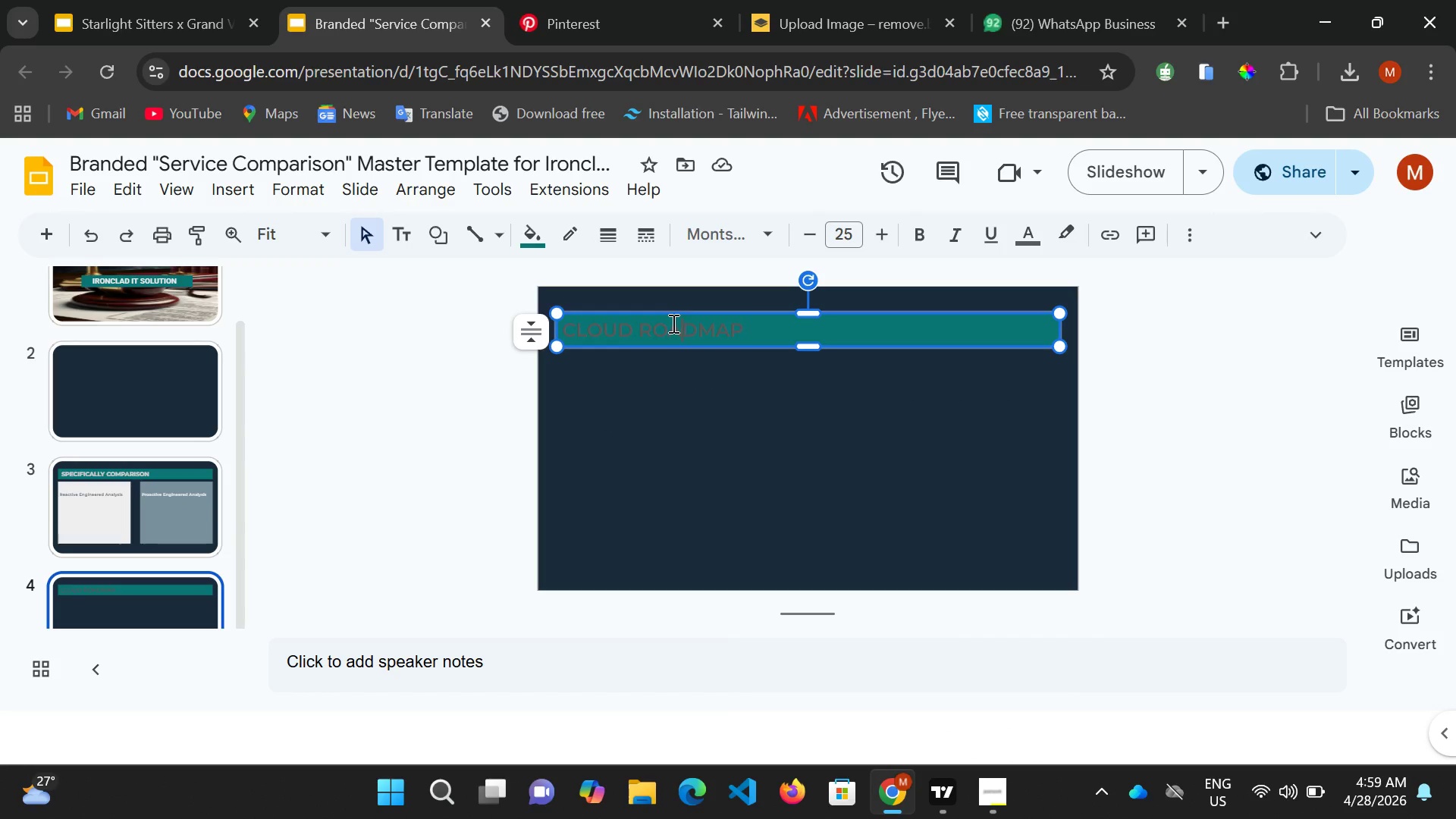 
key(Control+ControlLeft)
 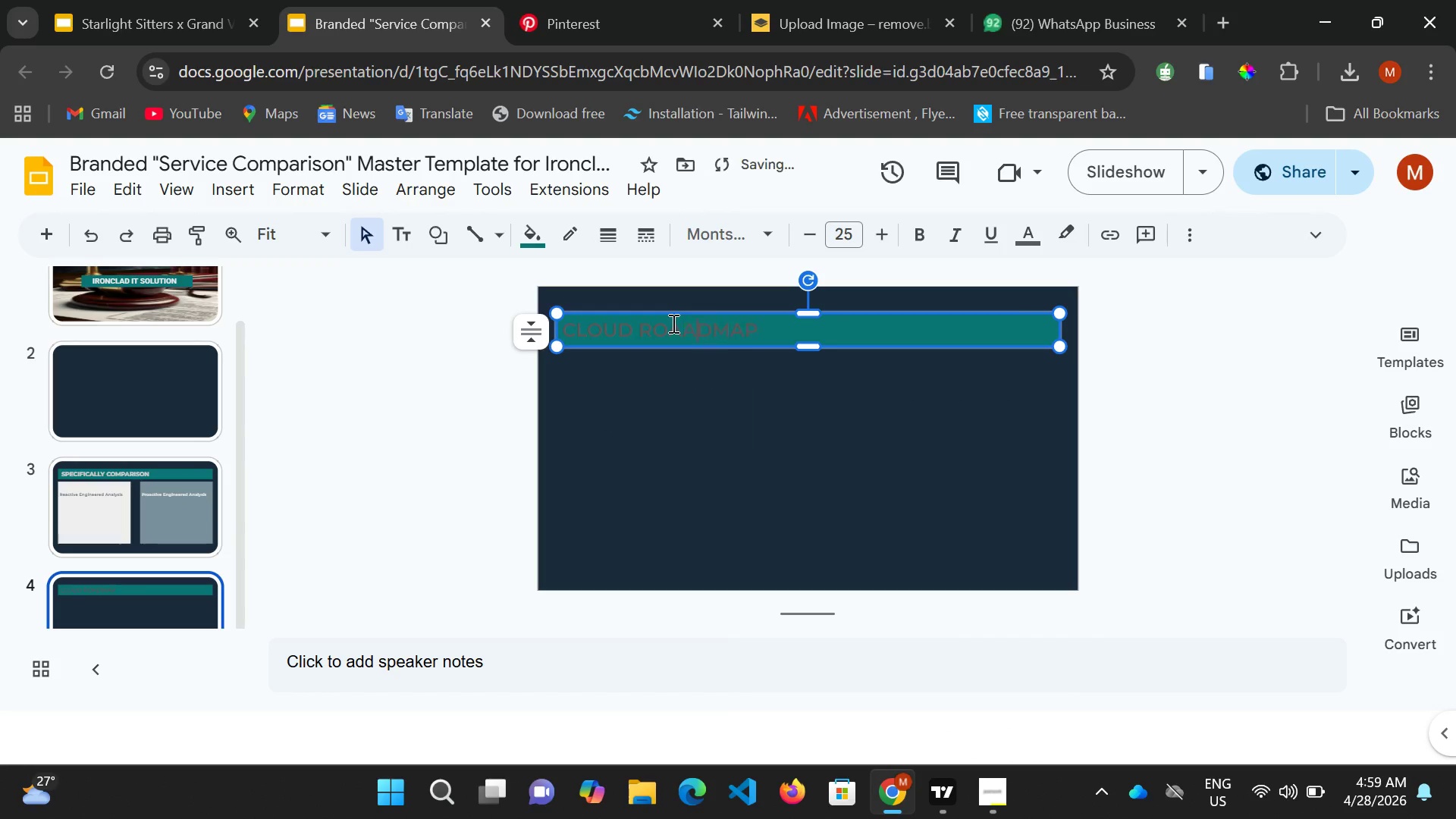 
key(A)
 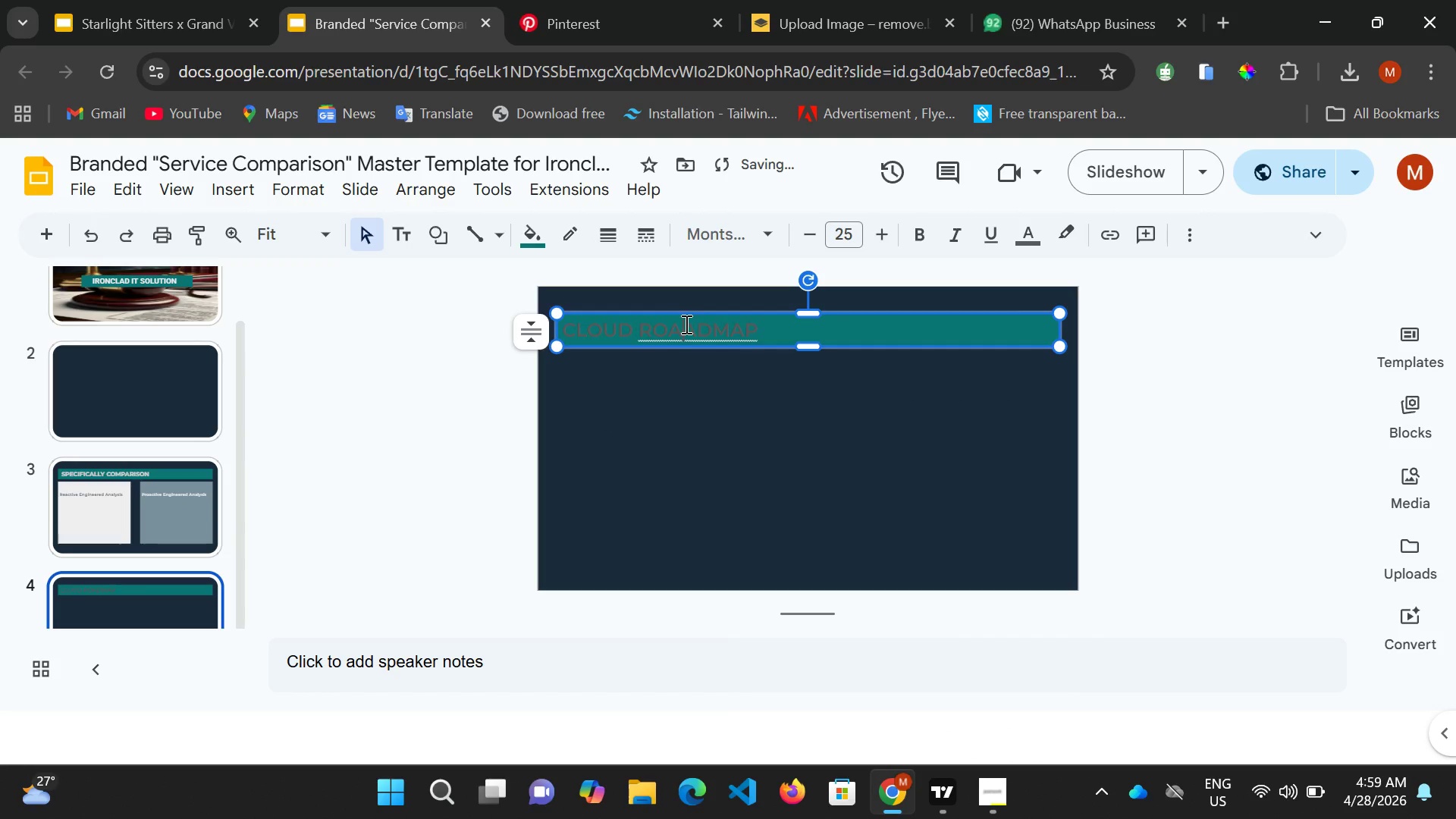 
key(Control+A)
 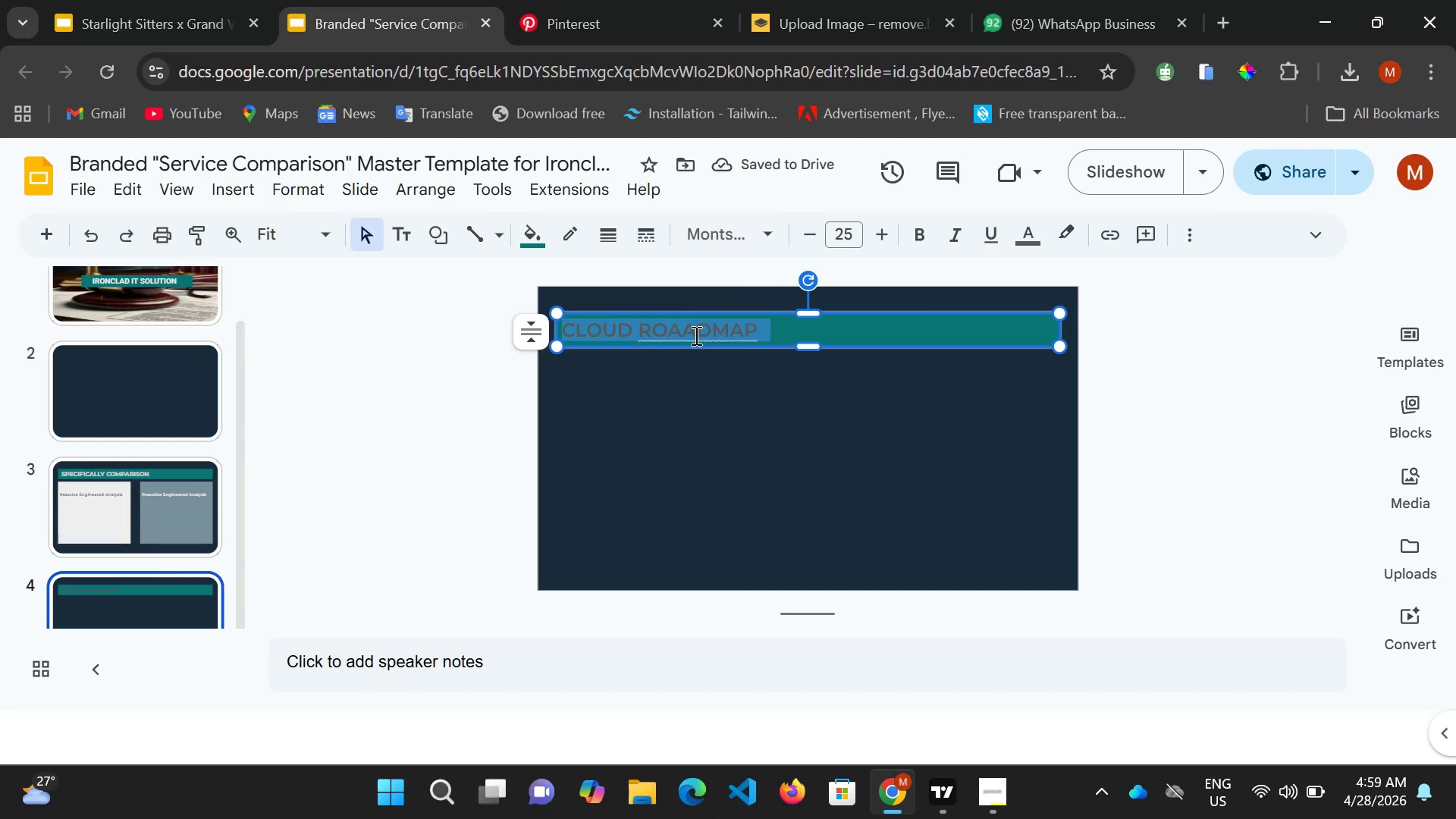 
left_click([694, 331])
 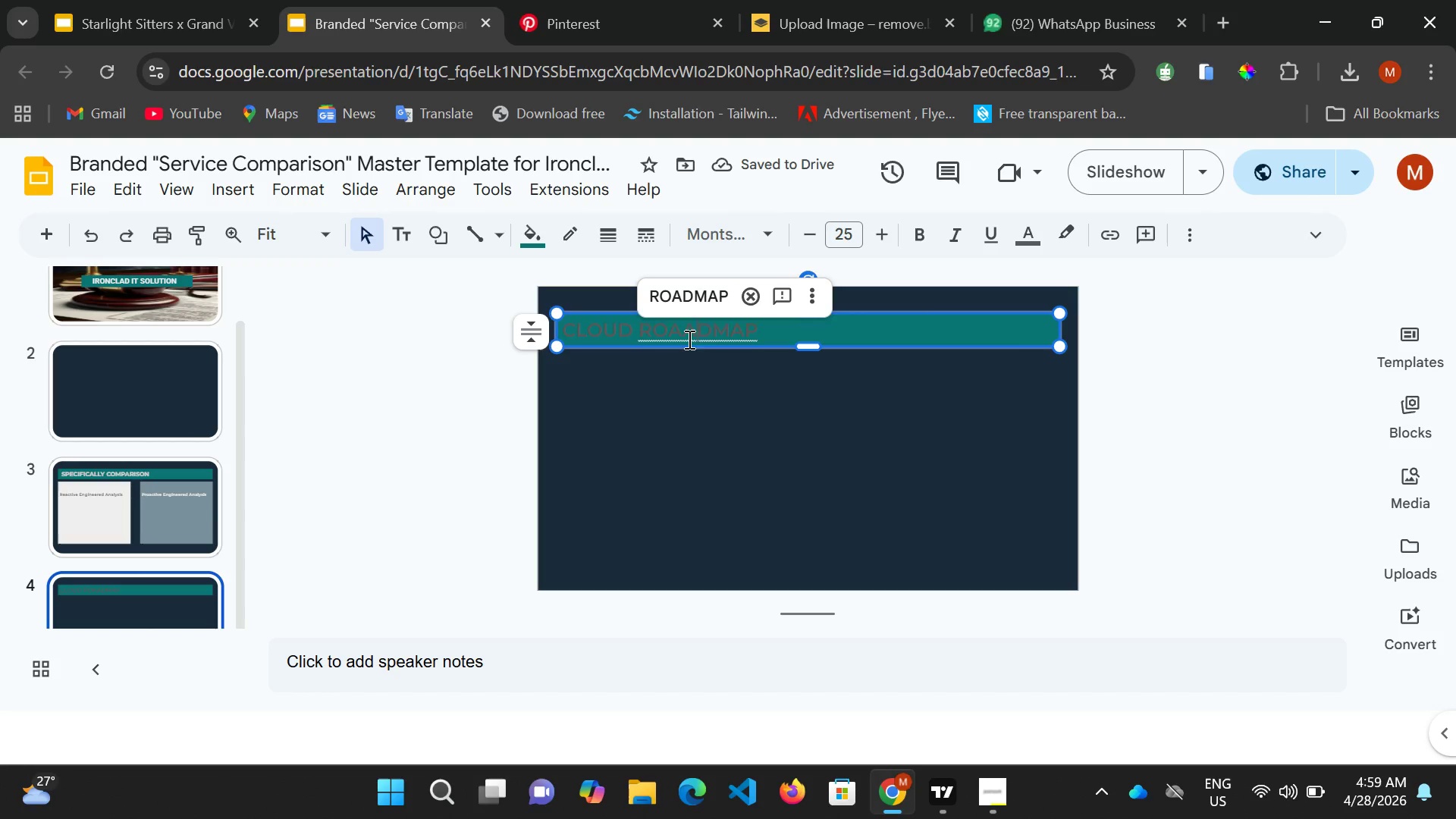 
key(Backspace)
 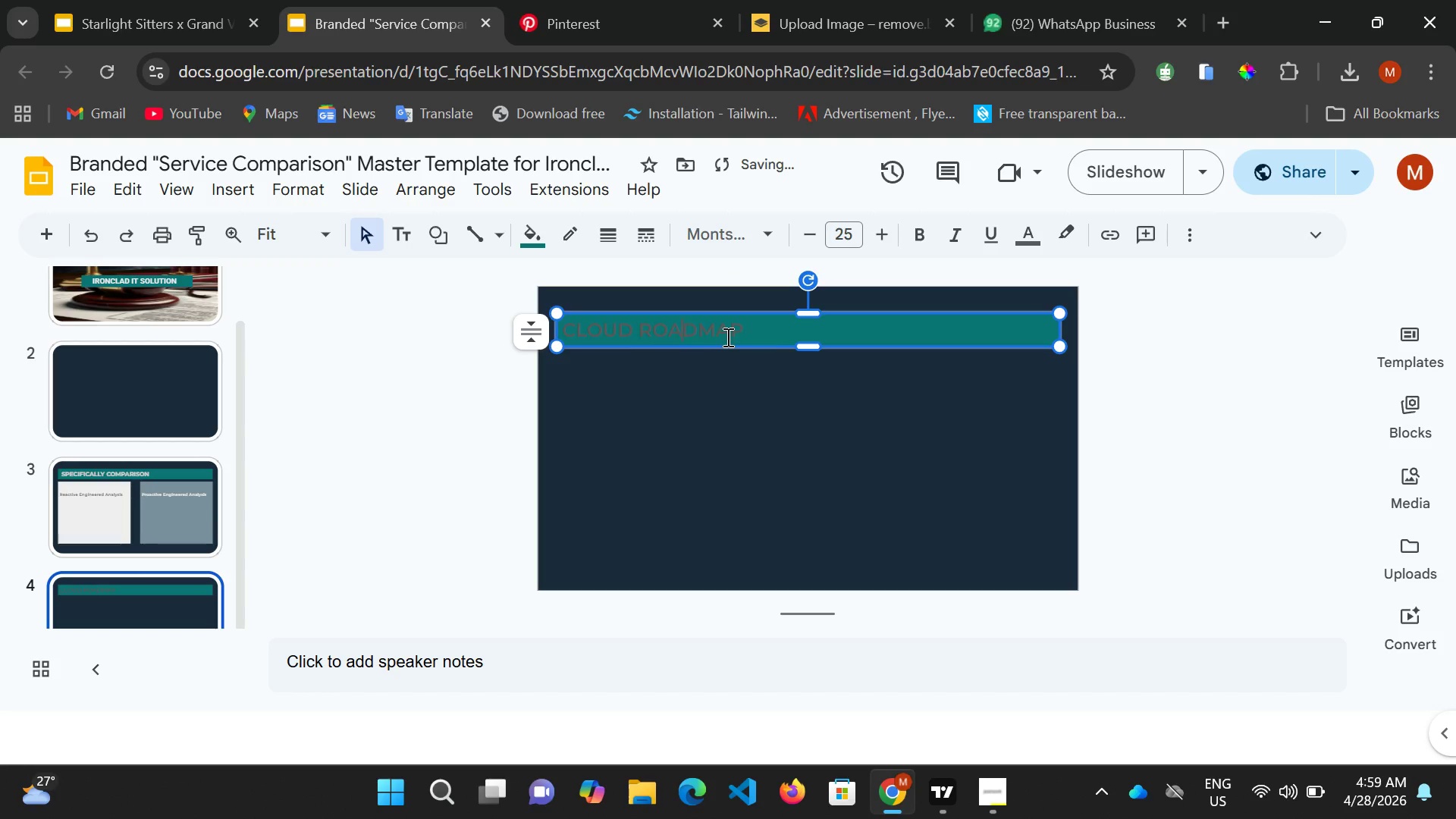 
key(Control+A)
 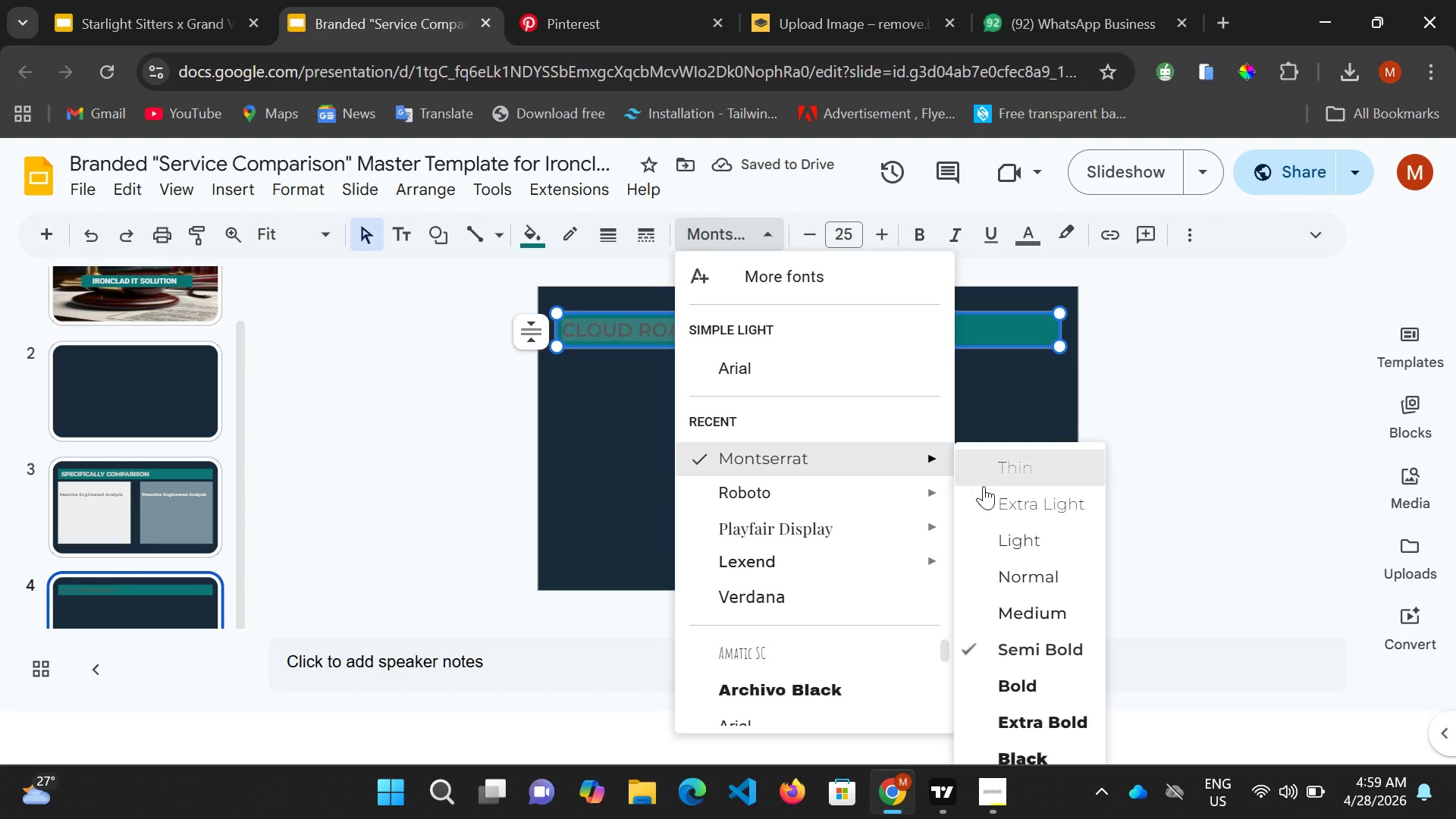 
left_click([1019, 719])
 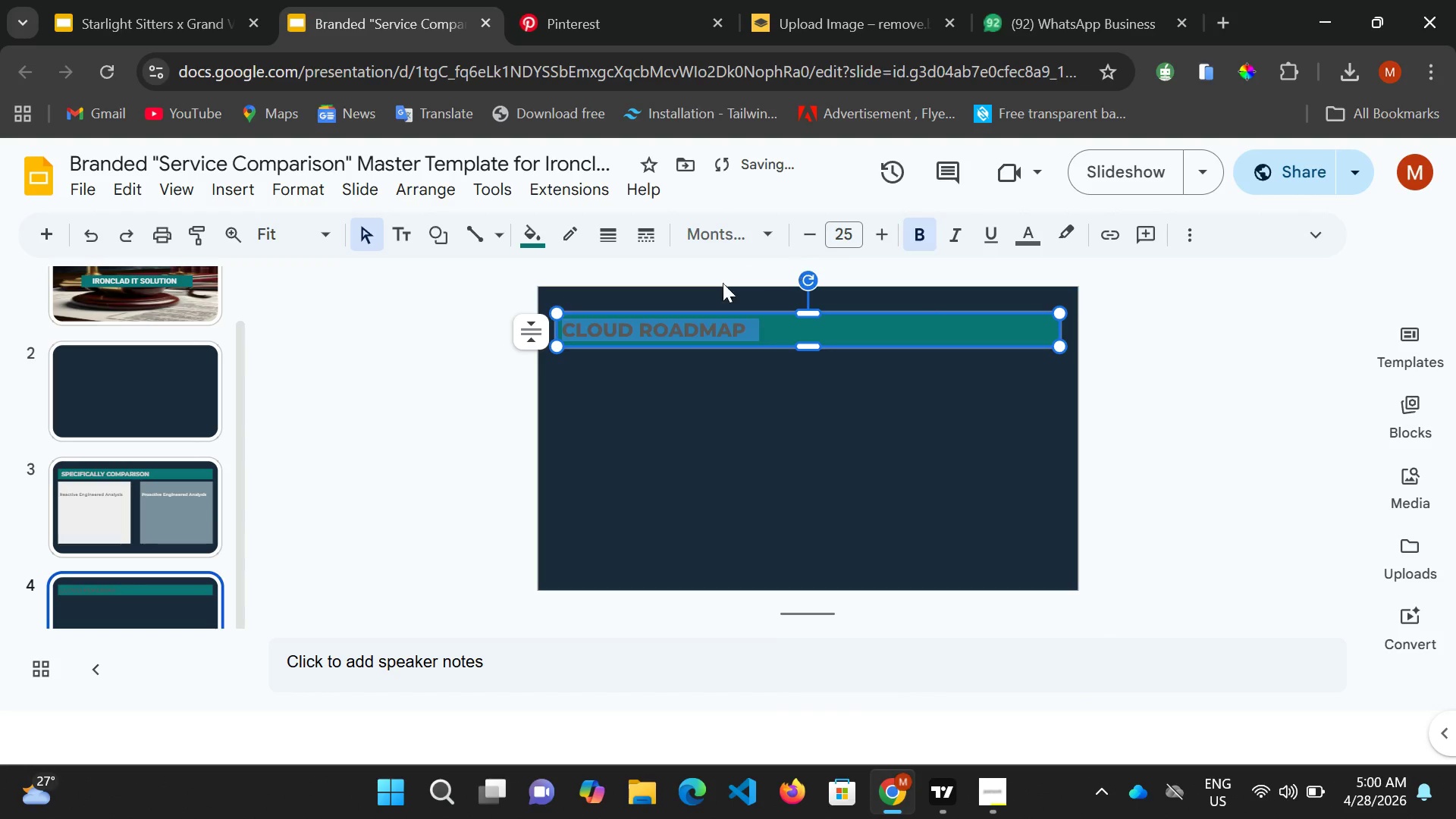 
left_click([726, 335])
 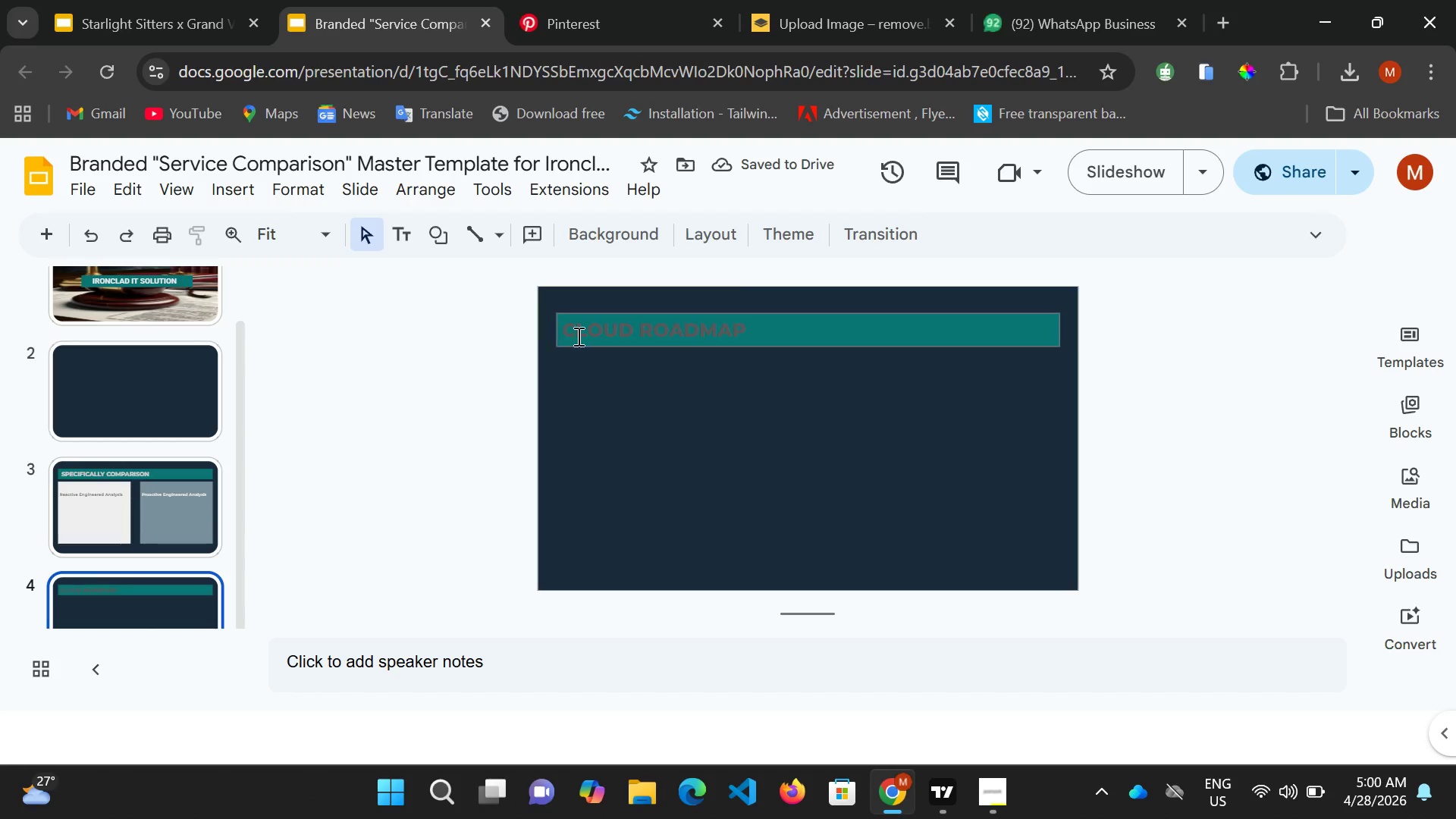 
left_click([582, 334])
 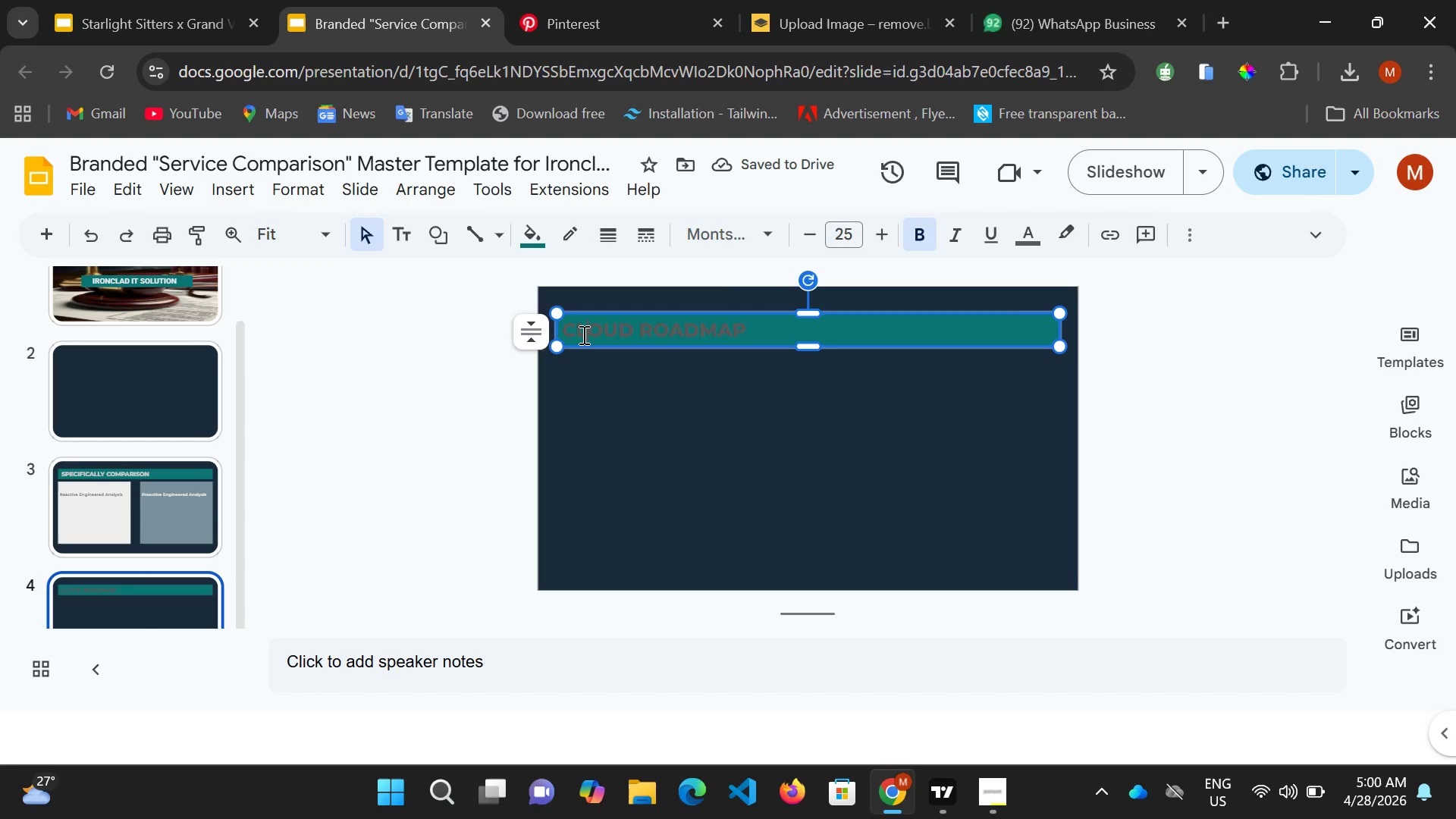 
key(Control+ControlLeft)
 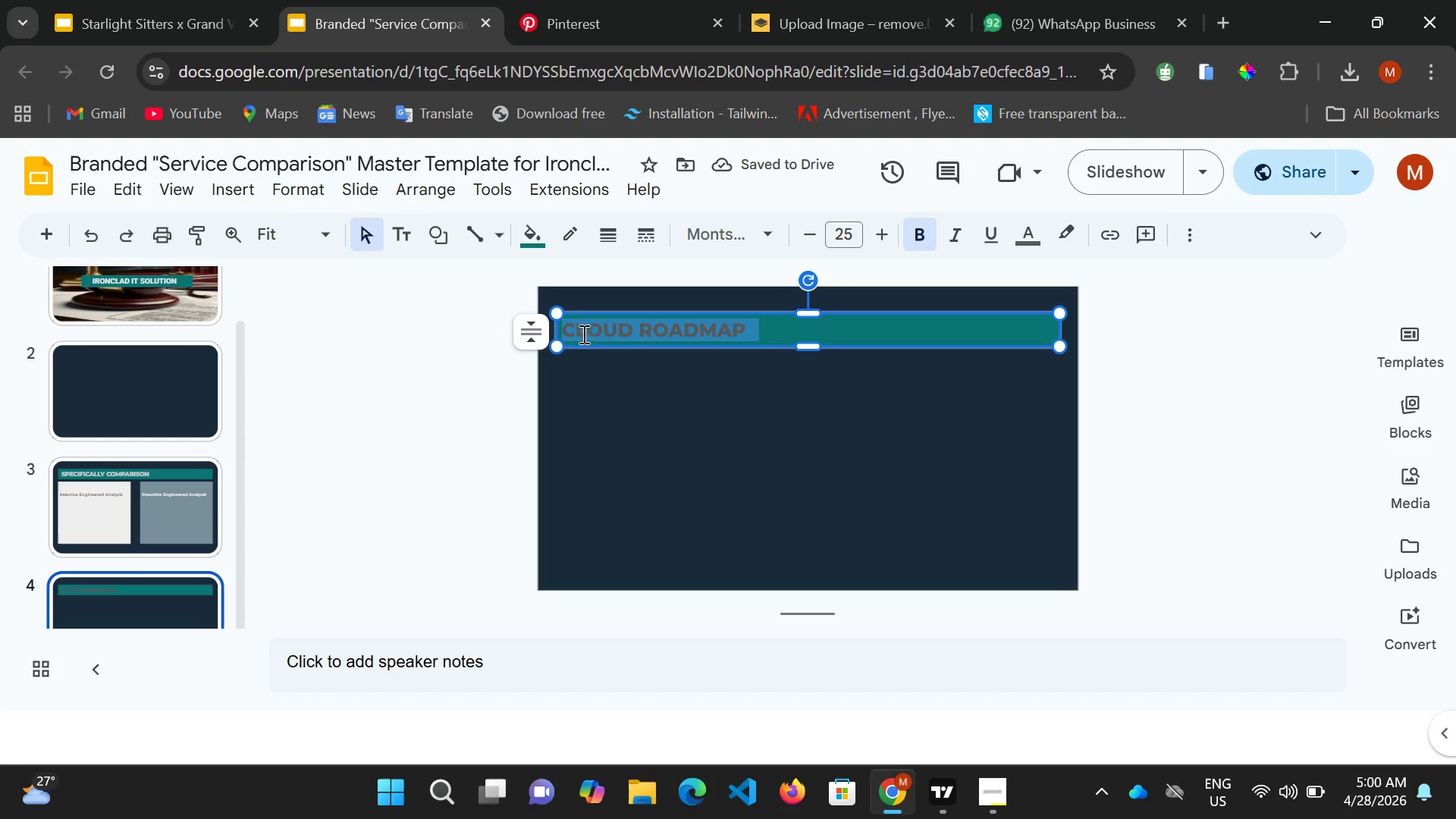 
key(Control+A)
 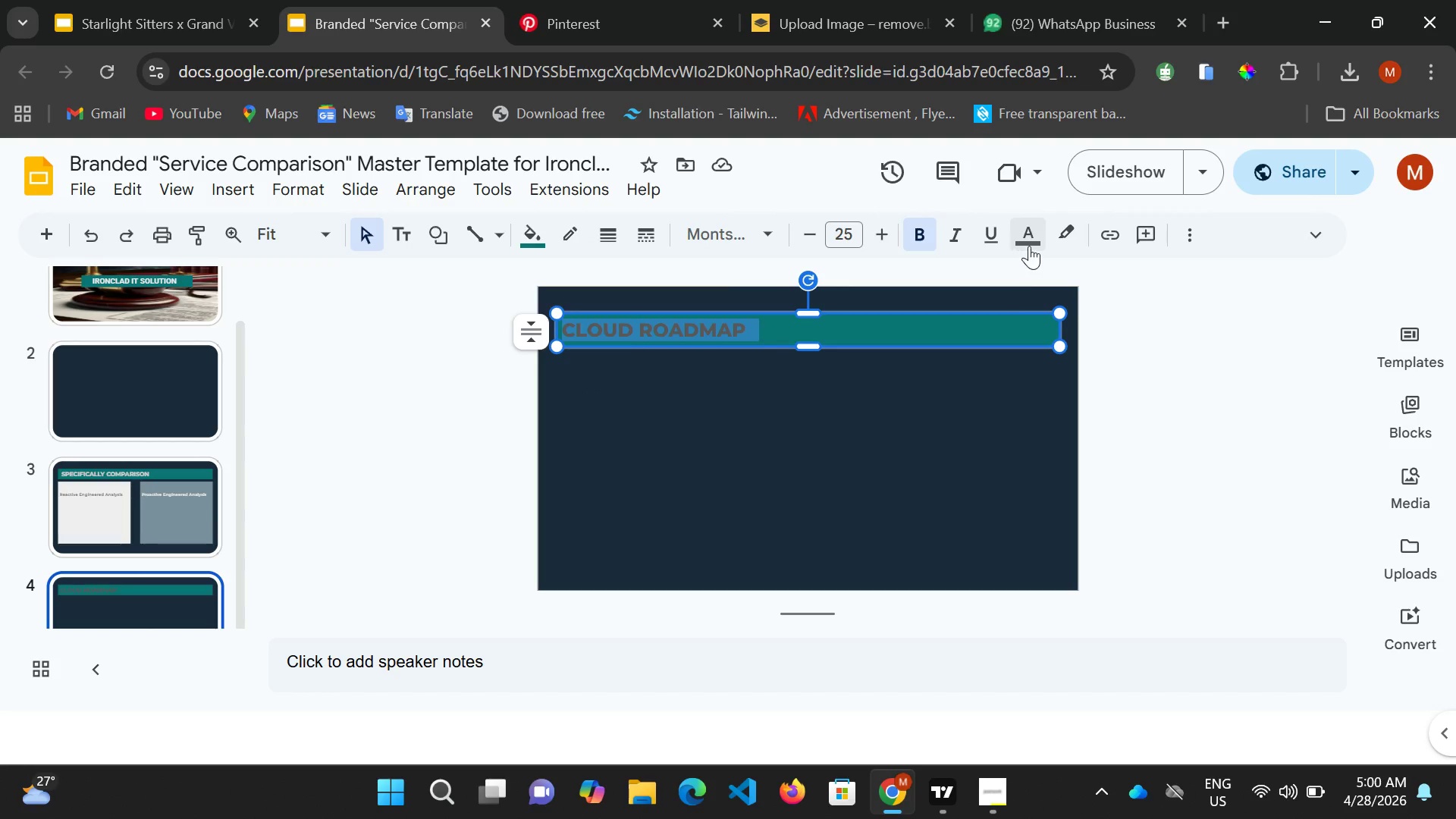 
left_click([1030, 245])
 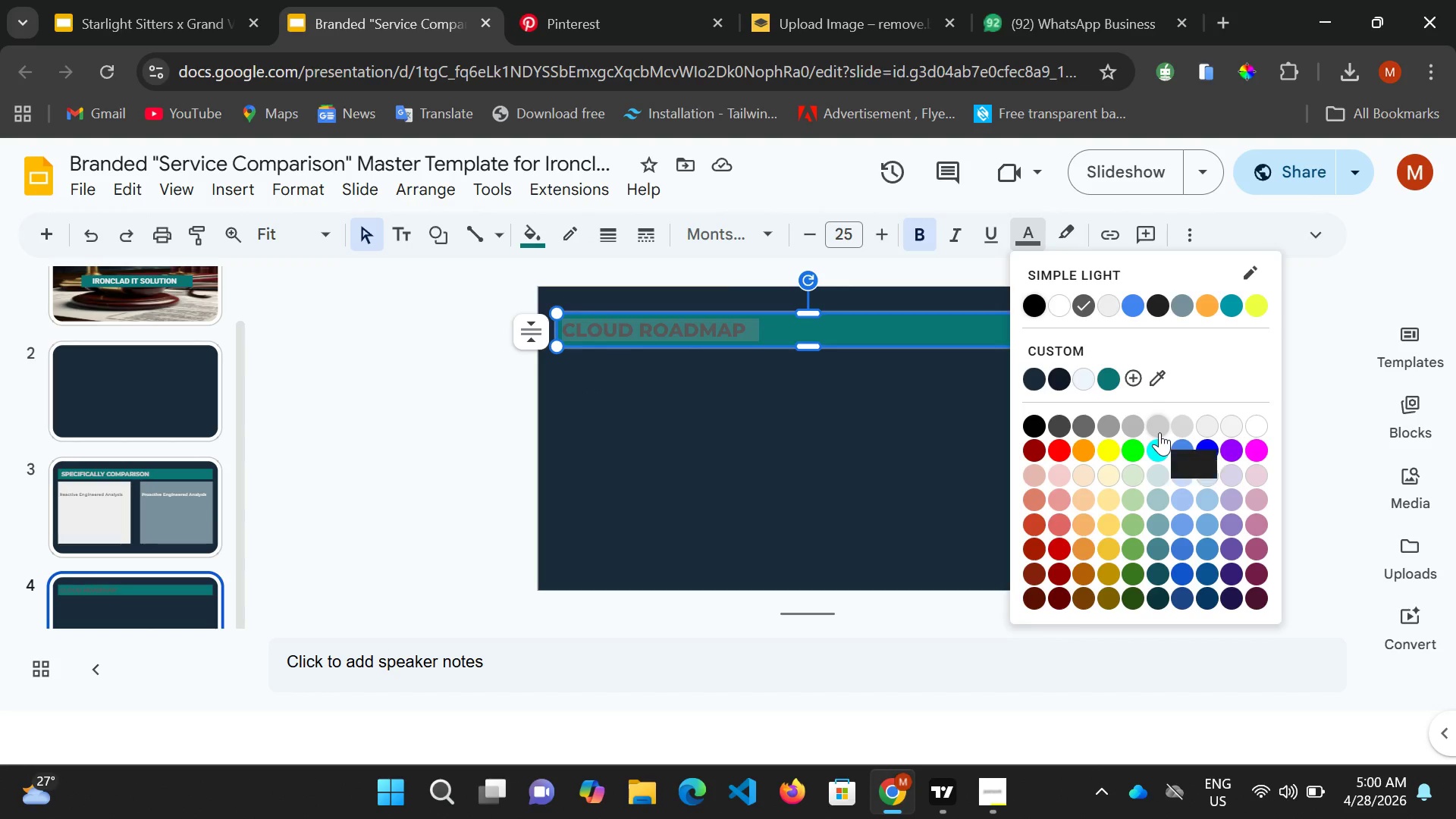 
left_click([1159, 432])
 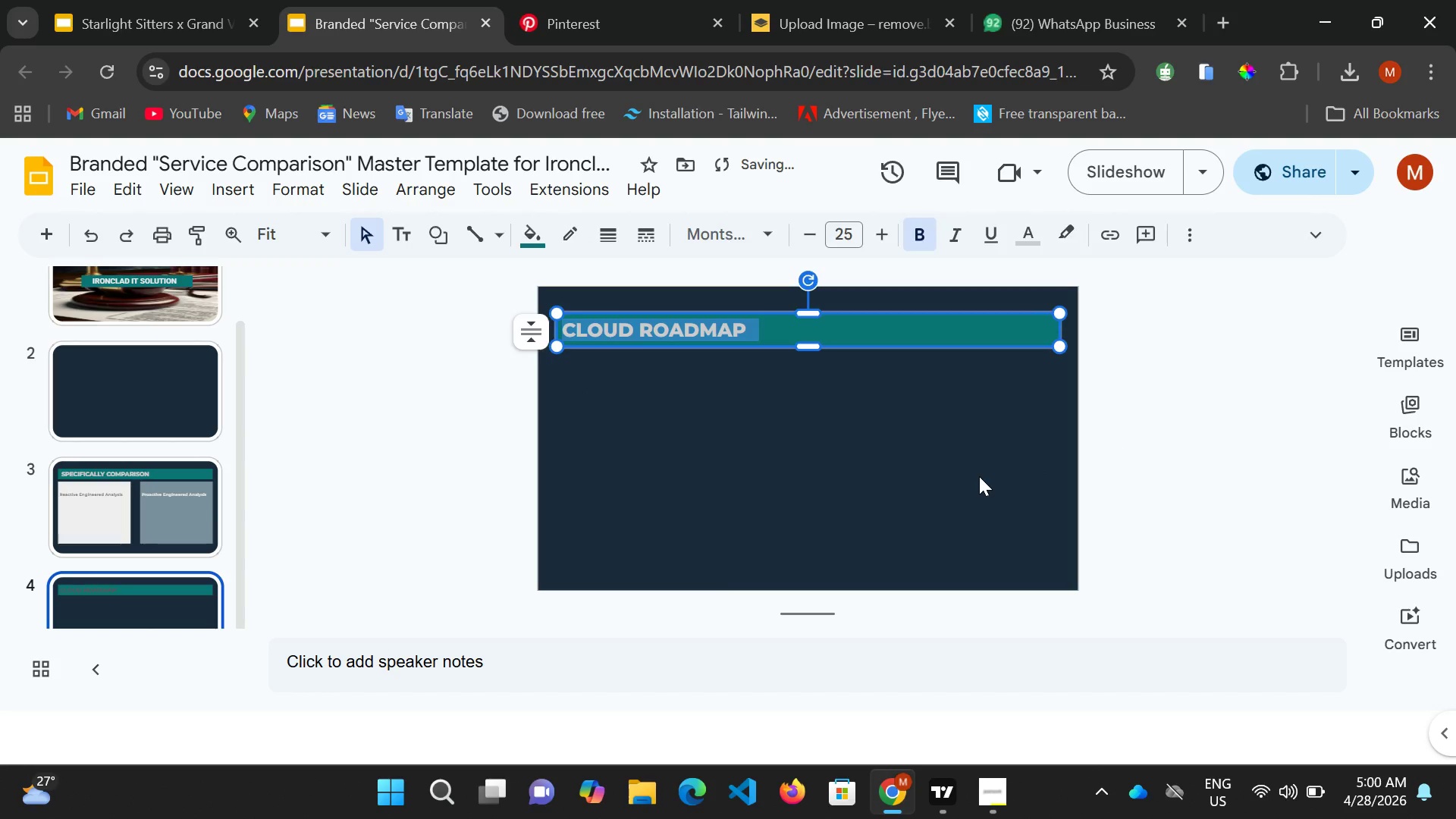 
left_click([979, 476])
 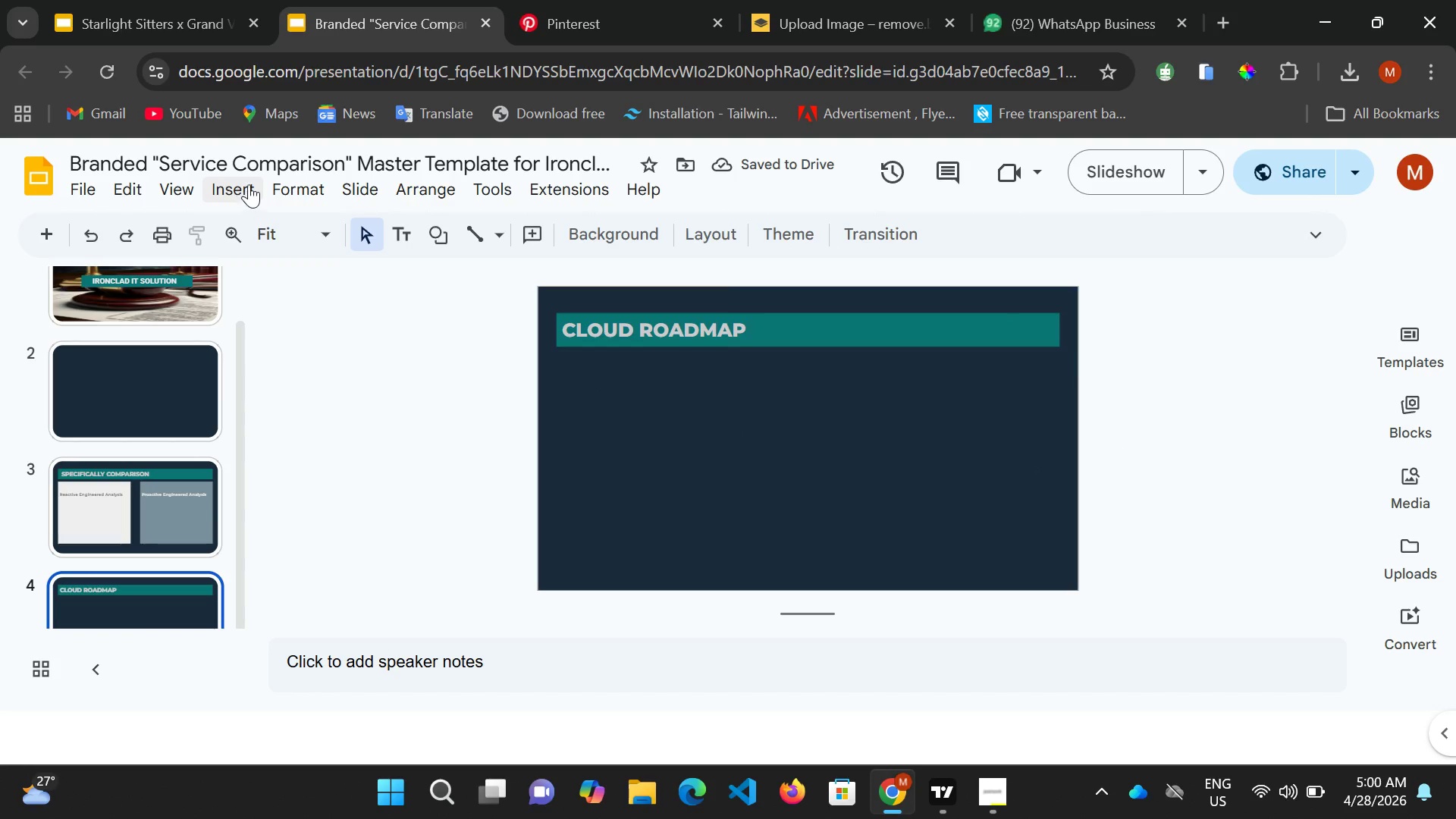 
double_click([304, 190])
 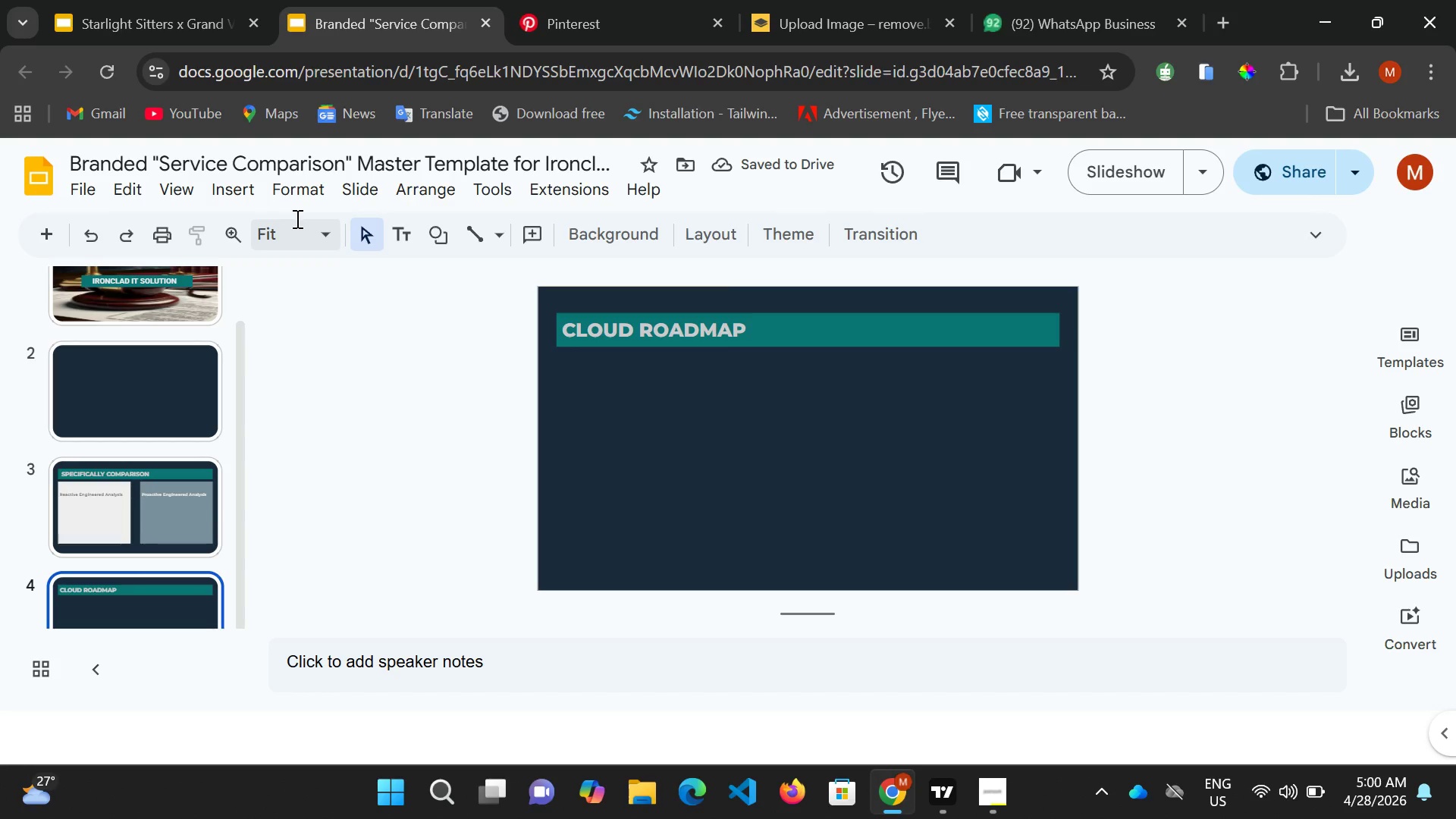 
mouse_move([278, 190])
 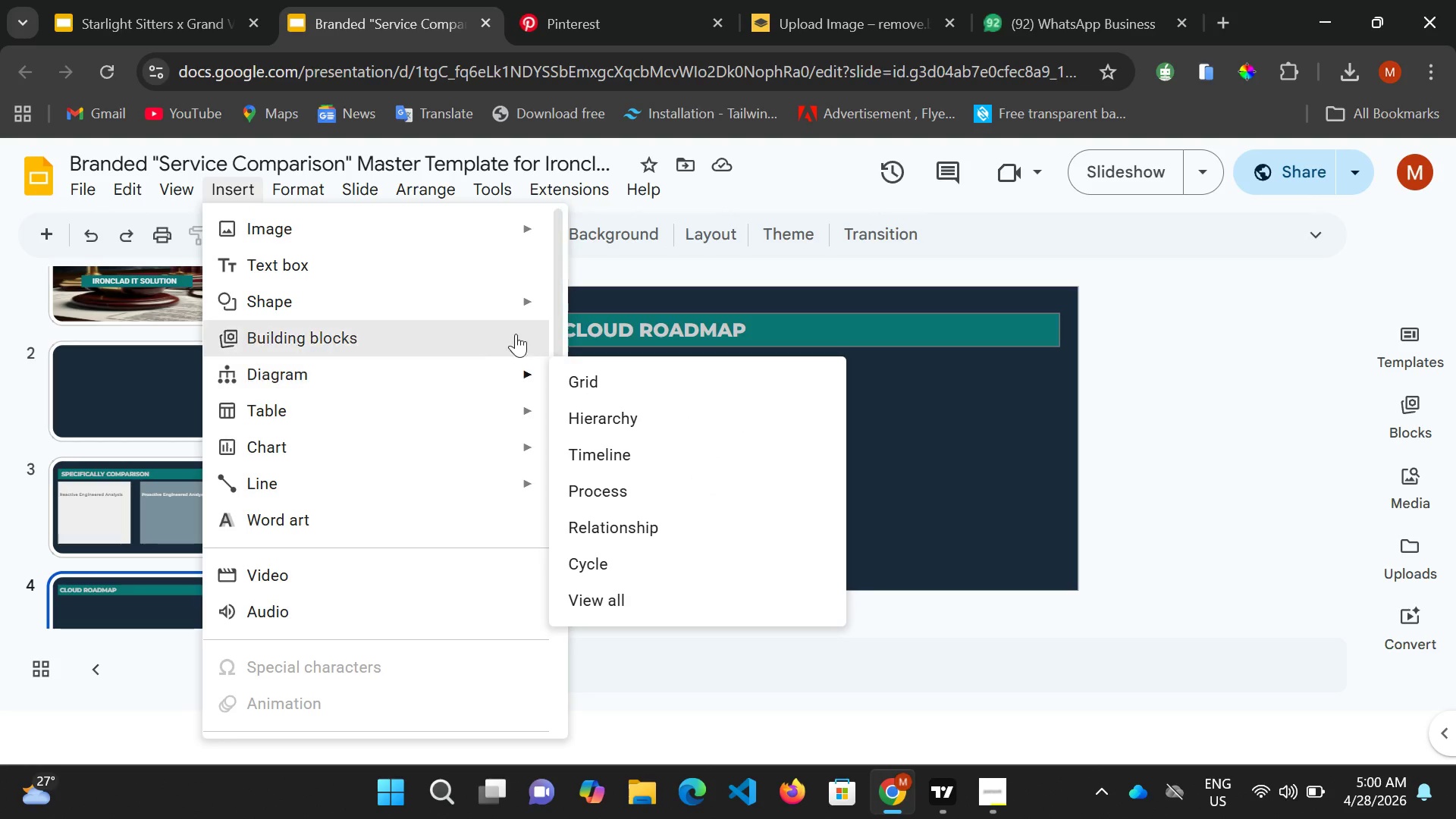 
wait(5.27)
 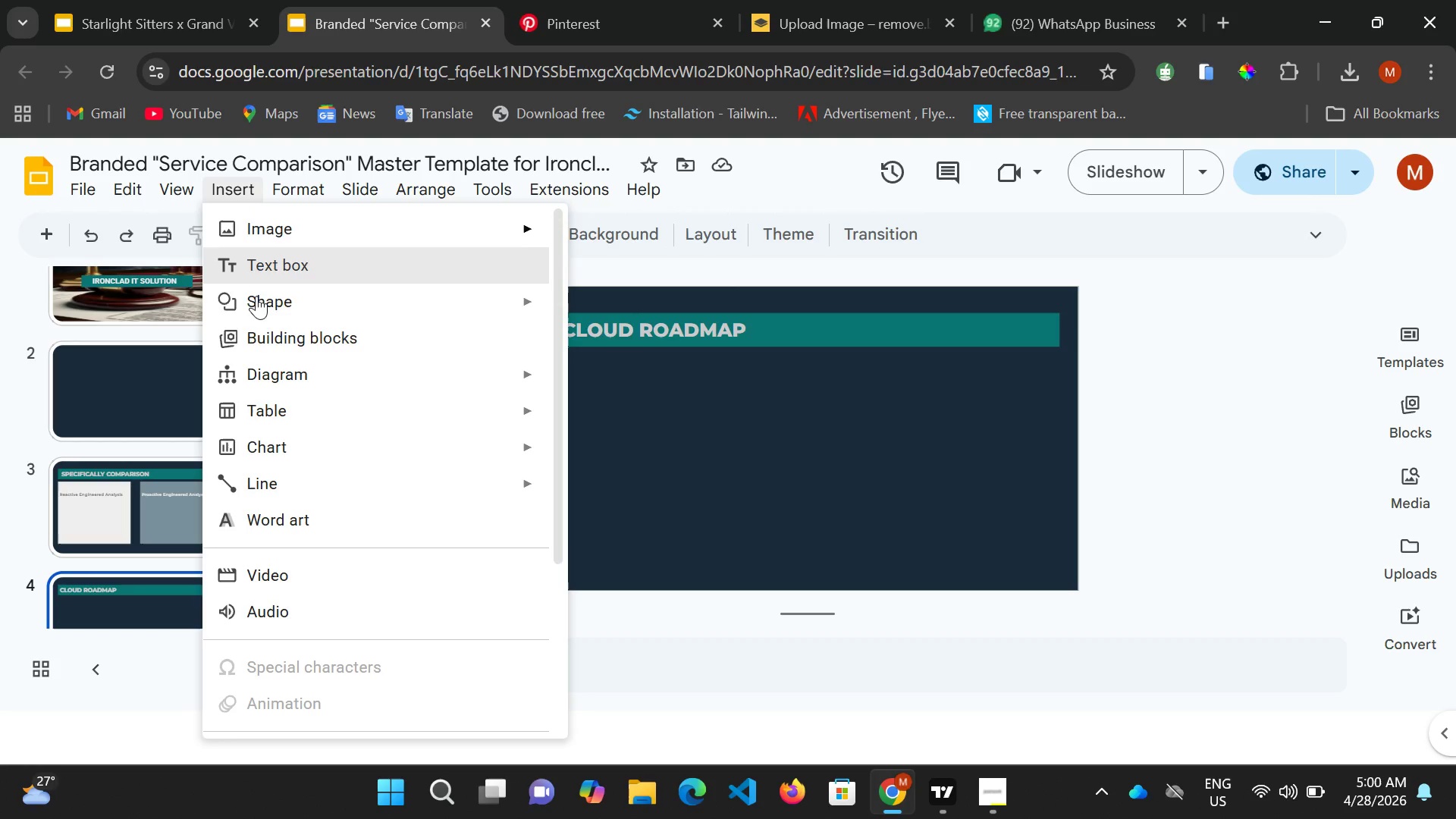 
left_click([491, 333])
 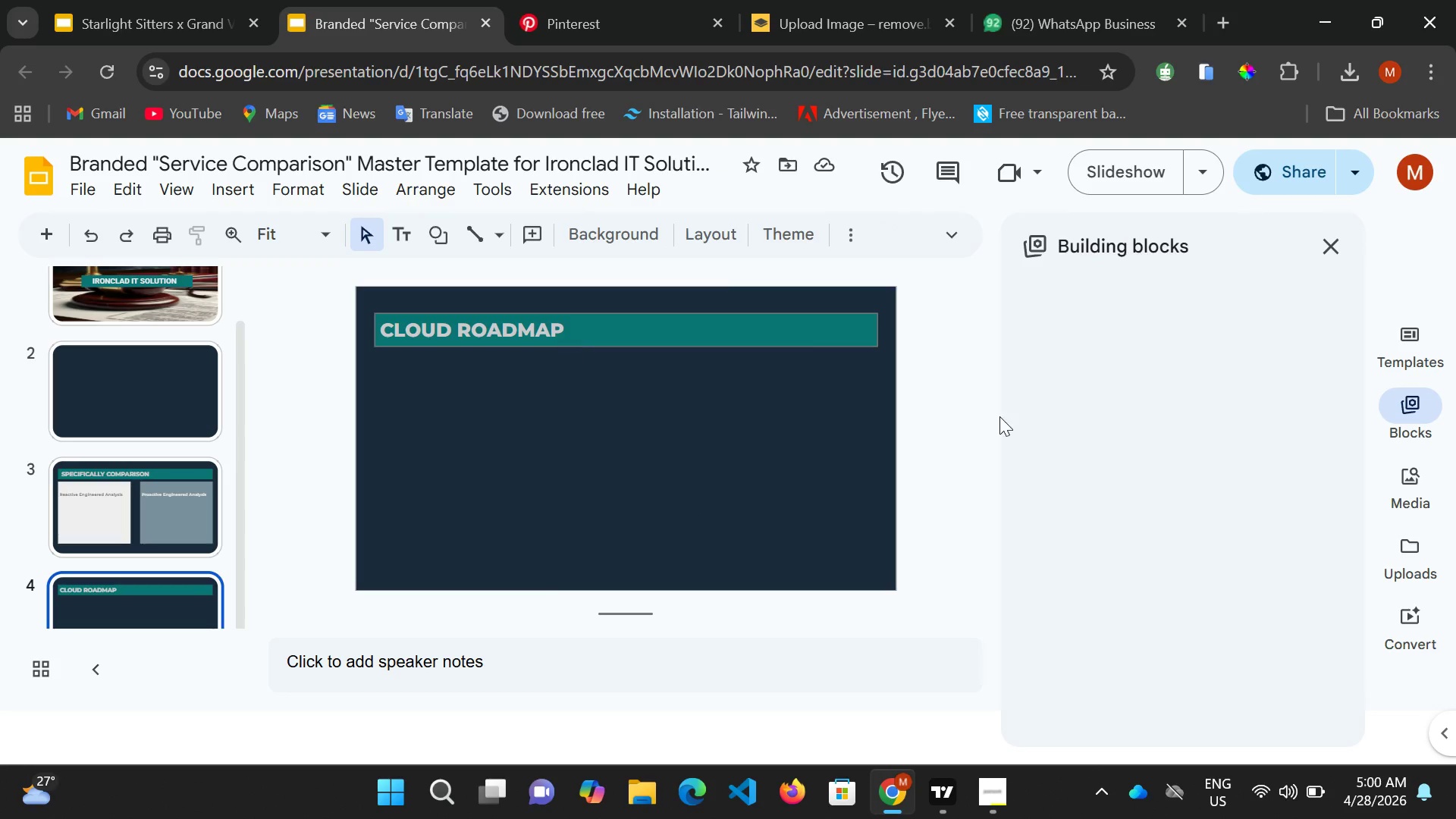 
mouse_move([1063, 308])
 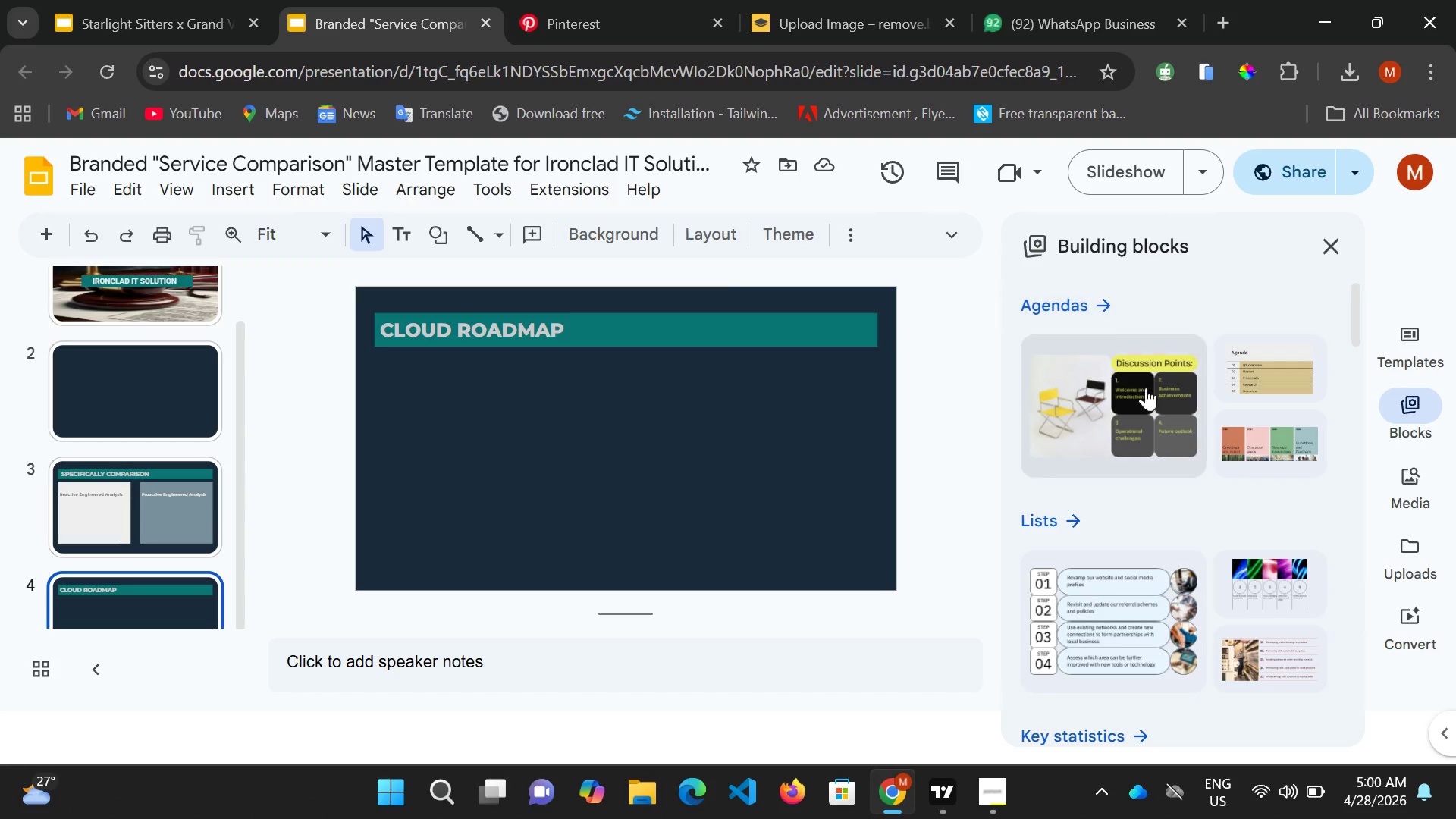 
scroll: coordinate [1135, 549], scroll_direction: down, amount: 14.0
 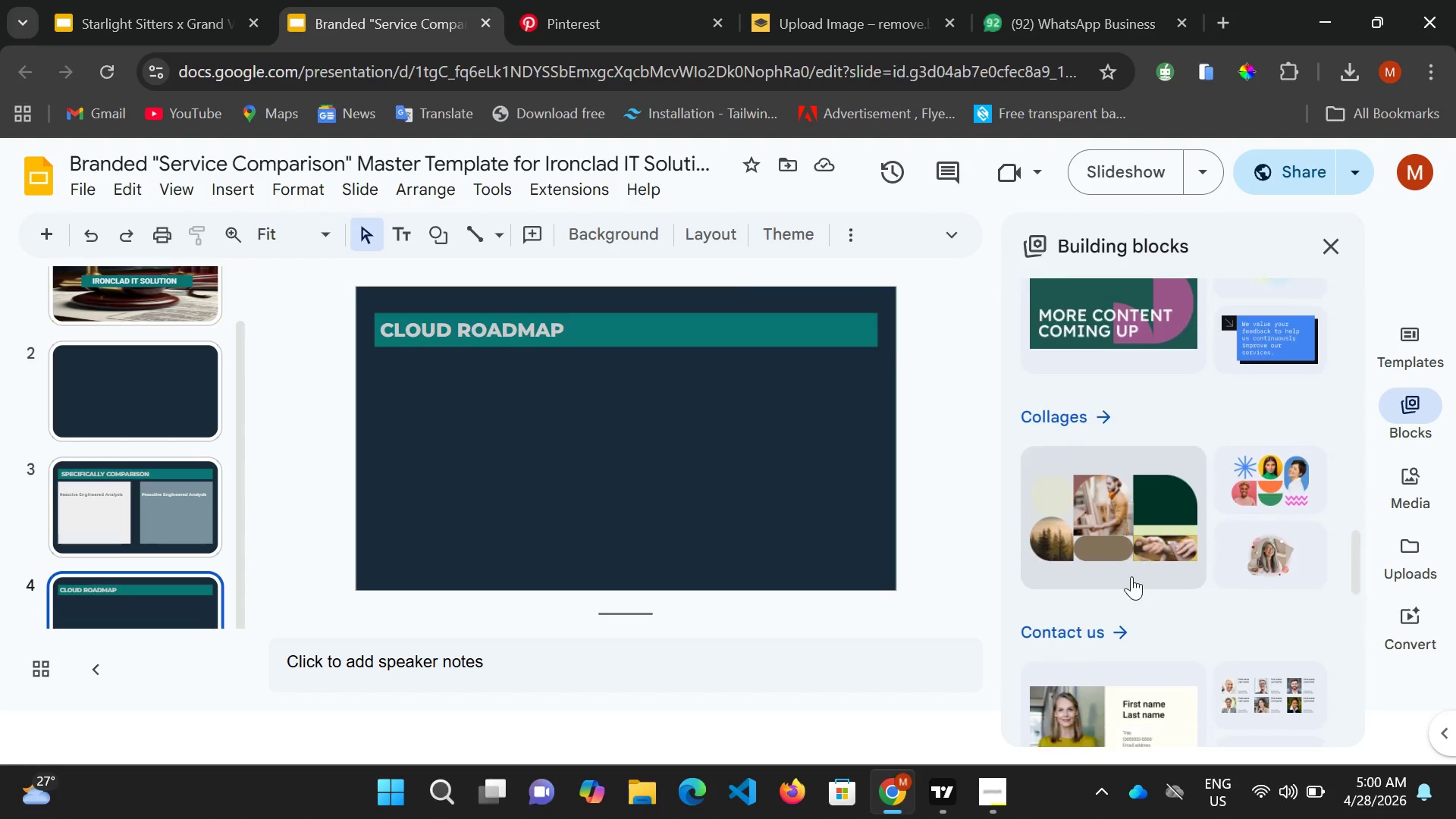 
scroll: coordinate [1122, 569], scroll_direction: down, amount: 7.0
 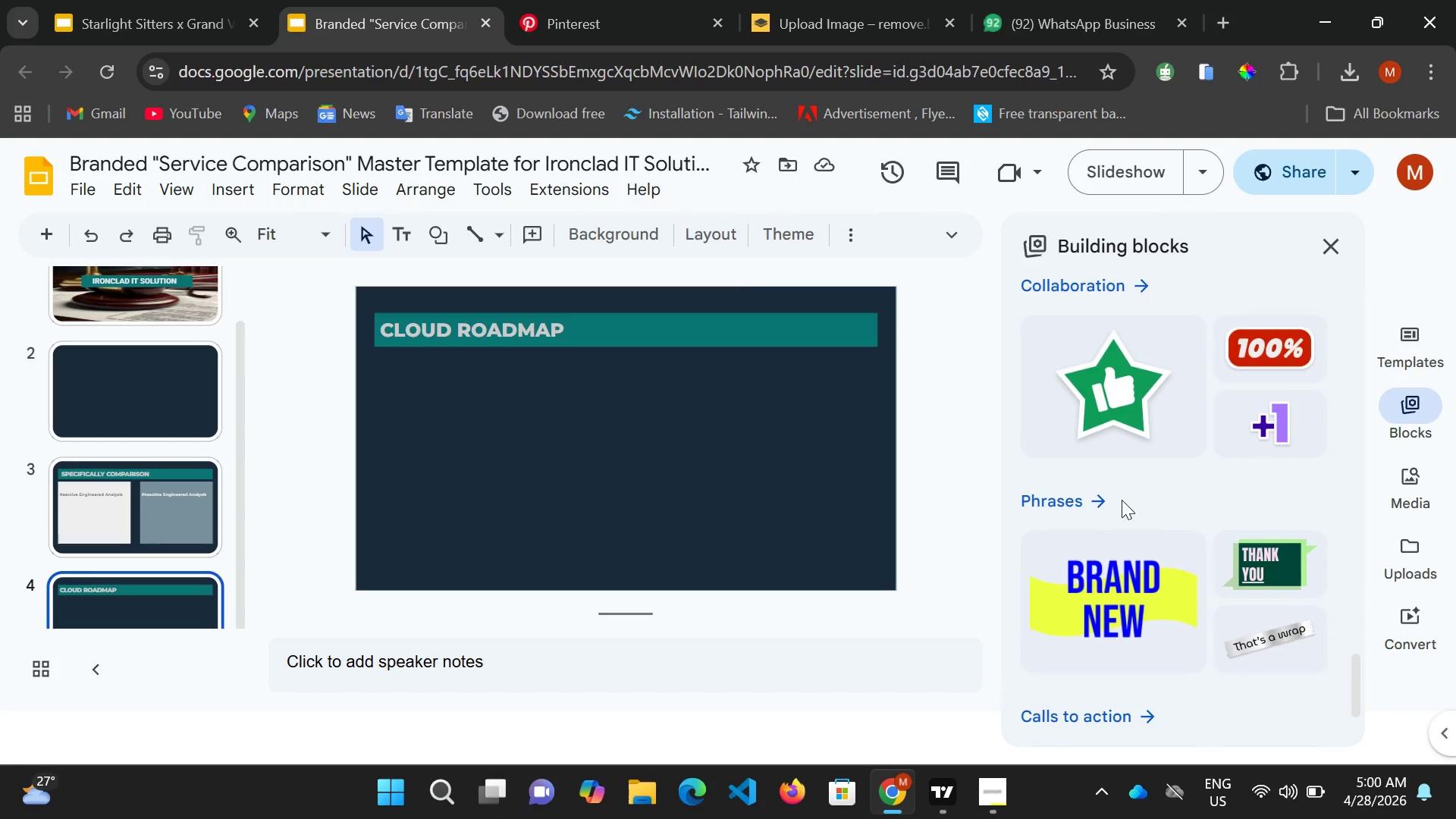 
scroll: coordinate [1122, 500], scroll_direction: up, amount: 1.0
 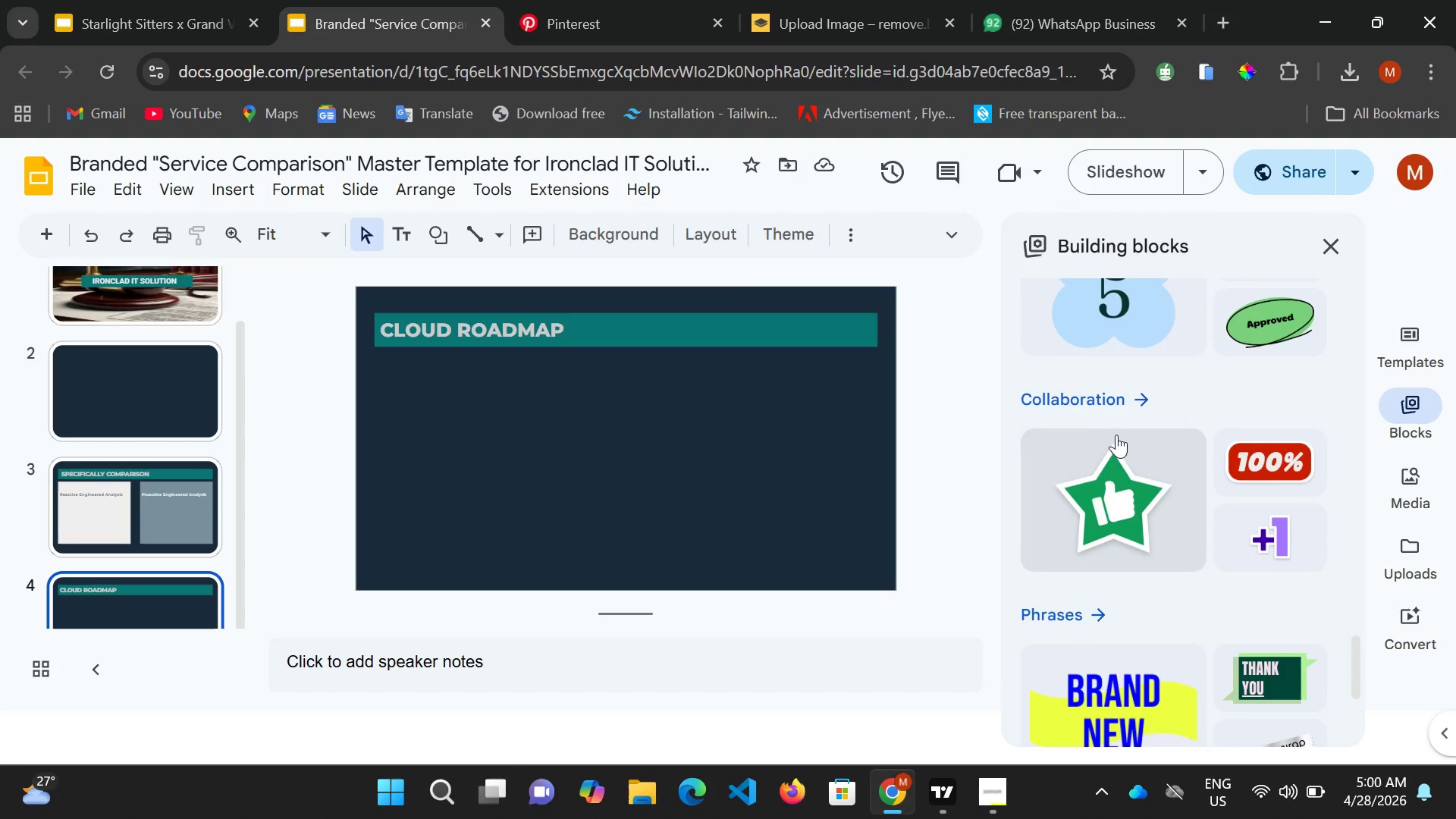 
scroll: coordinate [1113, 545], scroll_direction: down, amount: 5.0
 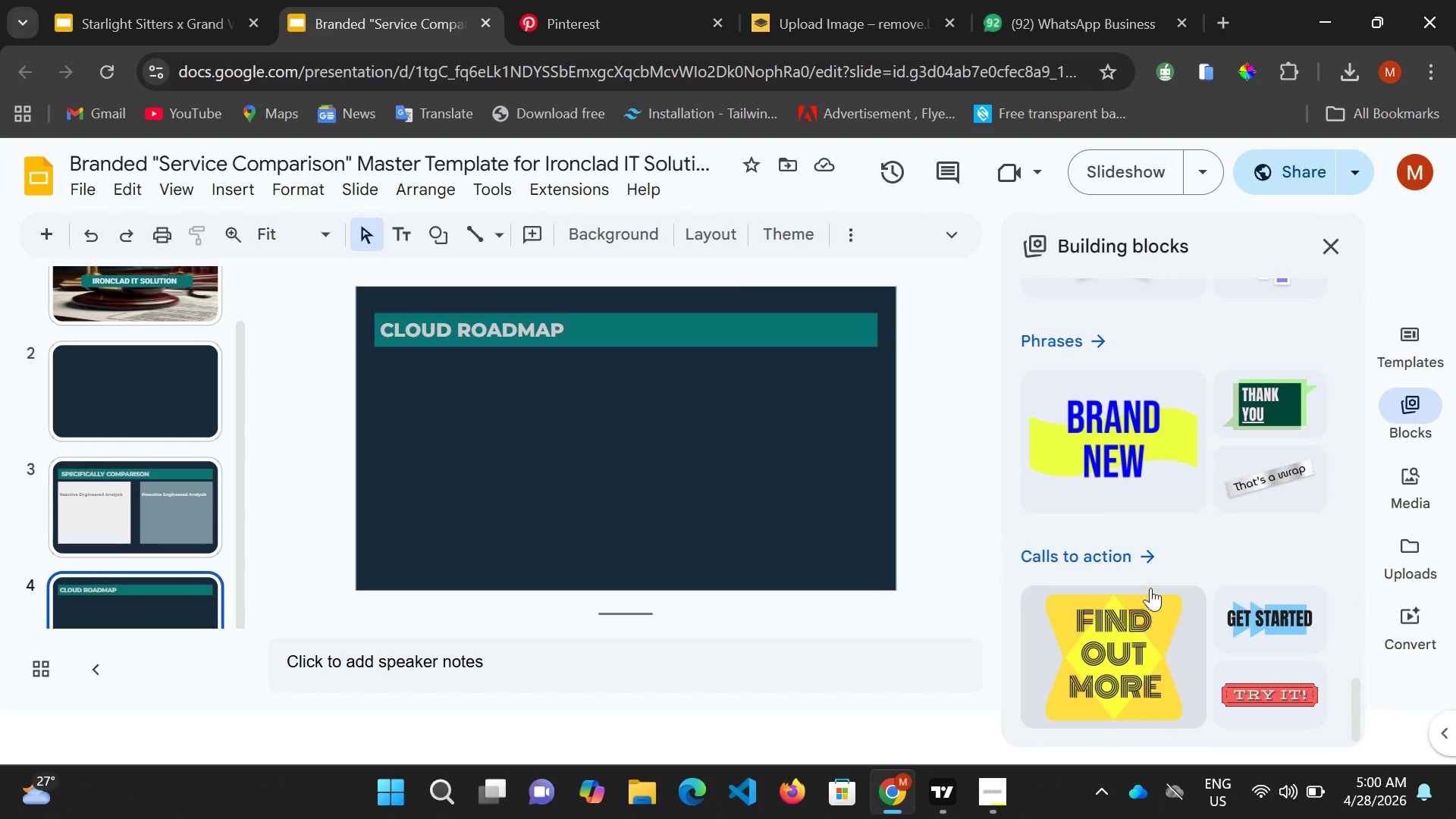 
scroll: coordinate [1127, 452], scroll_direction: up, amount: 25.0
 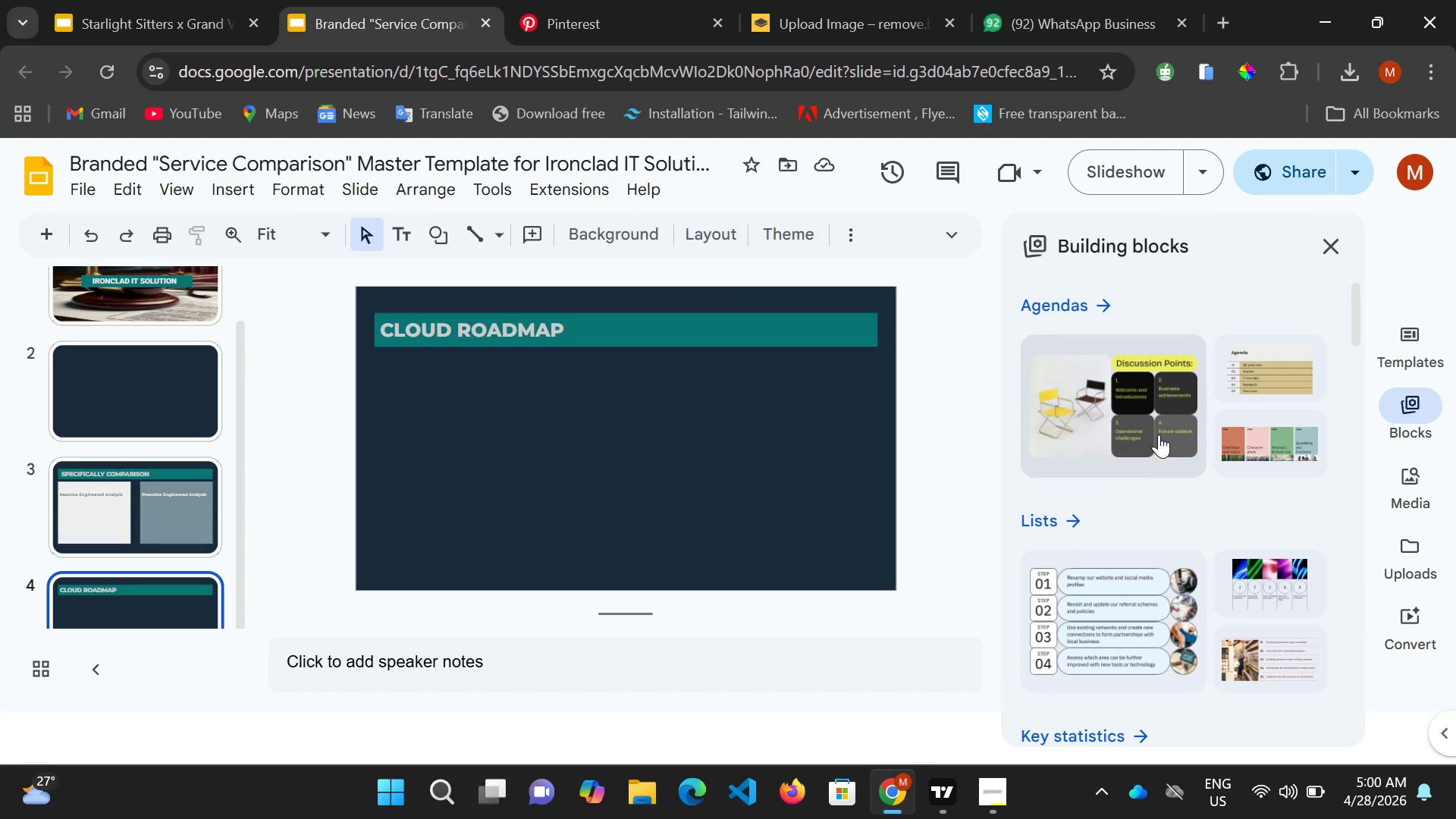 
scroll: coordinate [1116, 528], scroll_direction: down, amount: 8.0
 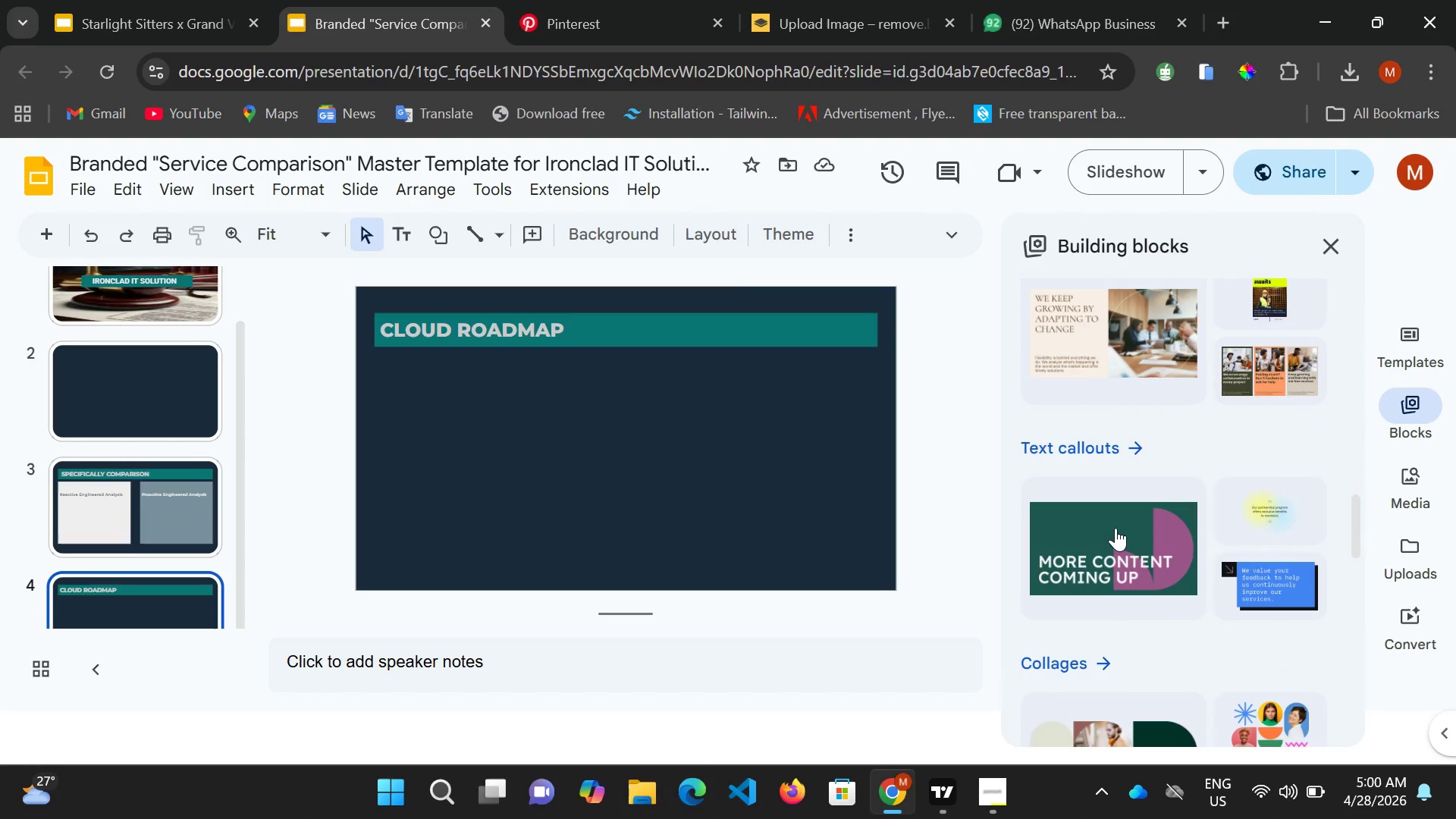 
scroll: coordinate [1116, 528], scroll_direction: up, amount: 2.0
 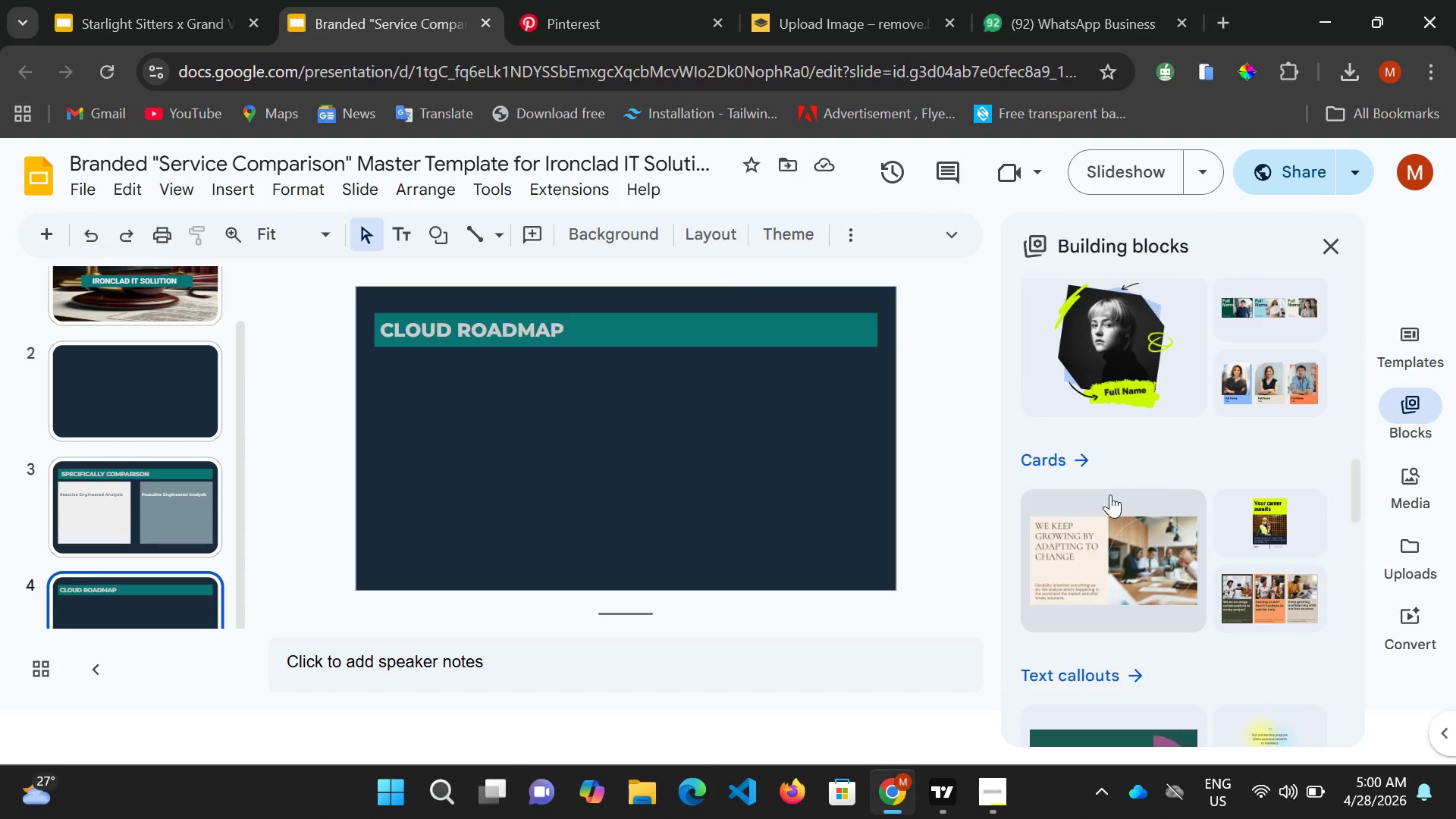 
scroll: coordinate [1127, 589], scroll_direction: down, amount: 7.0
 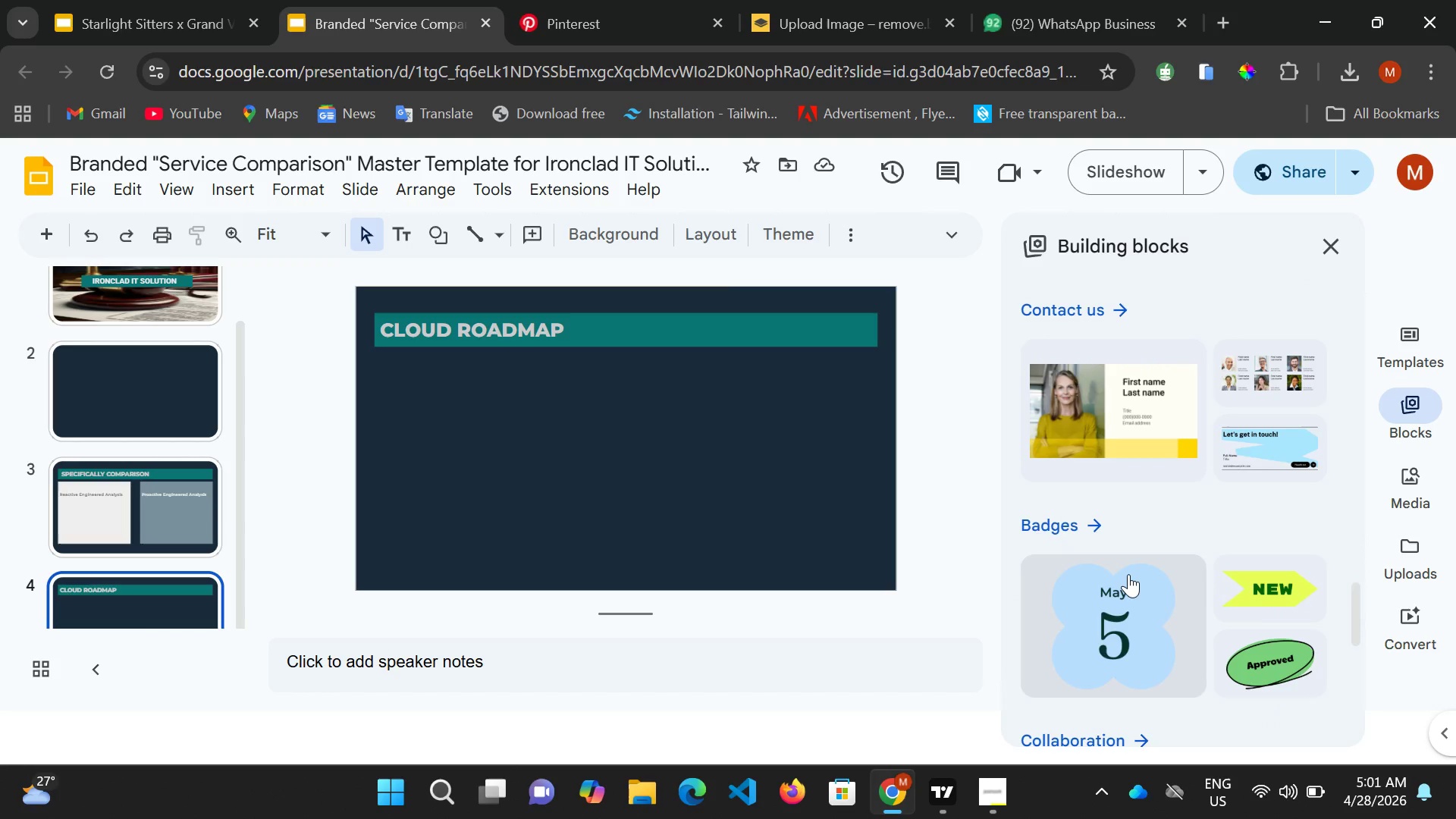 
scroll: coordinate [1128, 579], scroll_direction: down, amount: 8.0
 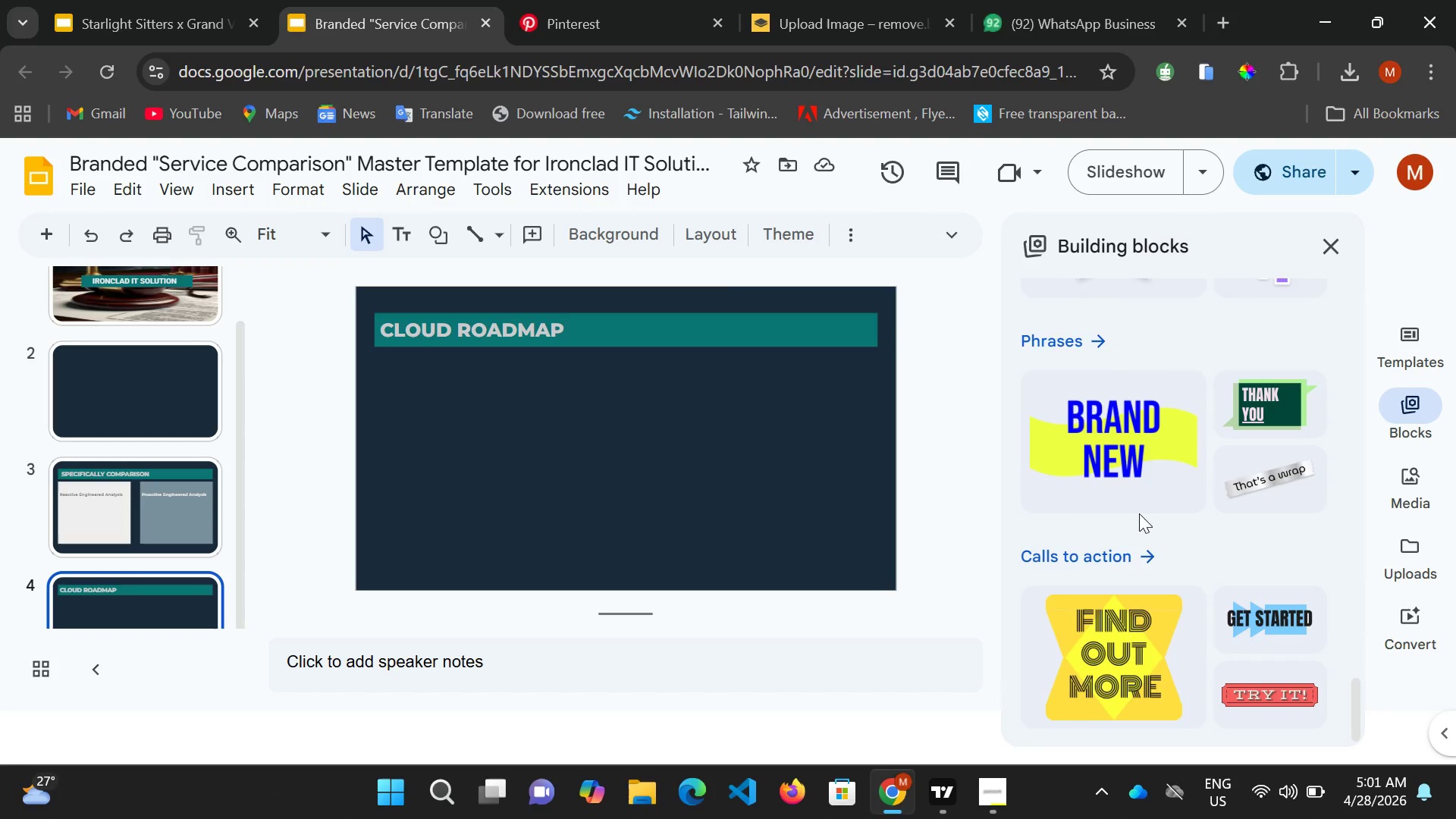 
scroll: coordinate [1125, 513], scroll_direction: up, amount: 2.0
 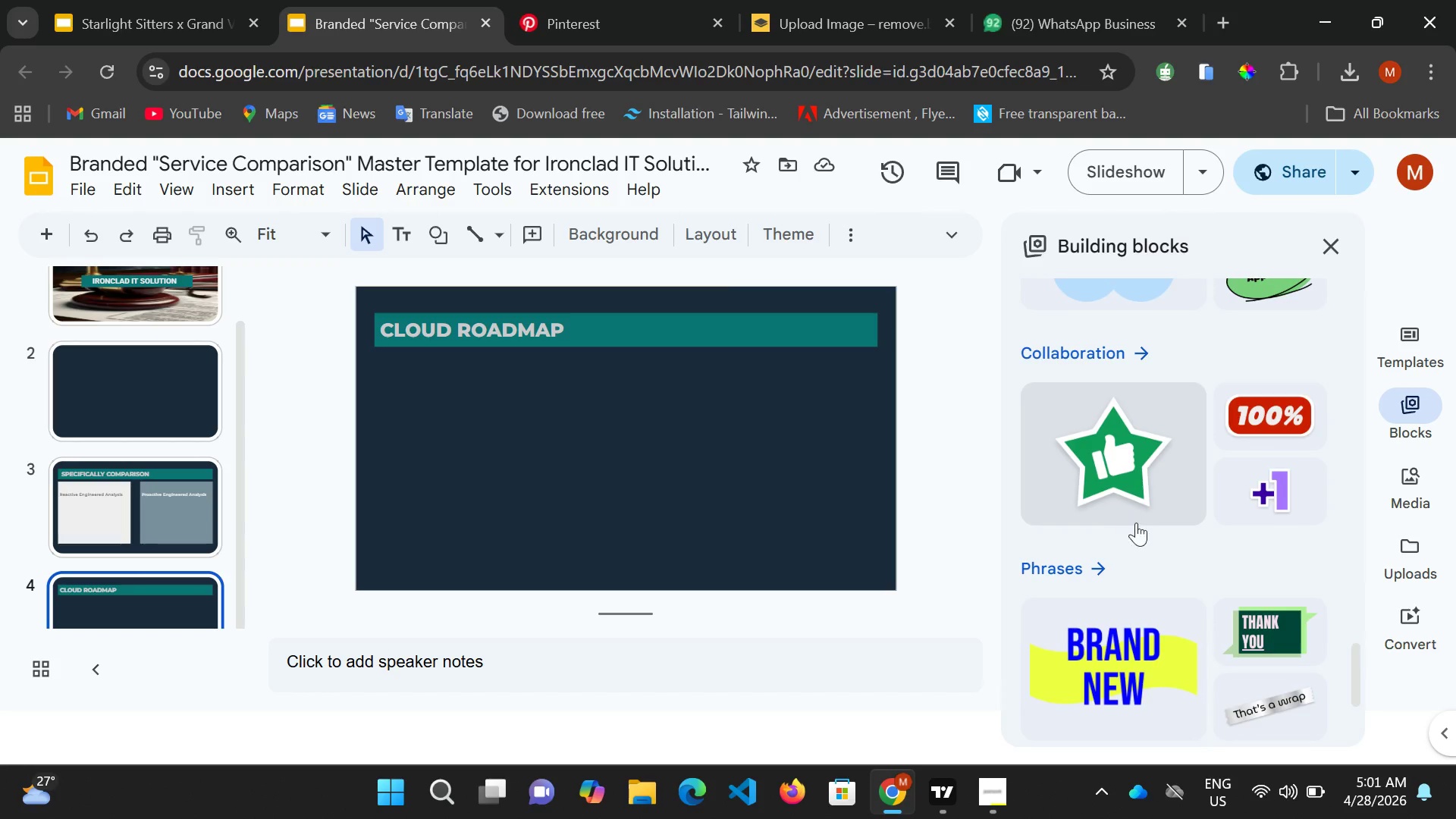 
scroll: coordinate [1138, 527], scroll_direction: down, amount: 2.0
 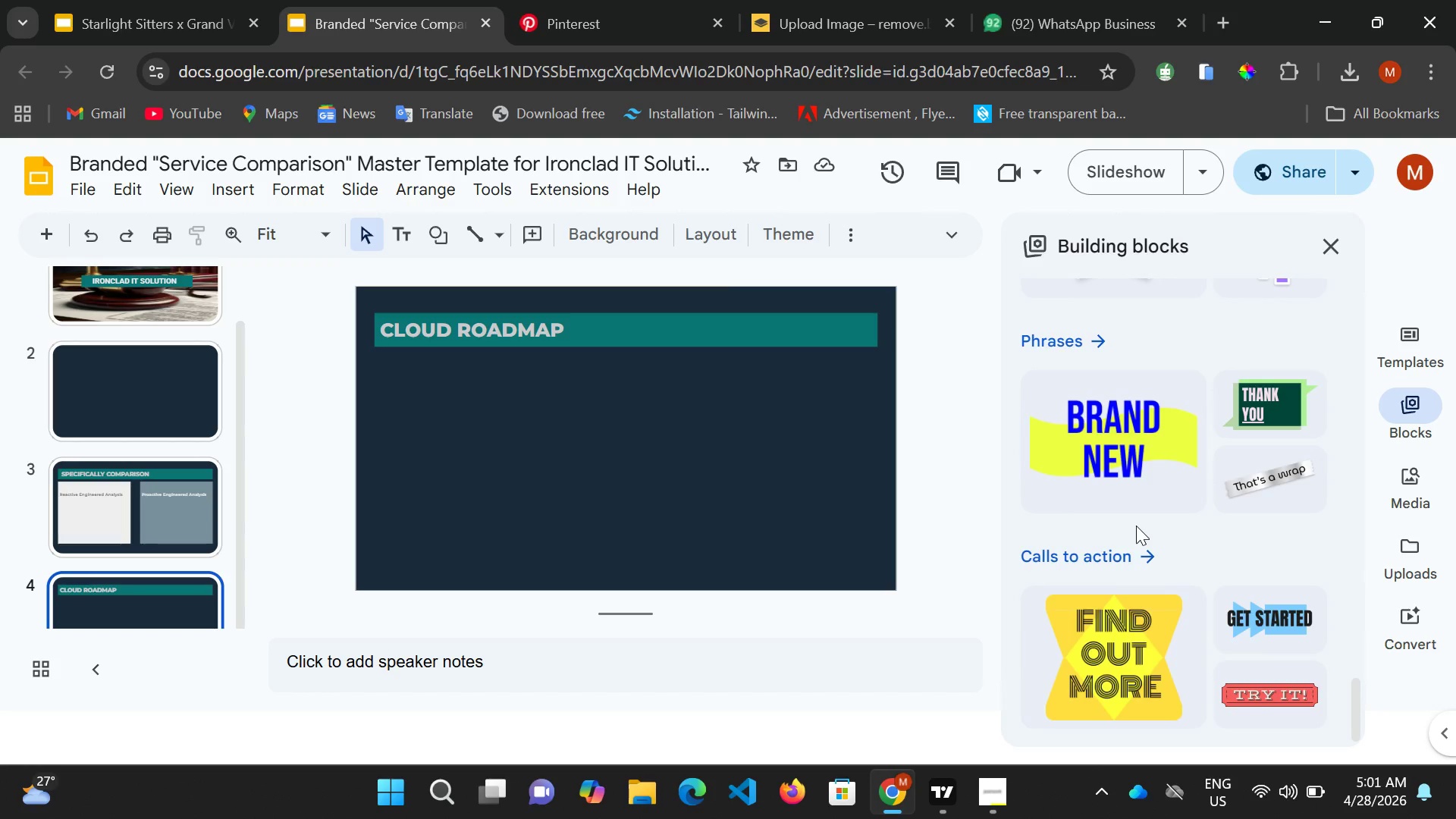 
scroll: coordinate [1147, 448], scroll_direction: up, amount: 21.0
 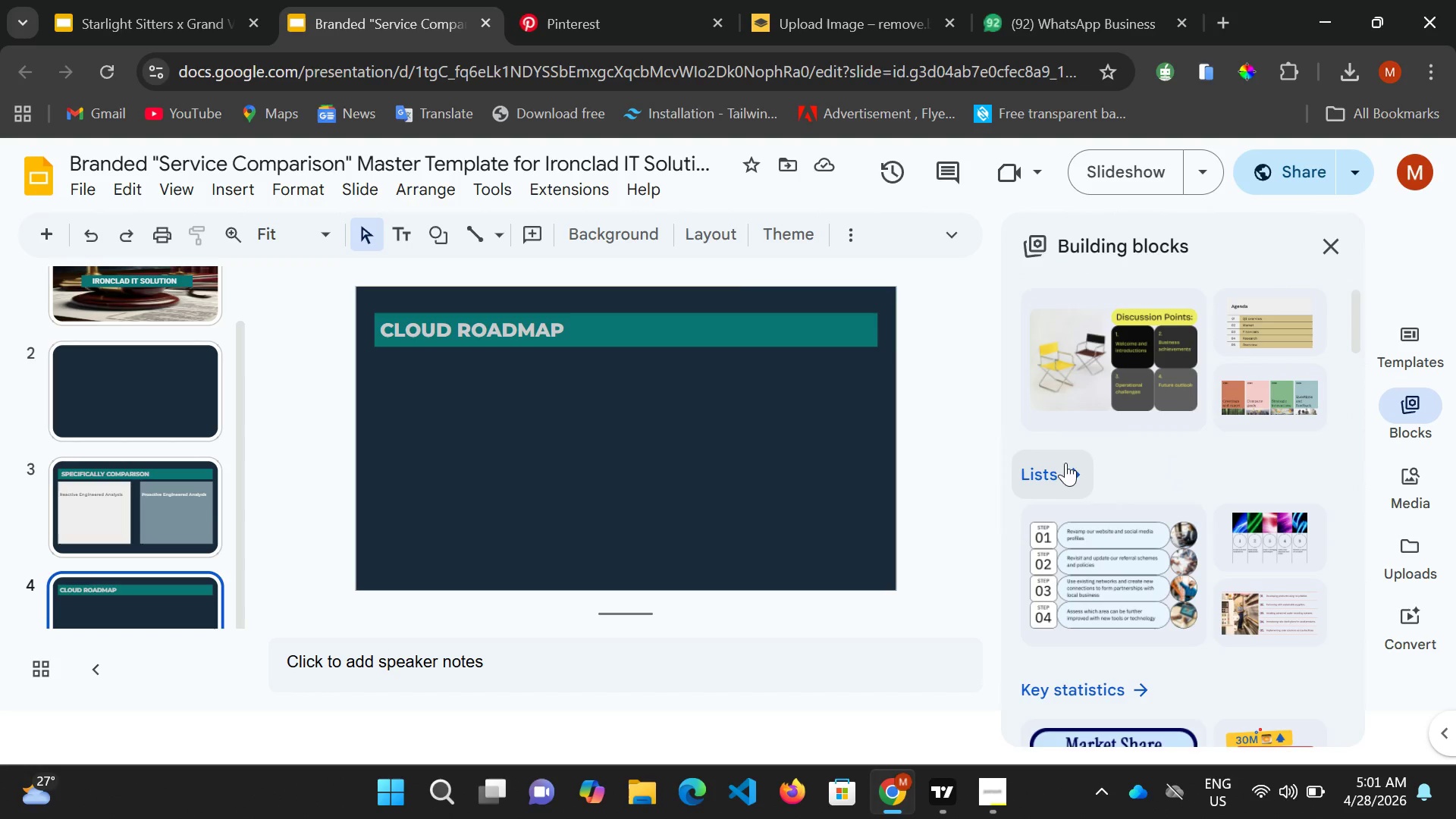 
double_click([1078, 461])
 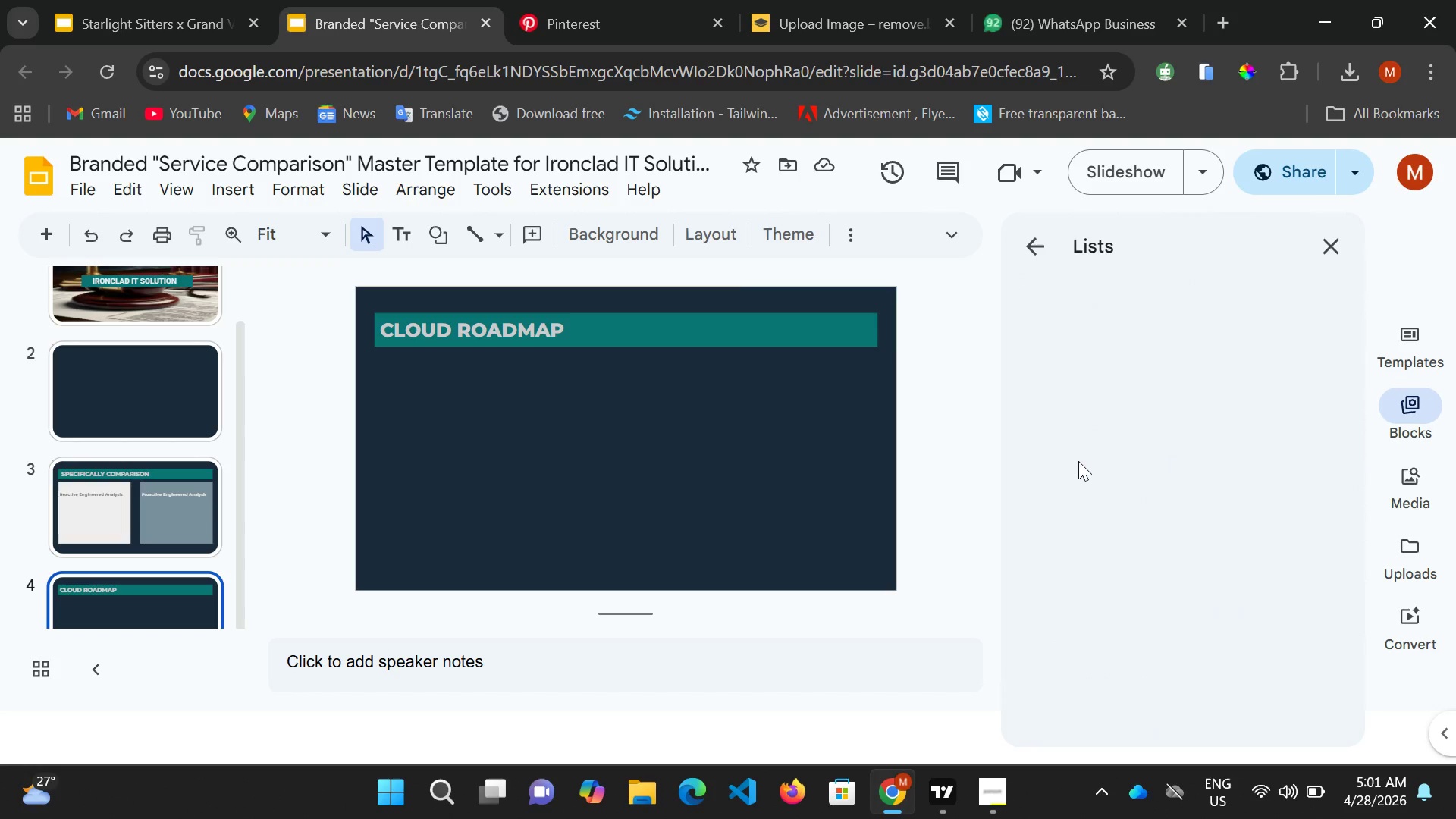 
triple_click([1078, 461])
 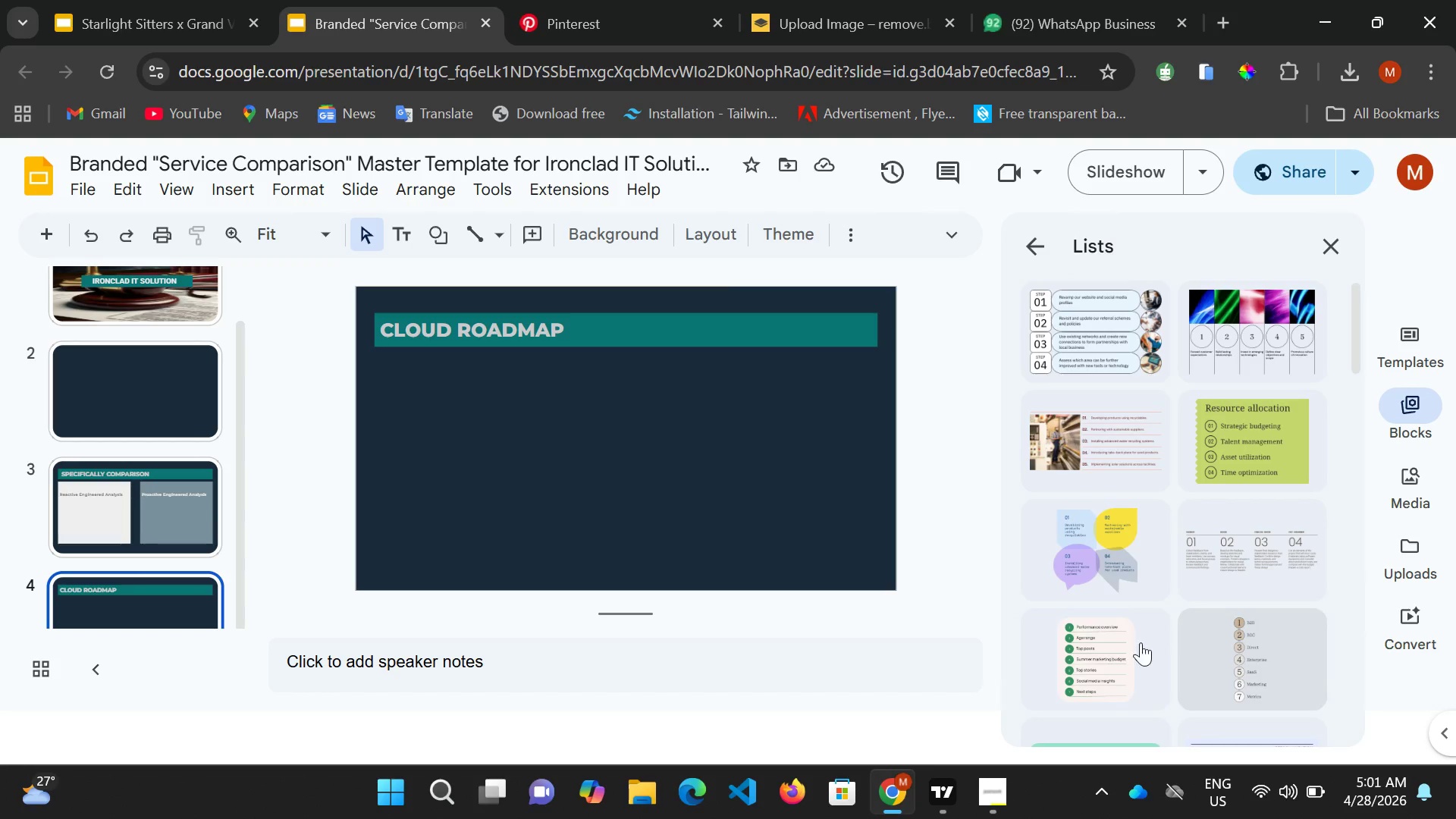 
wait(6.02)
 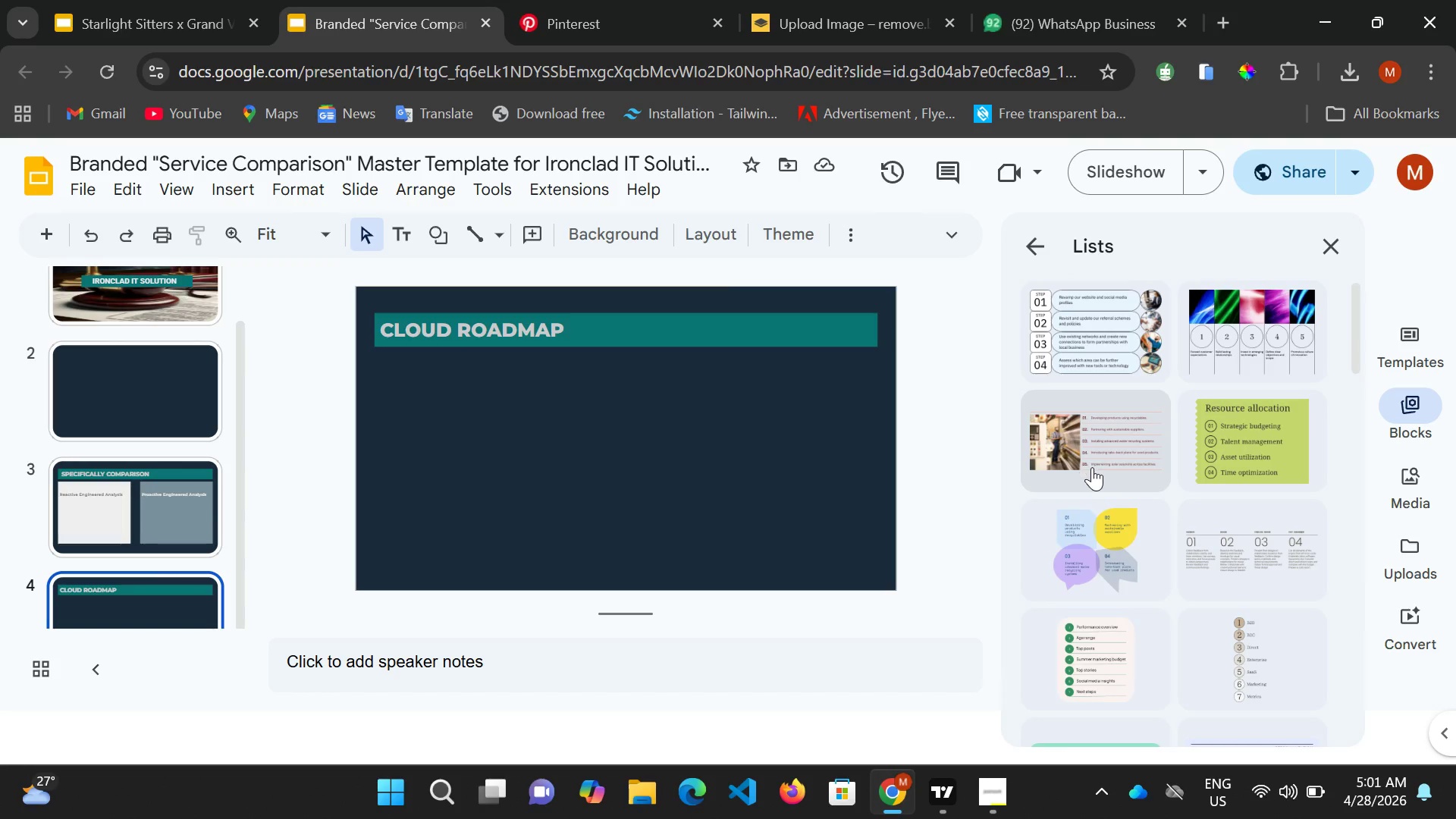 
scroll: coordinate [1235, 386], scroll_direction: up, amount: 5.0
 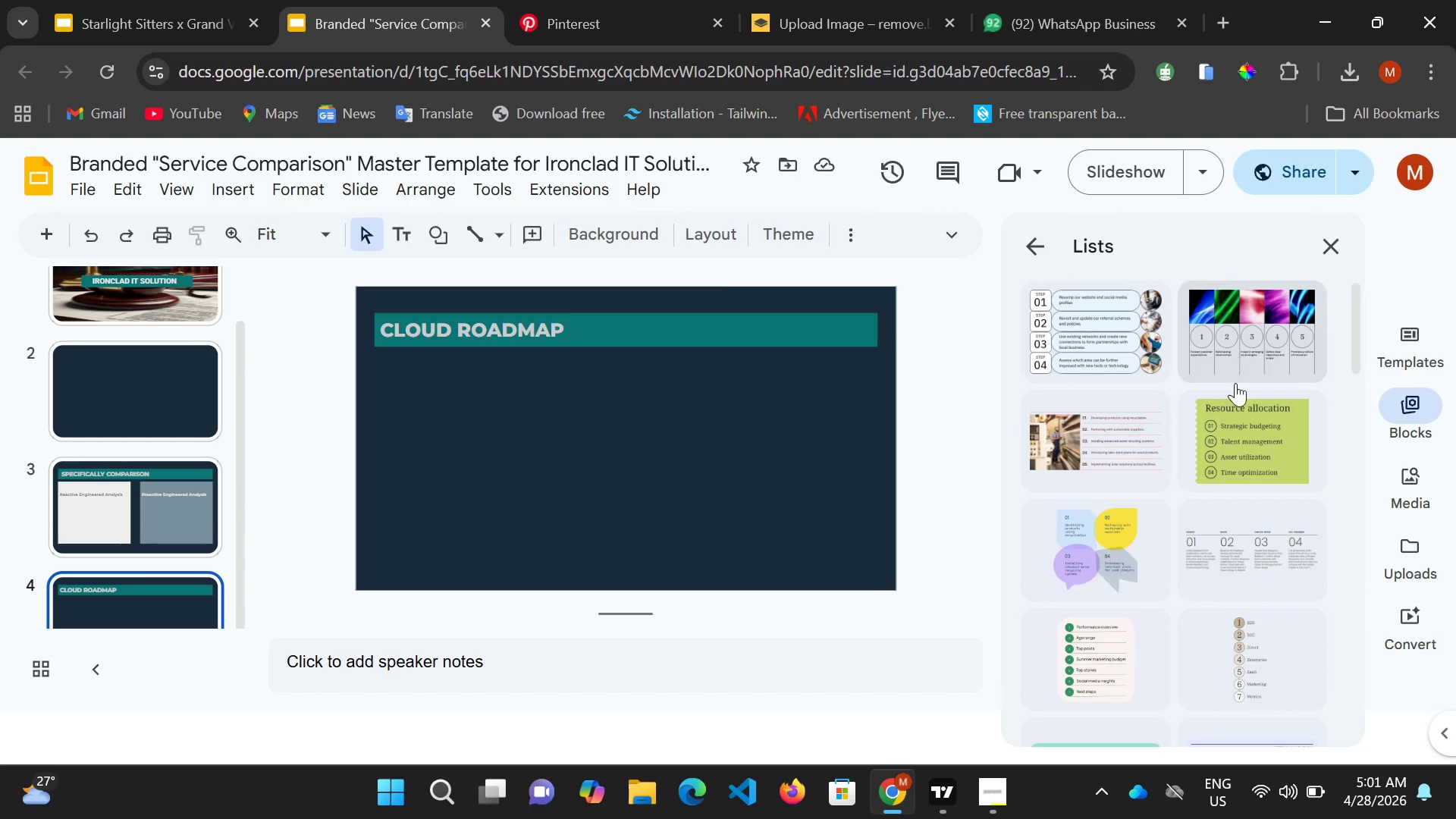 
scroll: coordinate [1130, 603], scroll_direction: down, amount: 10.0
 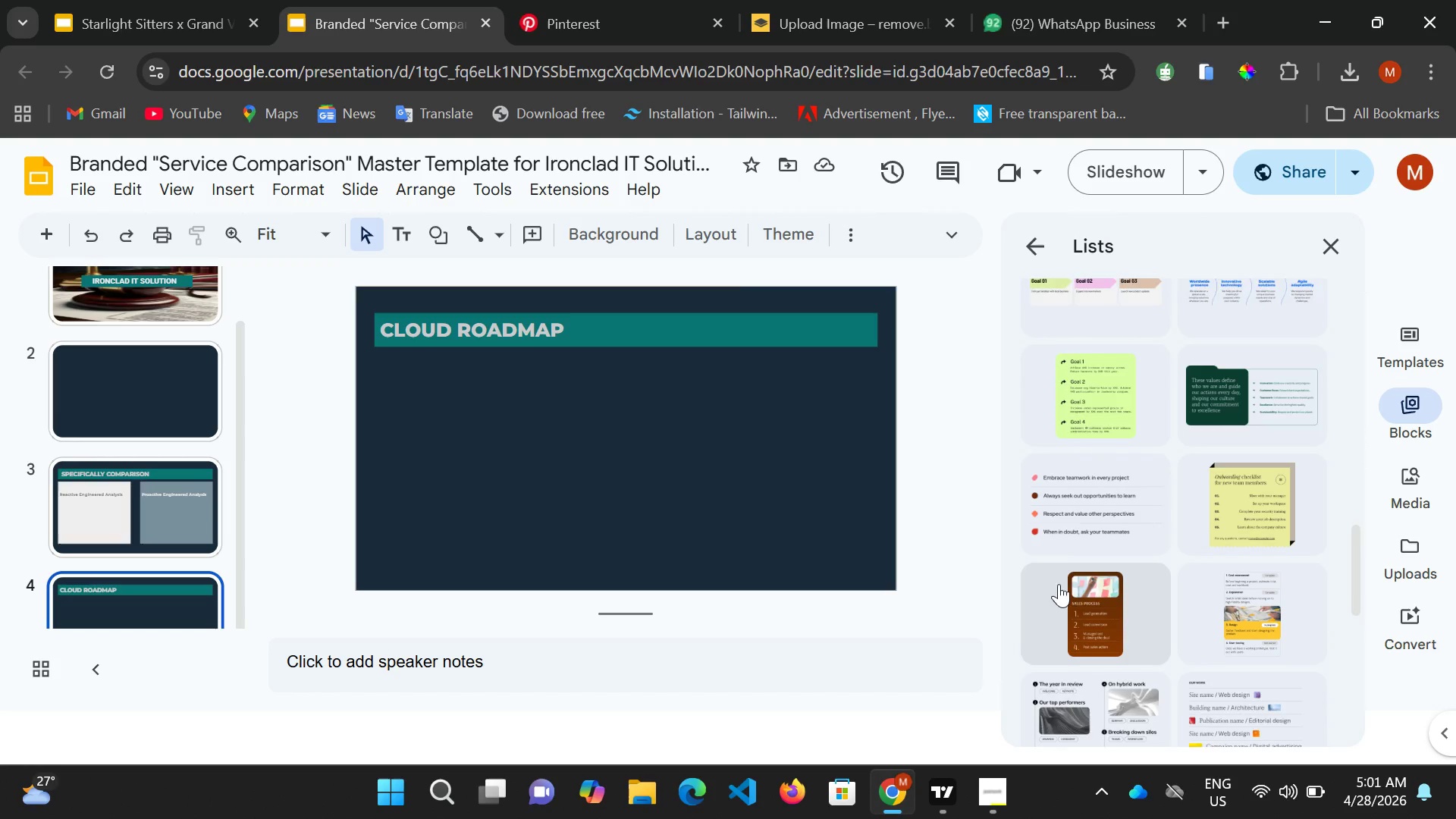 
scroll: coordinate [1072, 608], scroll_direction: down, amount: 7.0
 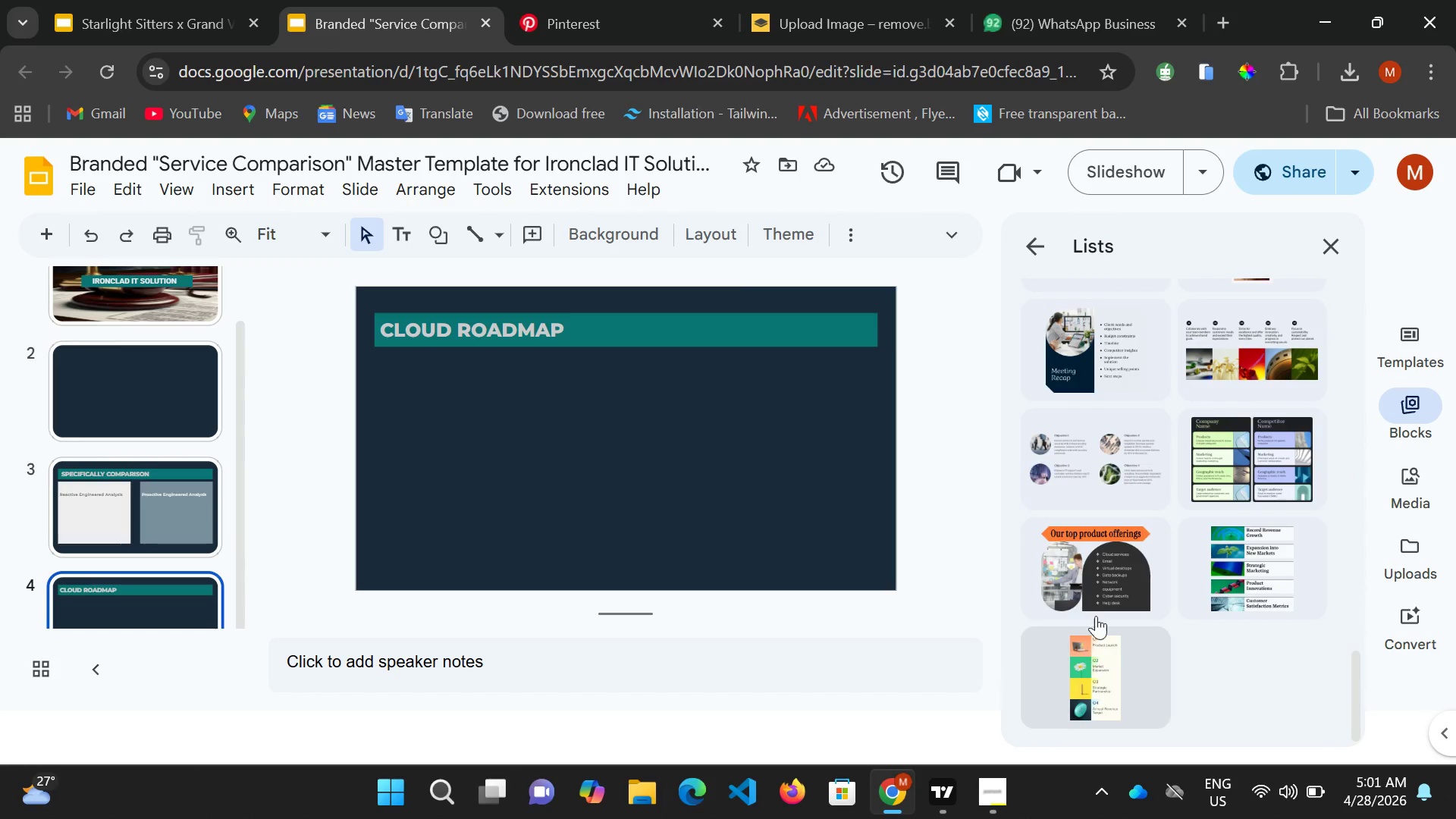 
scroll: coordinate [1089, 500], scroll_direction: up, amount: 6.0